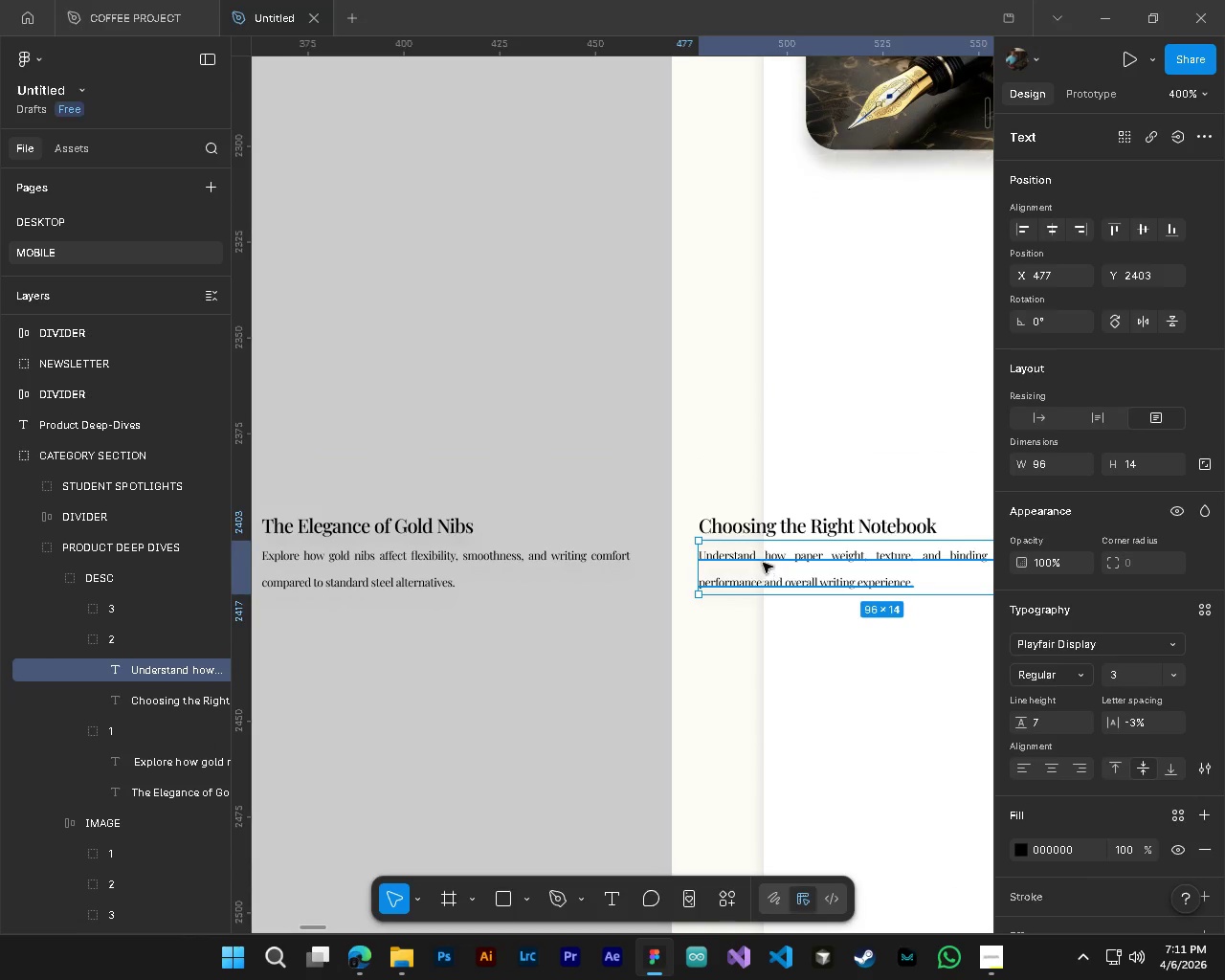 
hold_key(key=ControlLeft, duration=0.41)
 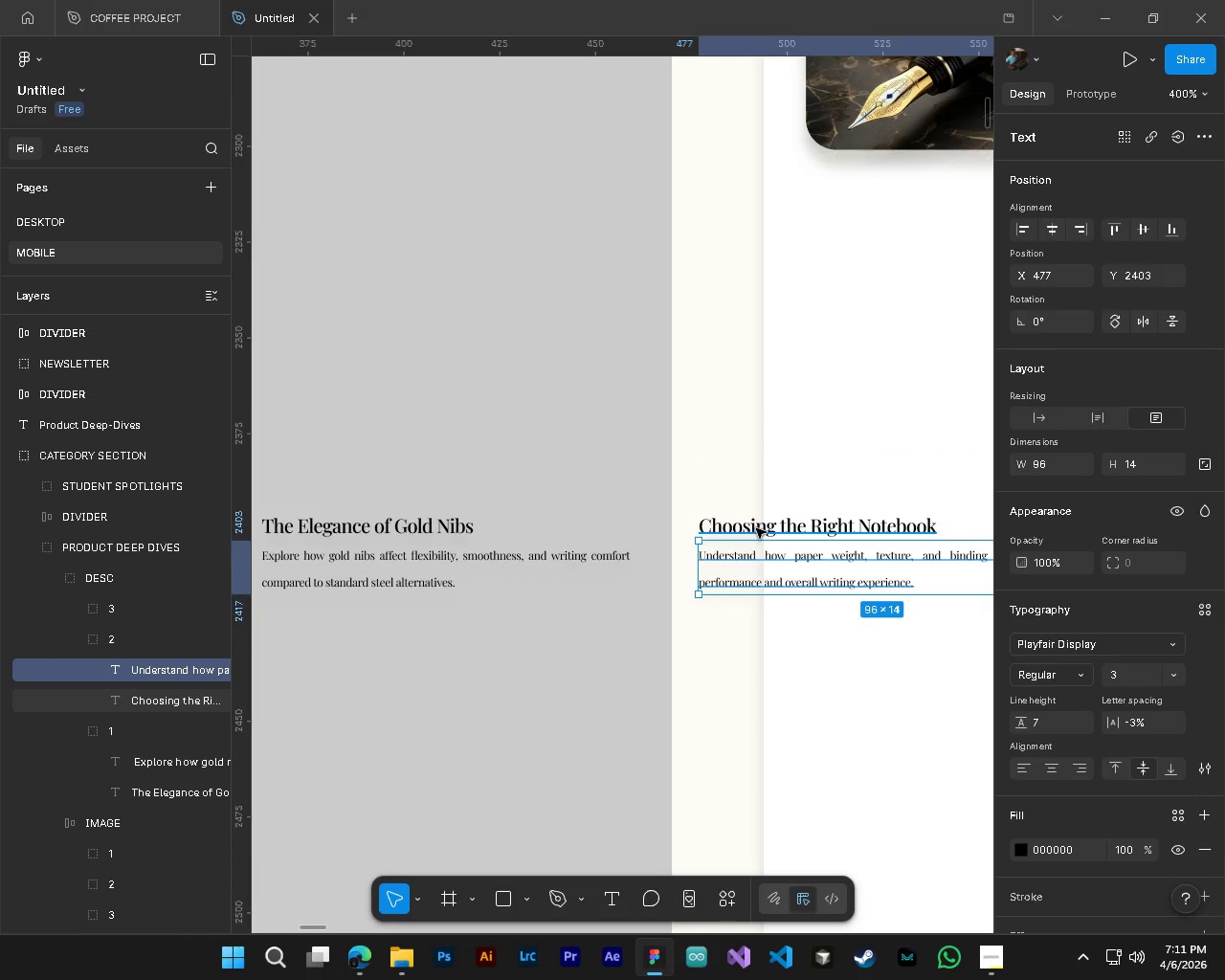 
left_click([756, 528])
 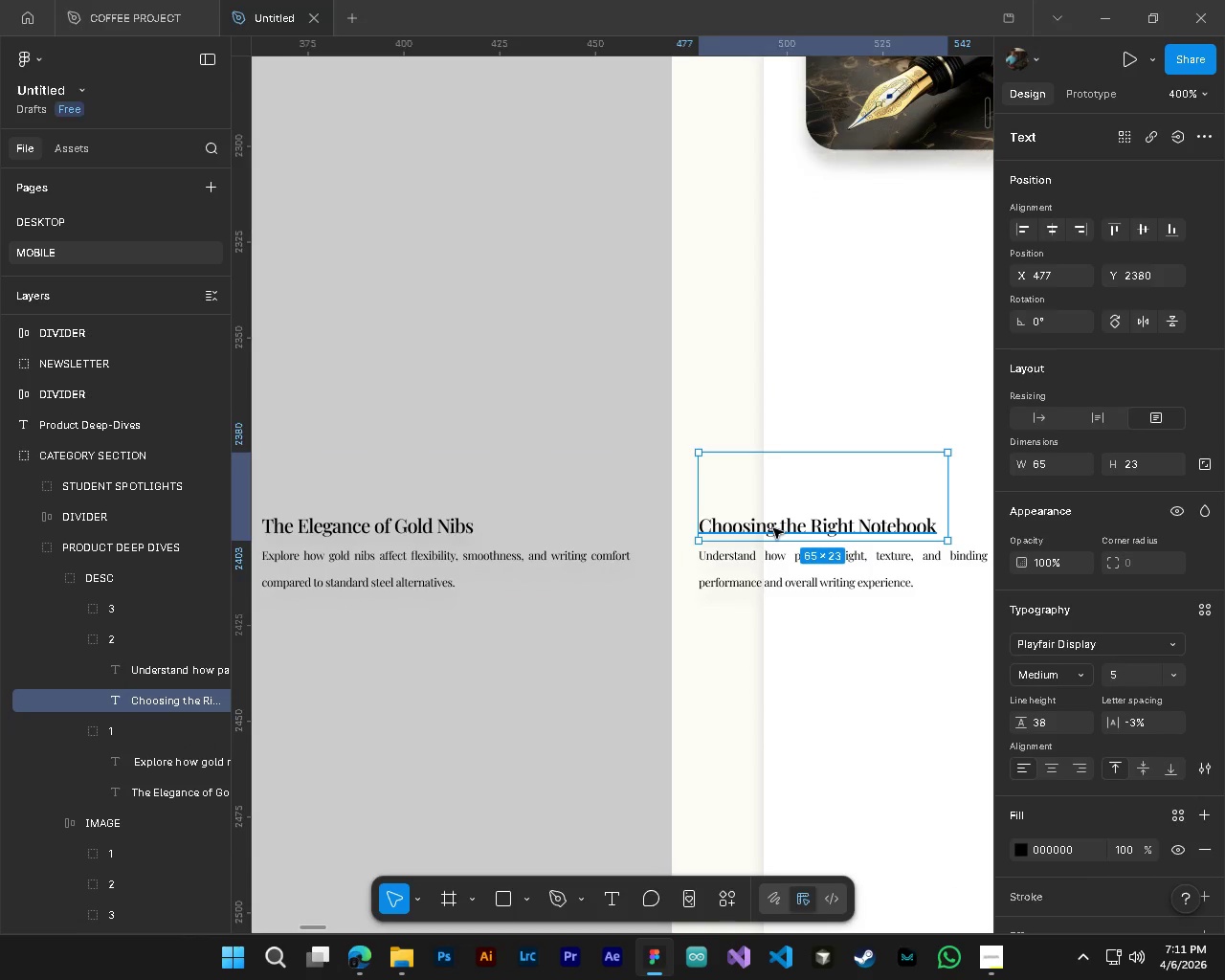 
left_click([773, 528])
 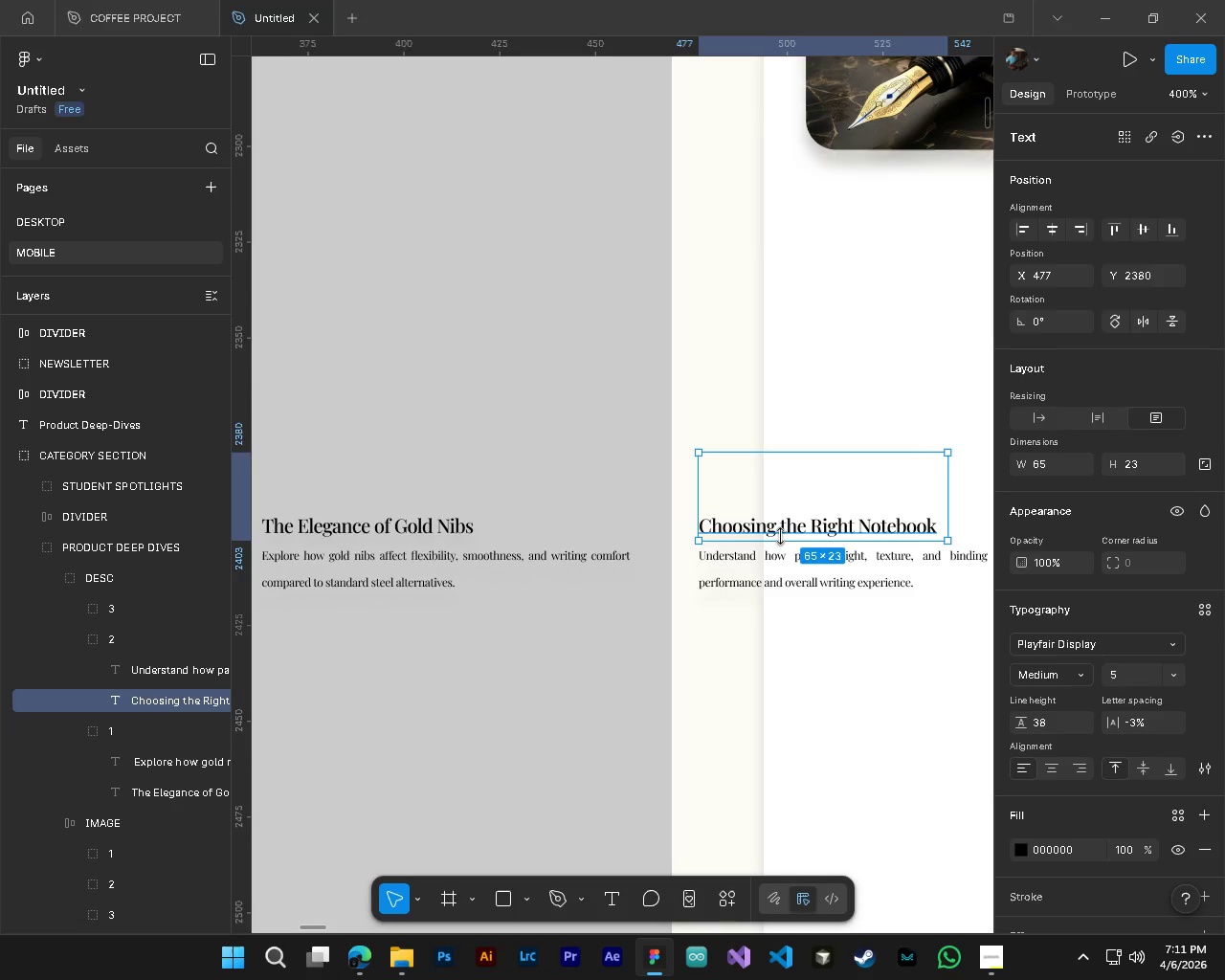 
left_click_drag(start_coordinate=[781, 536], to_coordinate=[787, 531])
 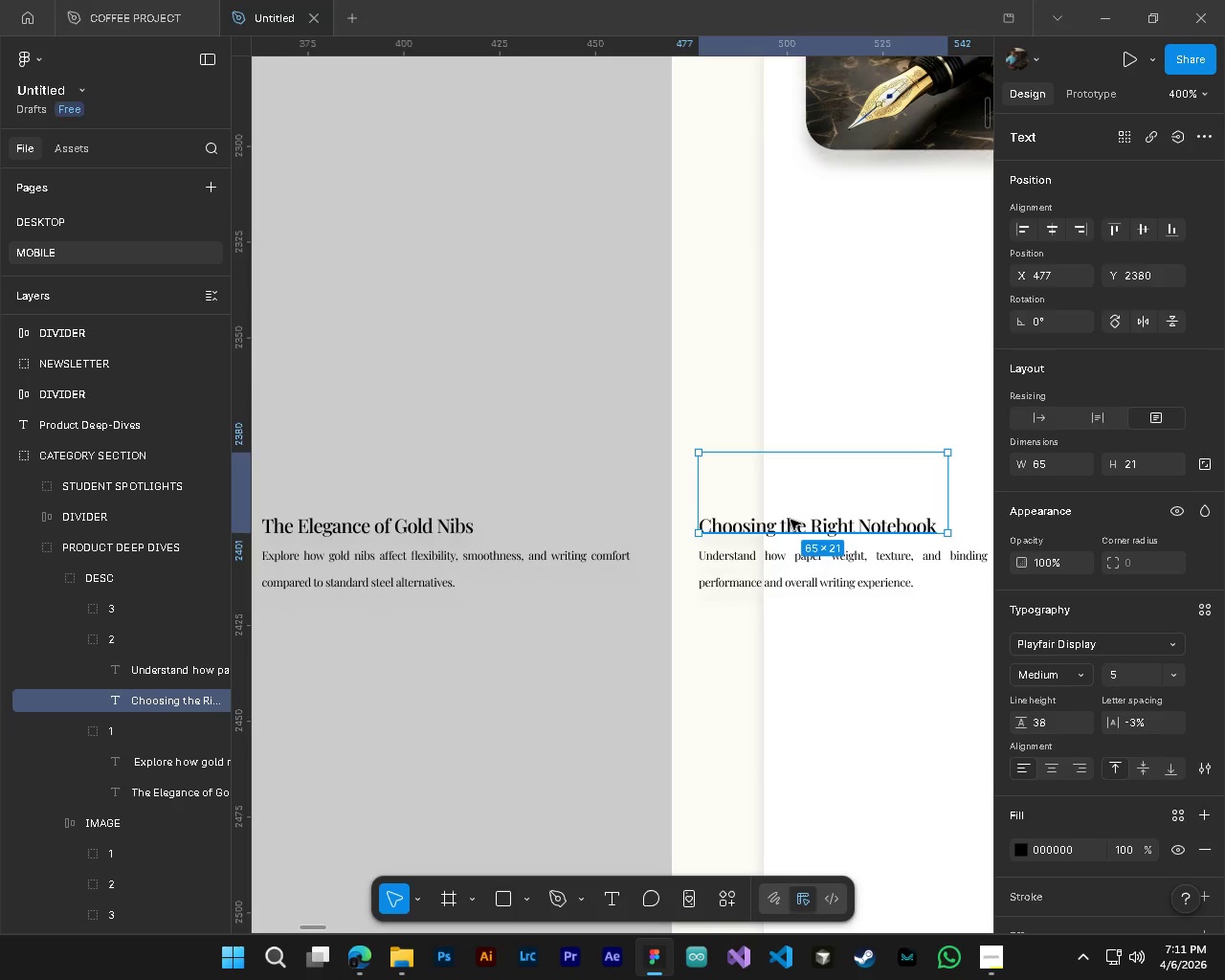 
left_click_drag(start_coordinate=[791, 520], to_coordinate=[785, 517])
 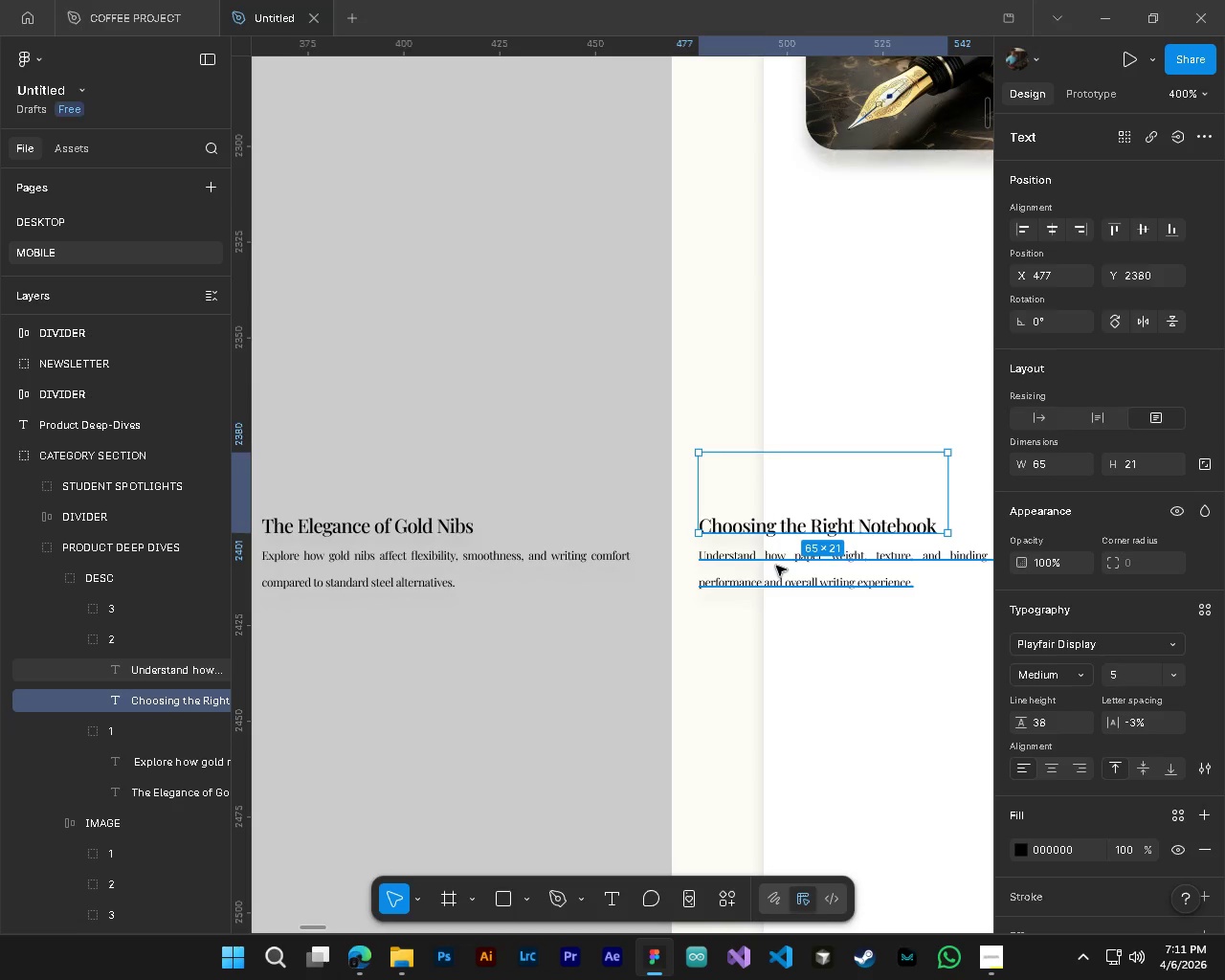 
left_click([776, 566])
 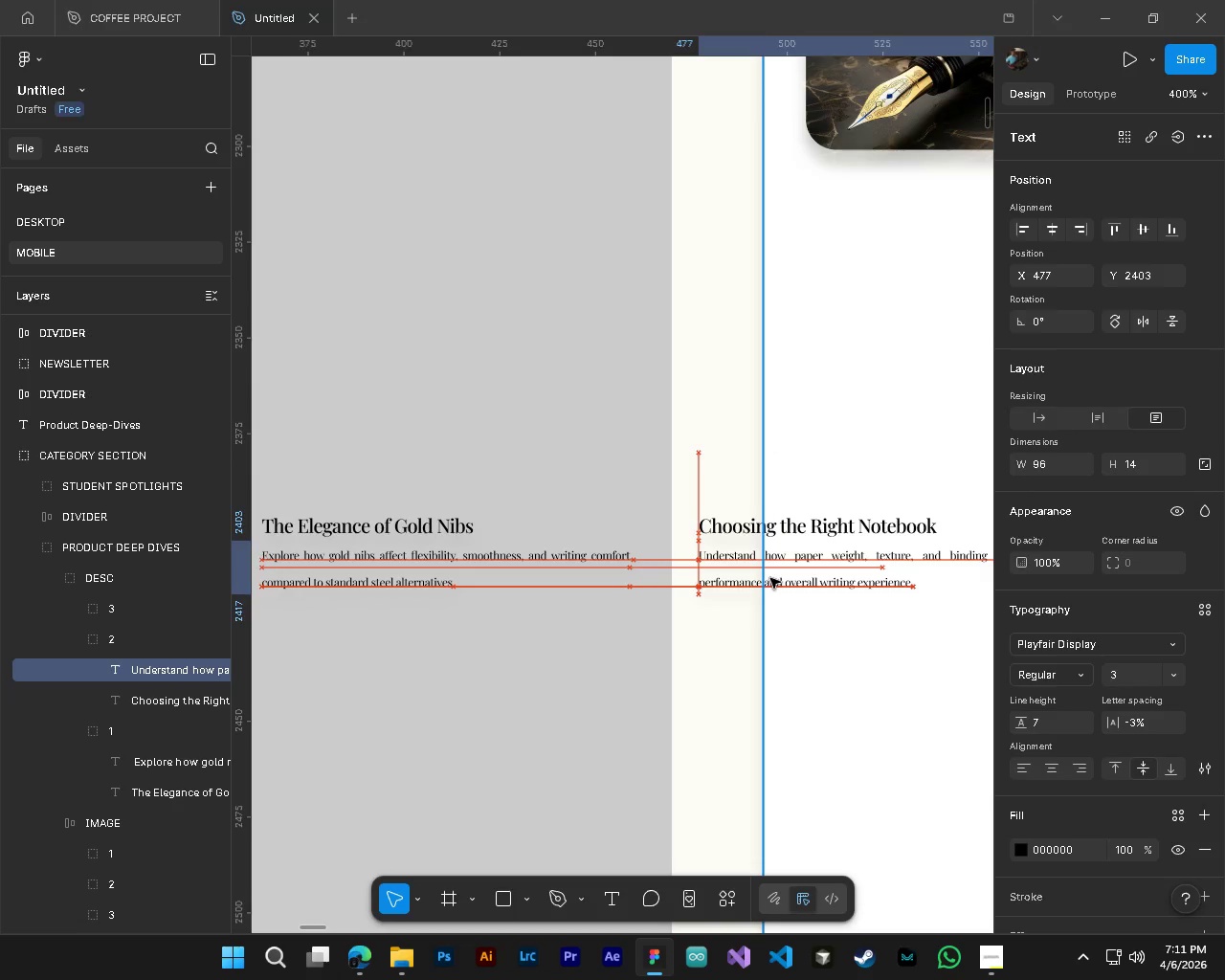 
hold_key(key=ControlLeft, duration=0.47)
 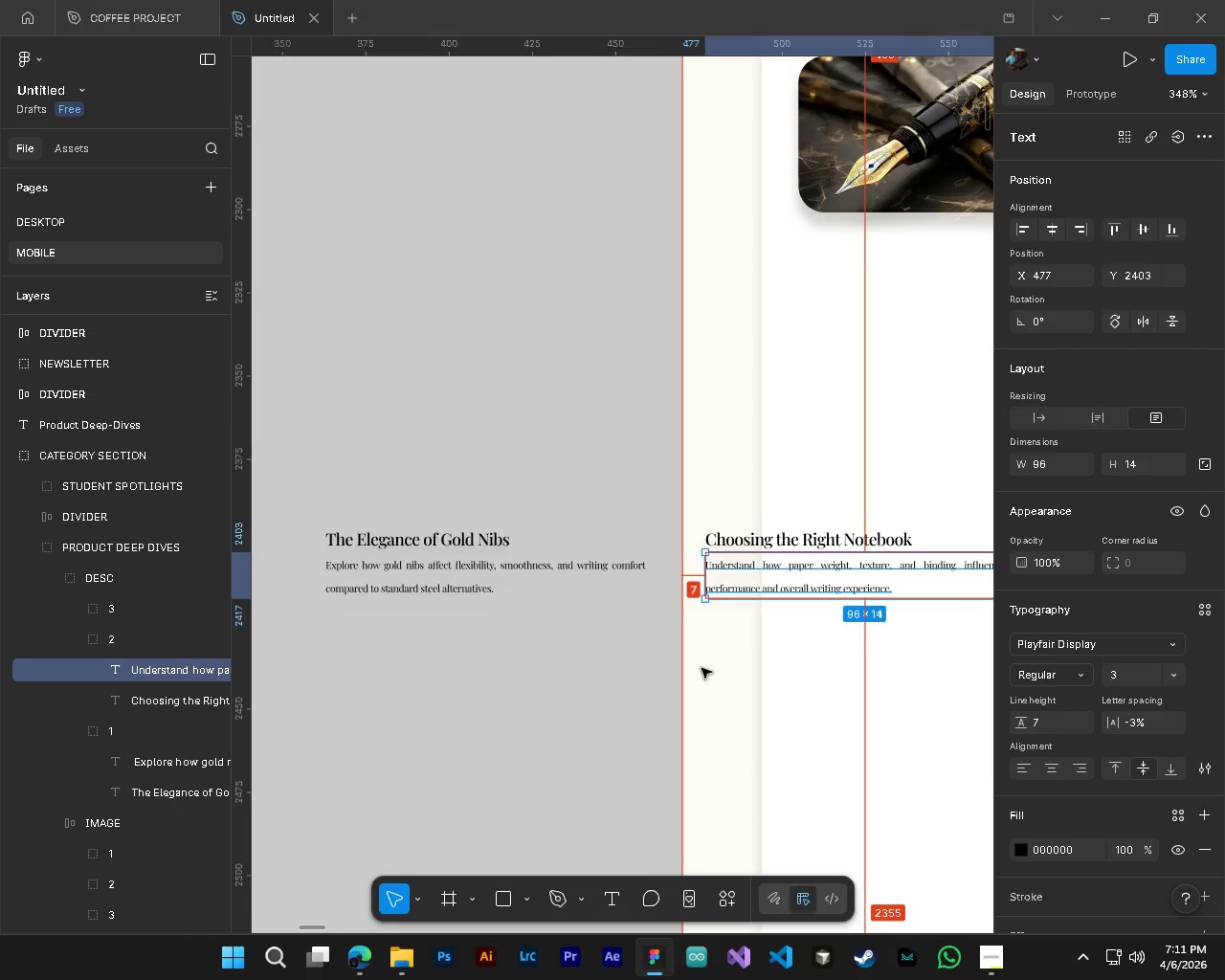 
hold_key(key=AltLeft, duration=0.38)
 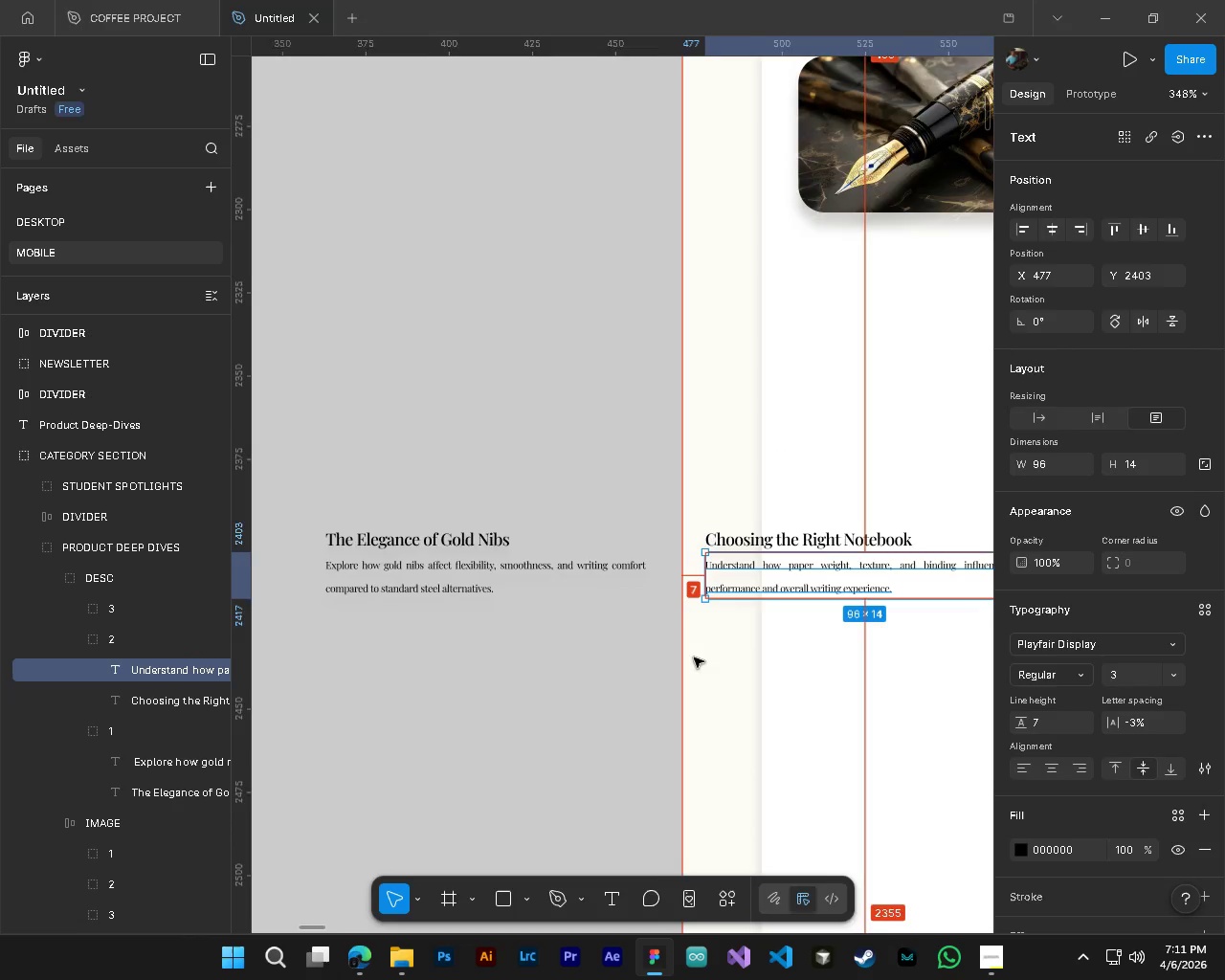 
hold_key(key=ControlLeft, duration=1.75)
 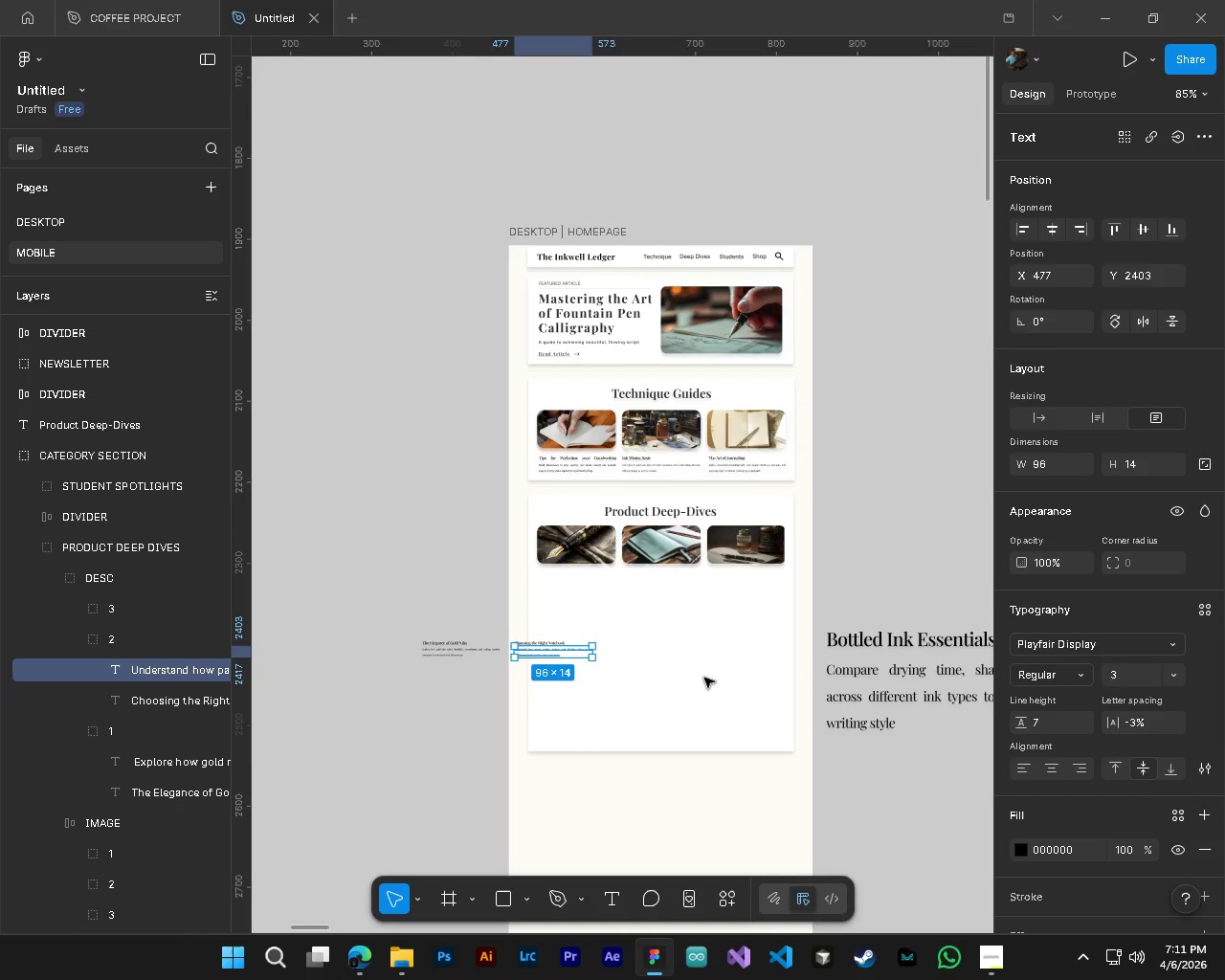 
hold_key(key=AltLeft, duration=1.5)
 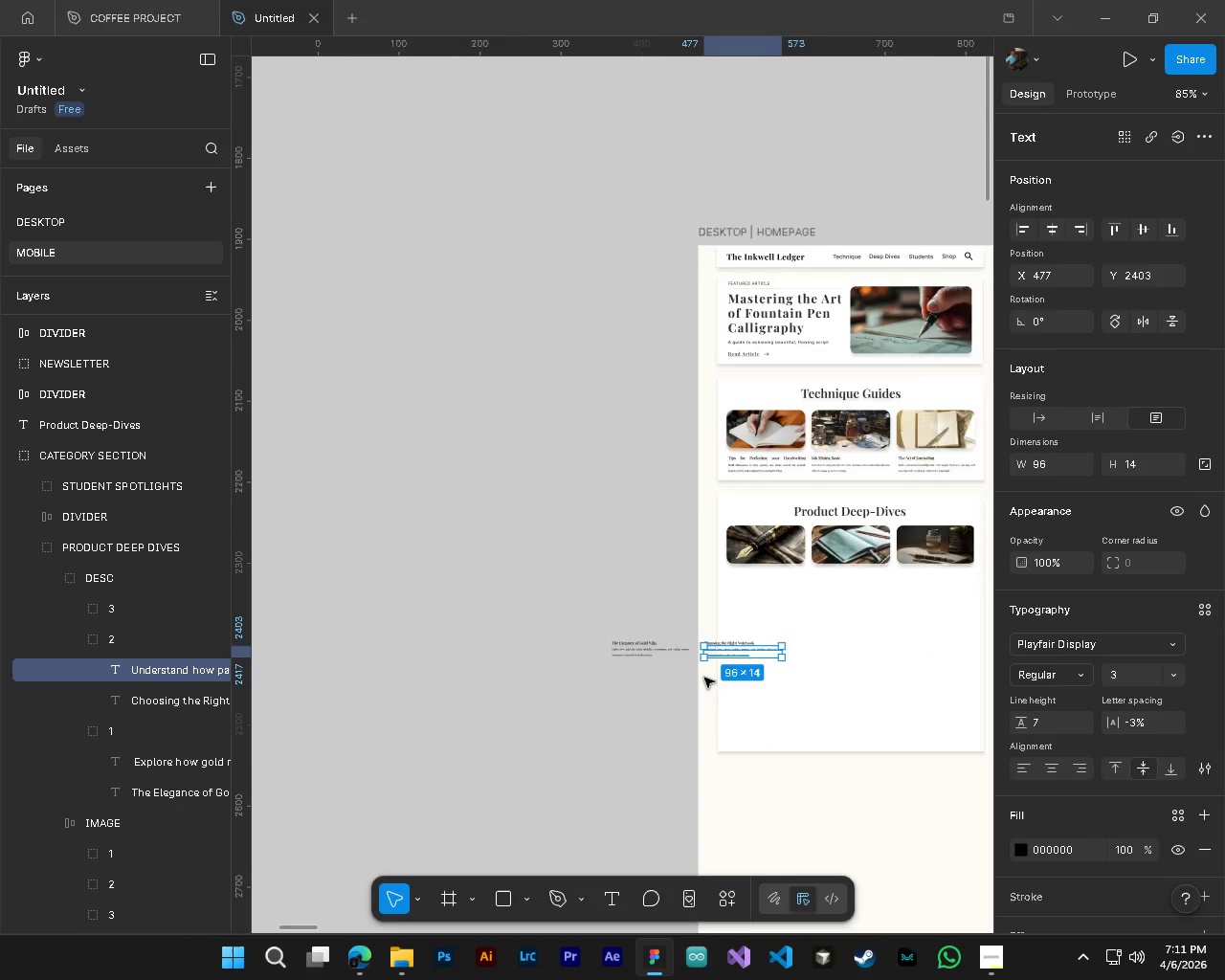 
scroll: coordinate [702, 670], scroll_direction: down, amount: 6.0
 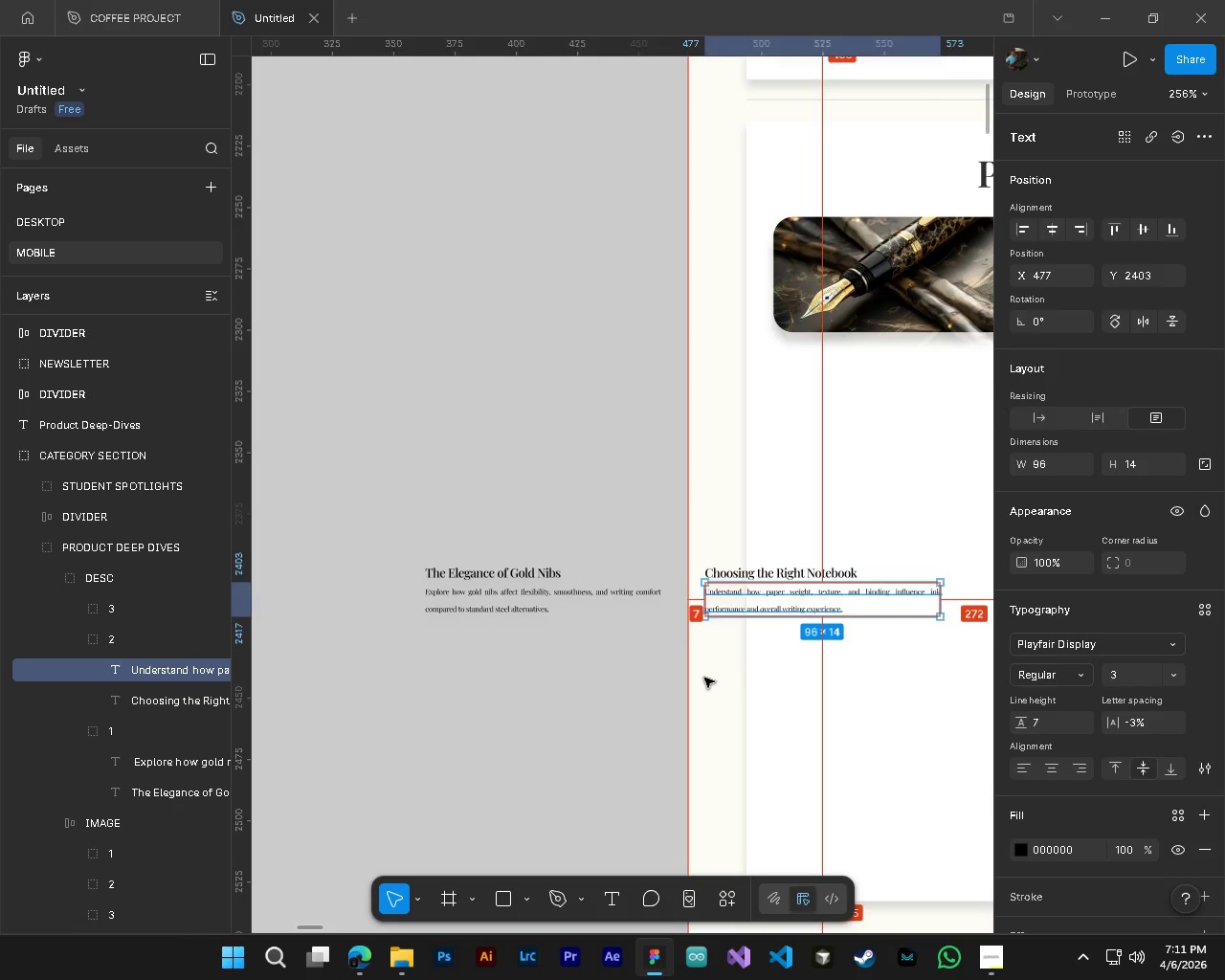 
key(Alt+Control+AltLeft)
 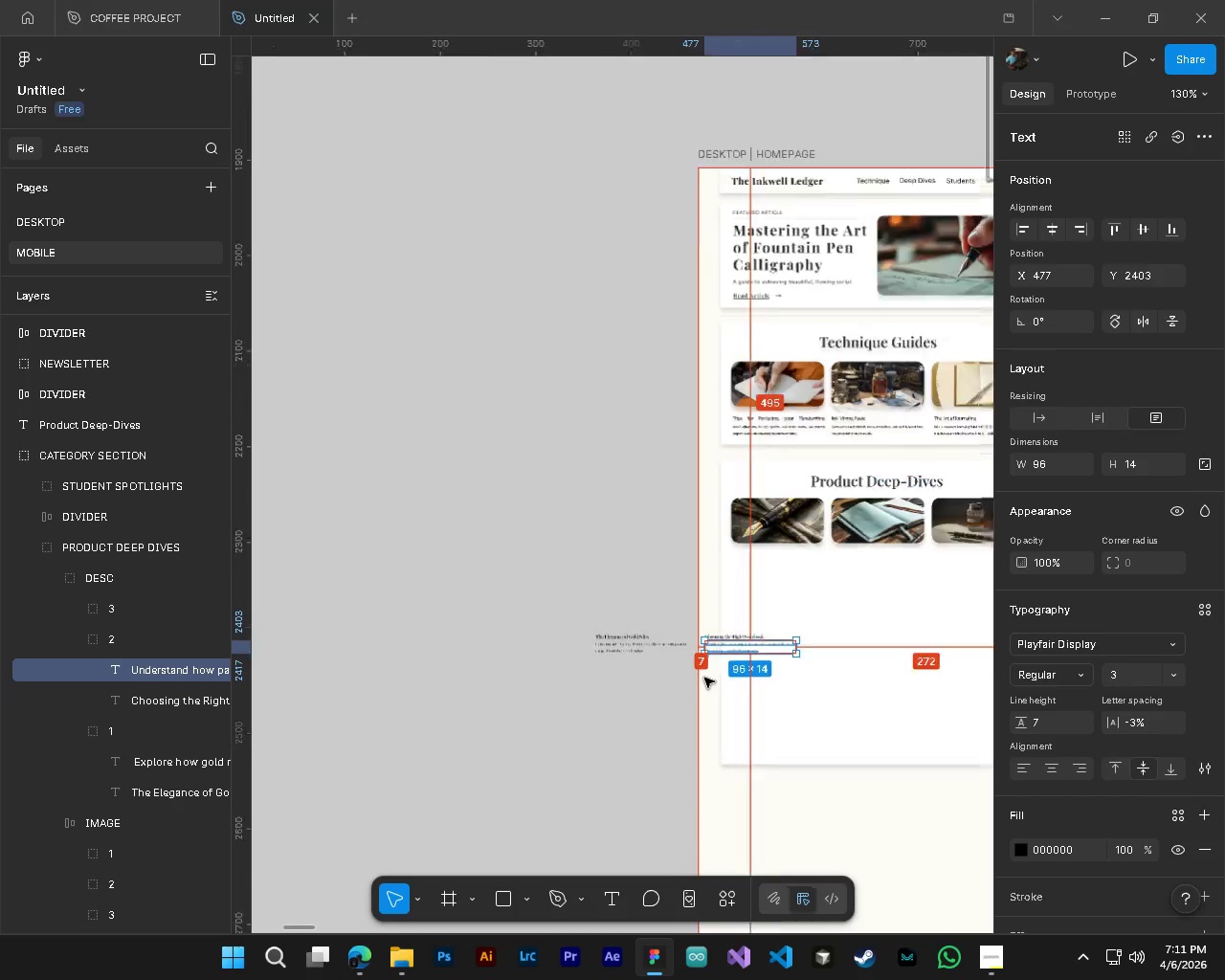 
key(Alt+Control+AltLeft)
 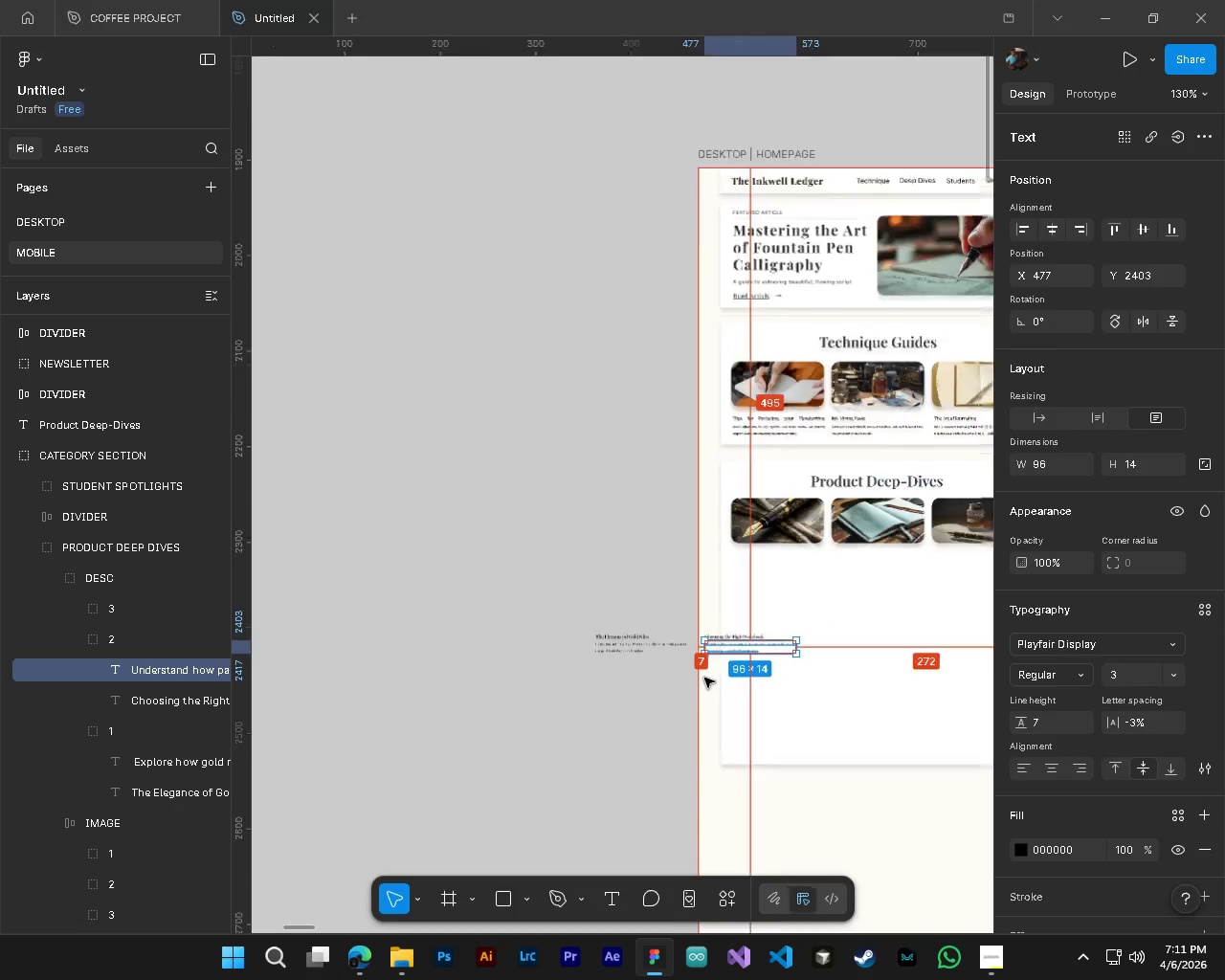 
key(Alt+Control+AltLeft)
 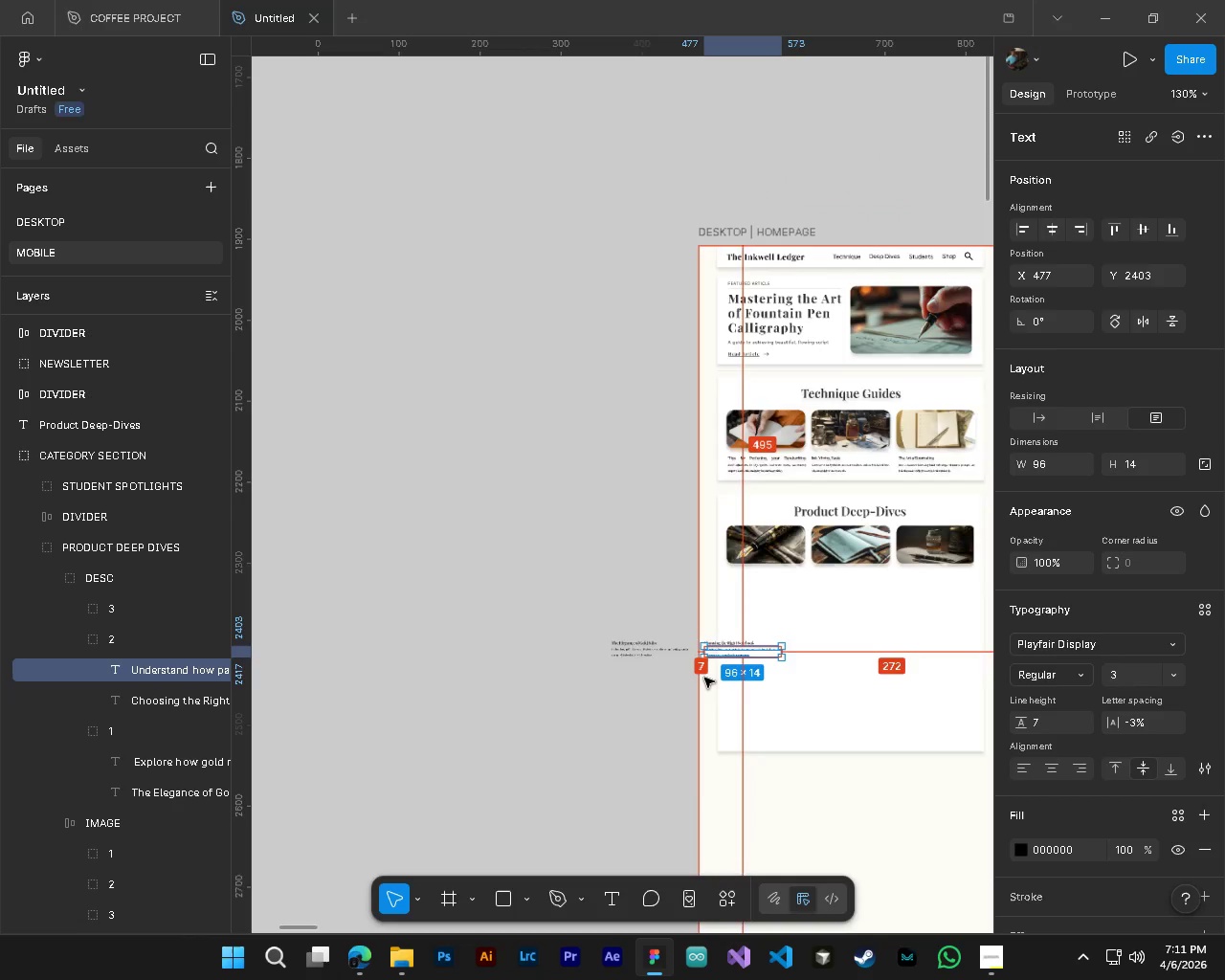 
key(Alt+Control+AltLeft)
 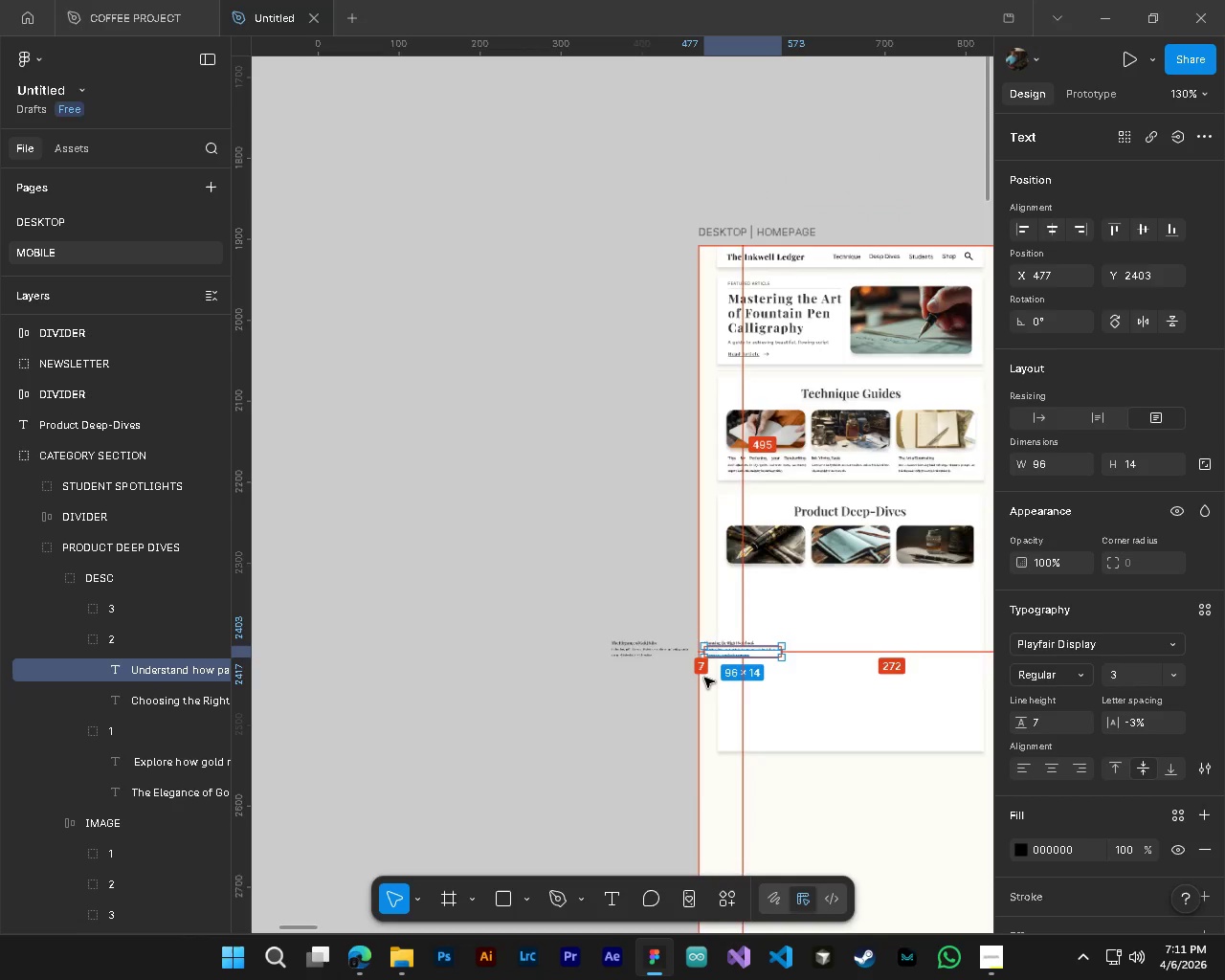 
key(Alt+Control+AltLeft)
 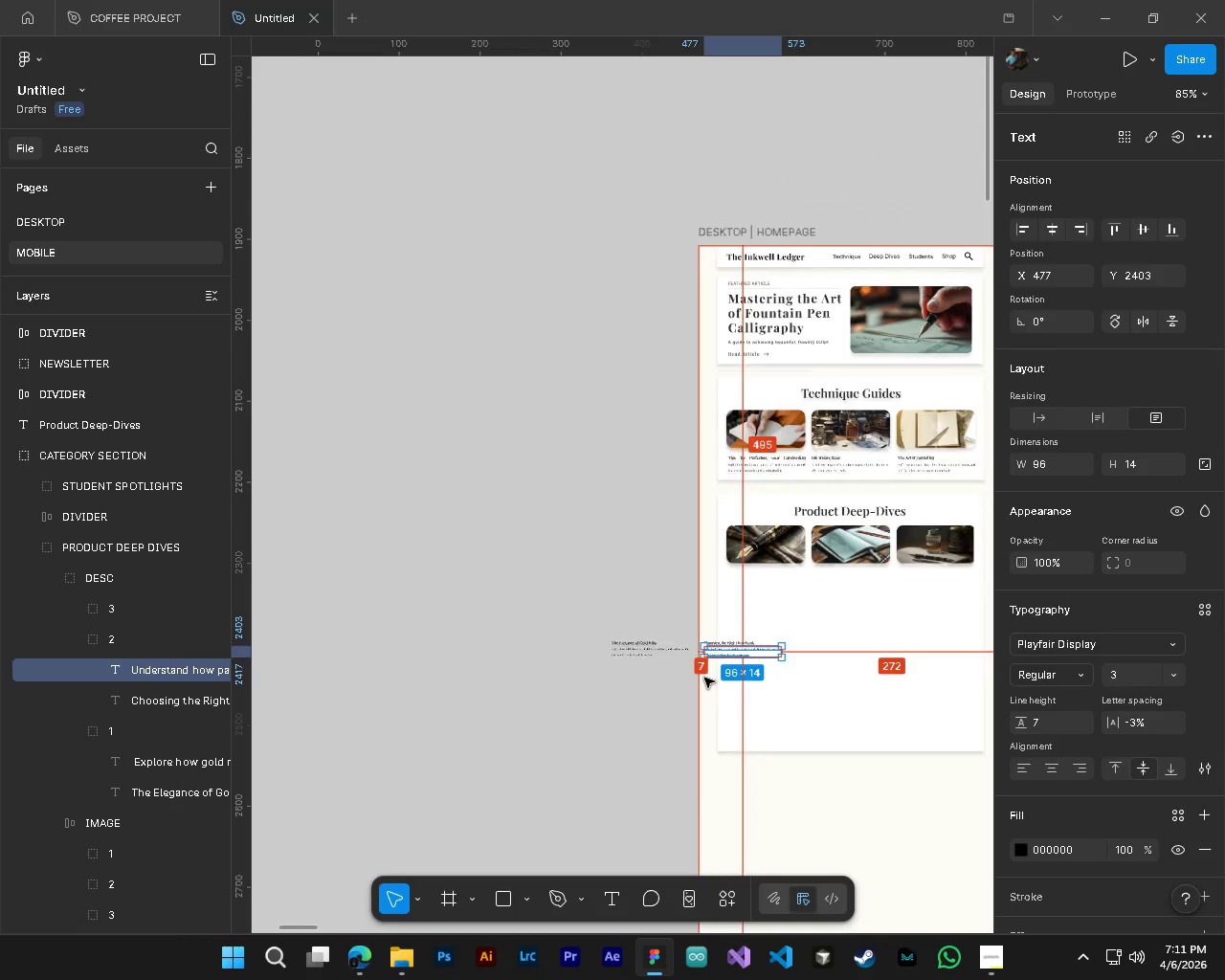 
key(Alt+Control+AltLeft)
 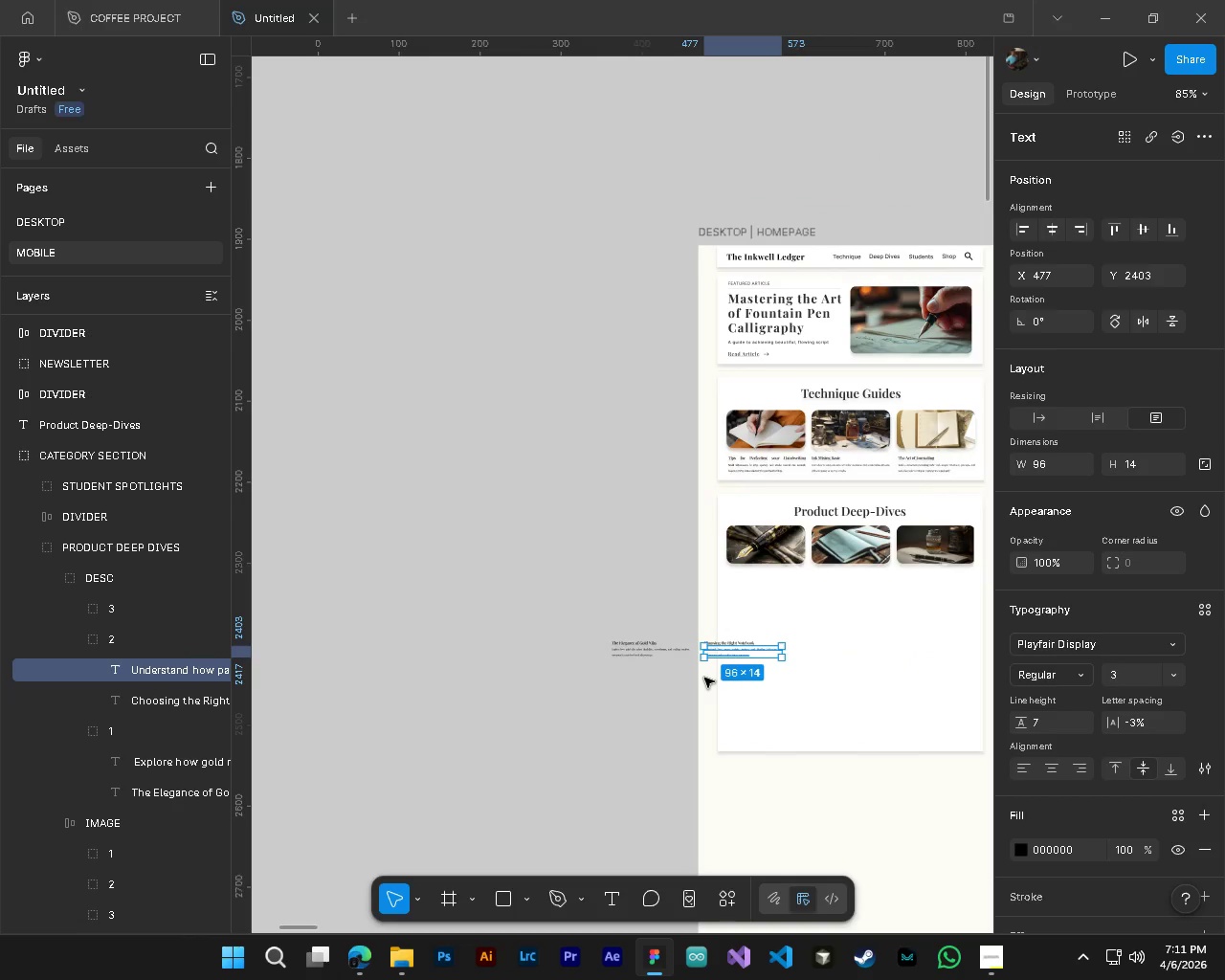 
key(Shift+ShiftLeft)
 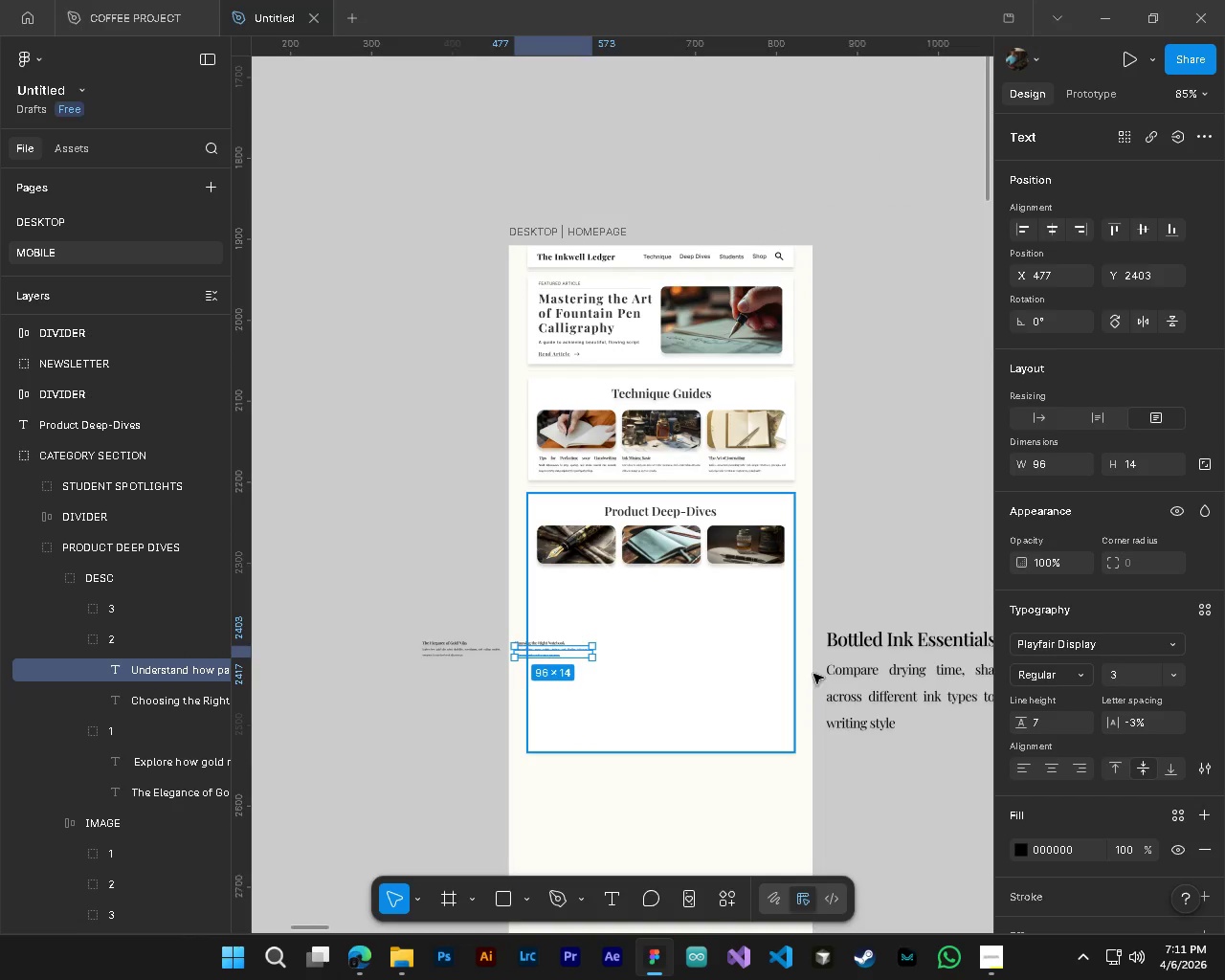 
scroll: coordinate [704, 678], scroll_direction: down, amount: 13.0
 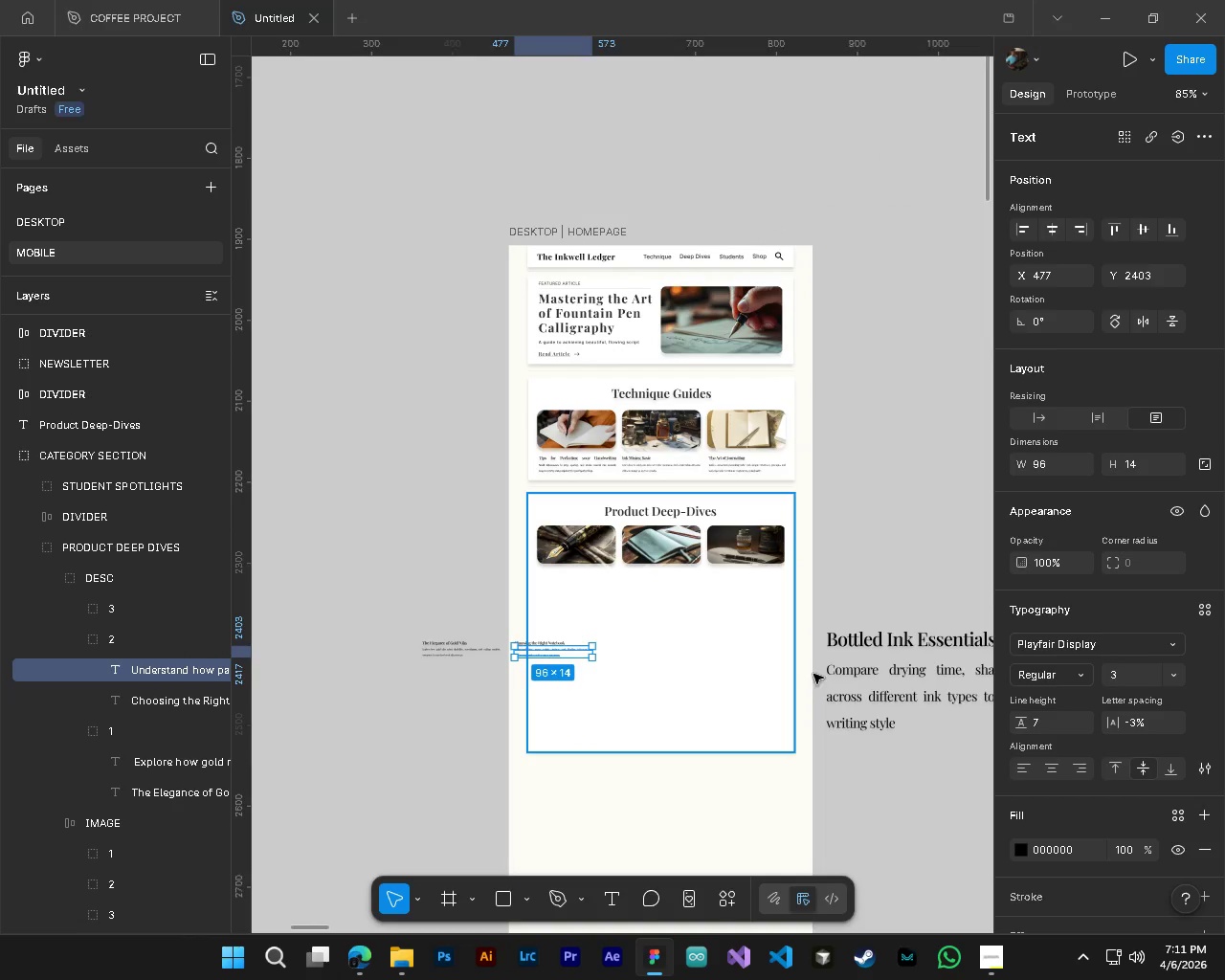 
hold_key(key=ControlLeft, duration=0.33)
 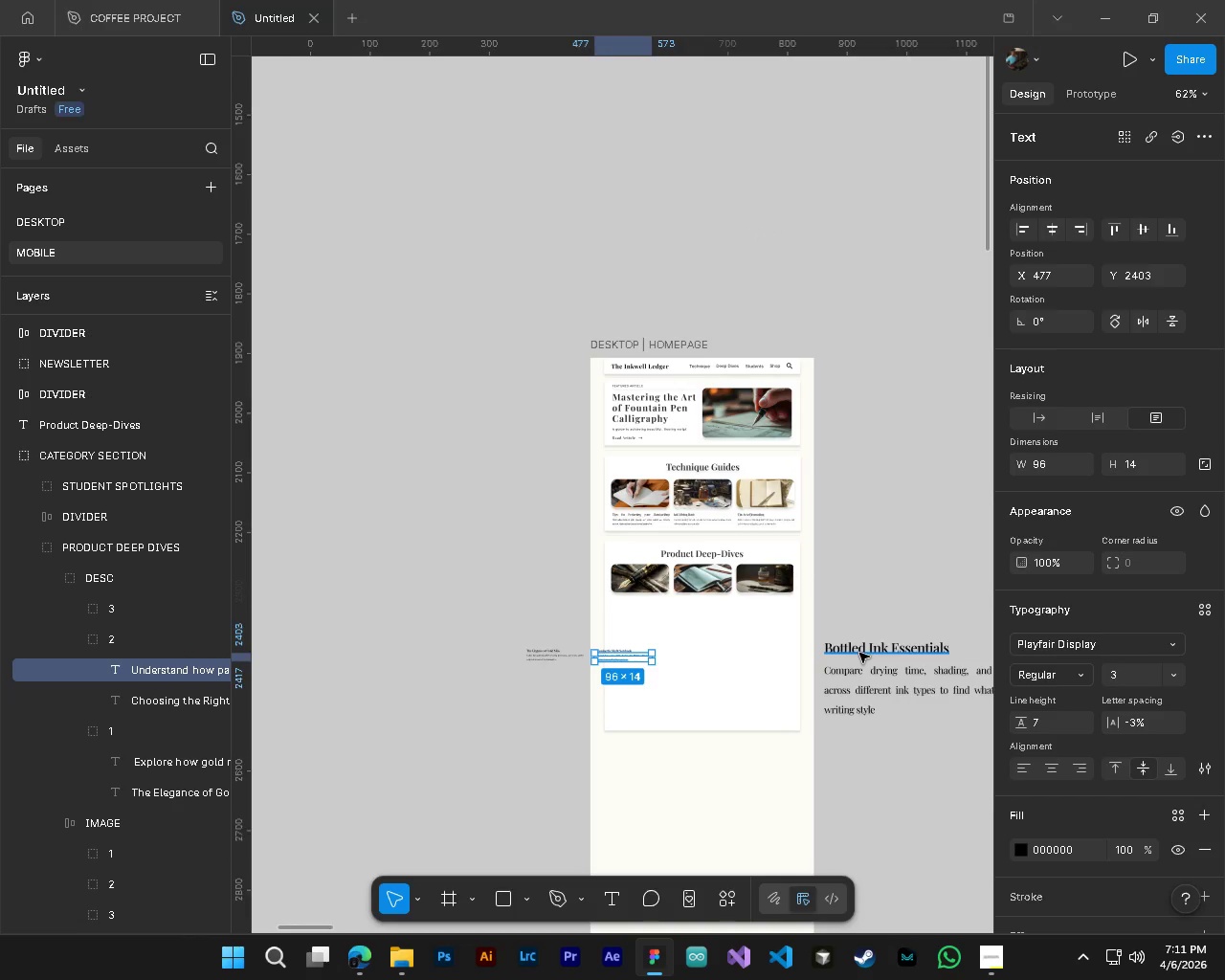 
key(Alt+Control+AltLeft)
 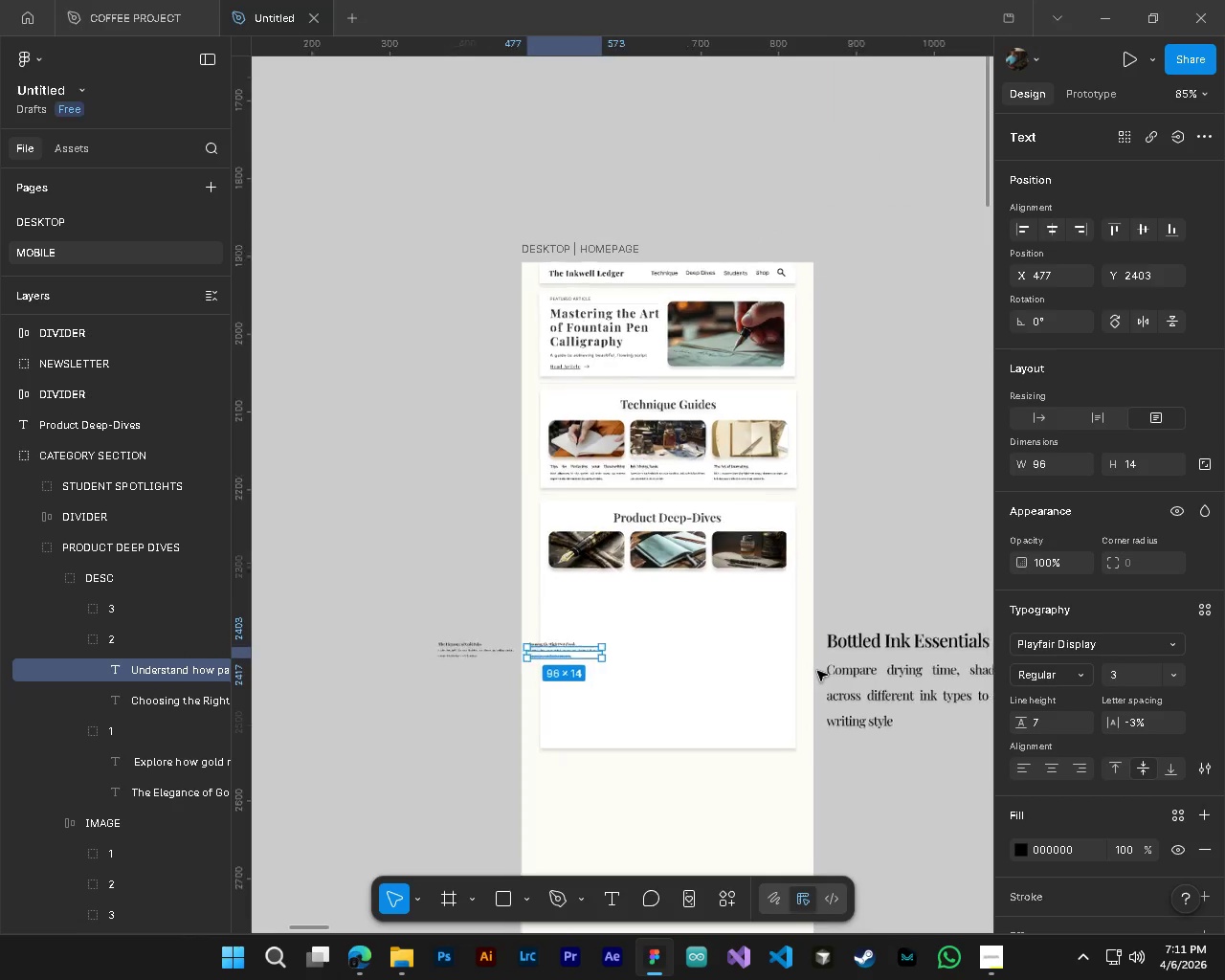 
key(Alt+Control+AltLeft)
 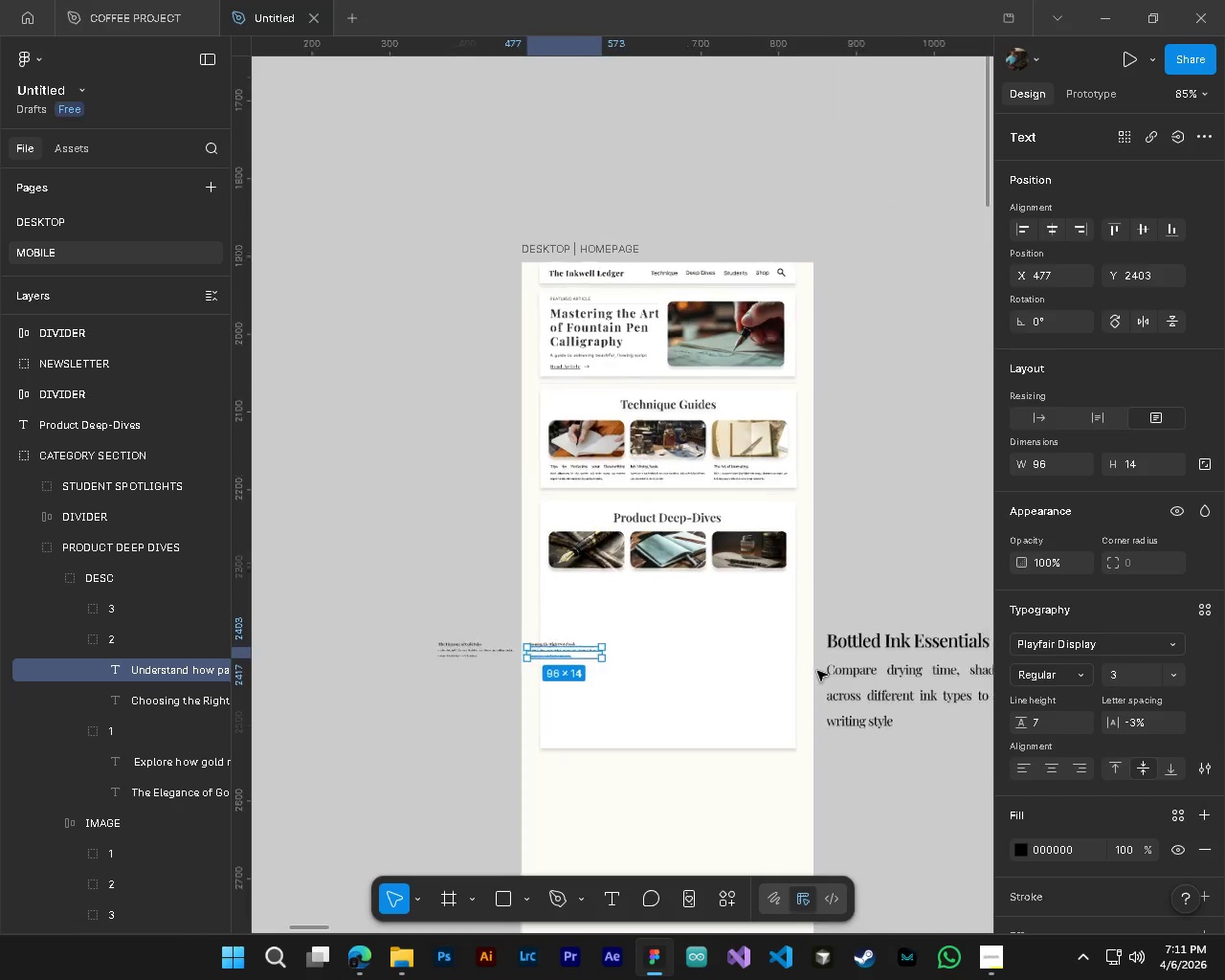 
hold_key(key=ControlLeft, duration=0.56)
 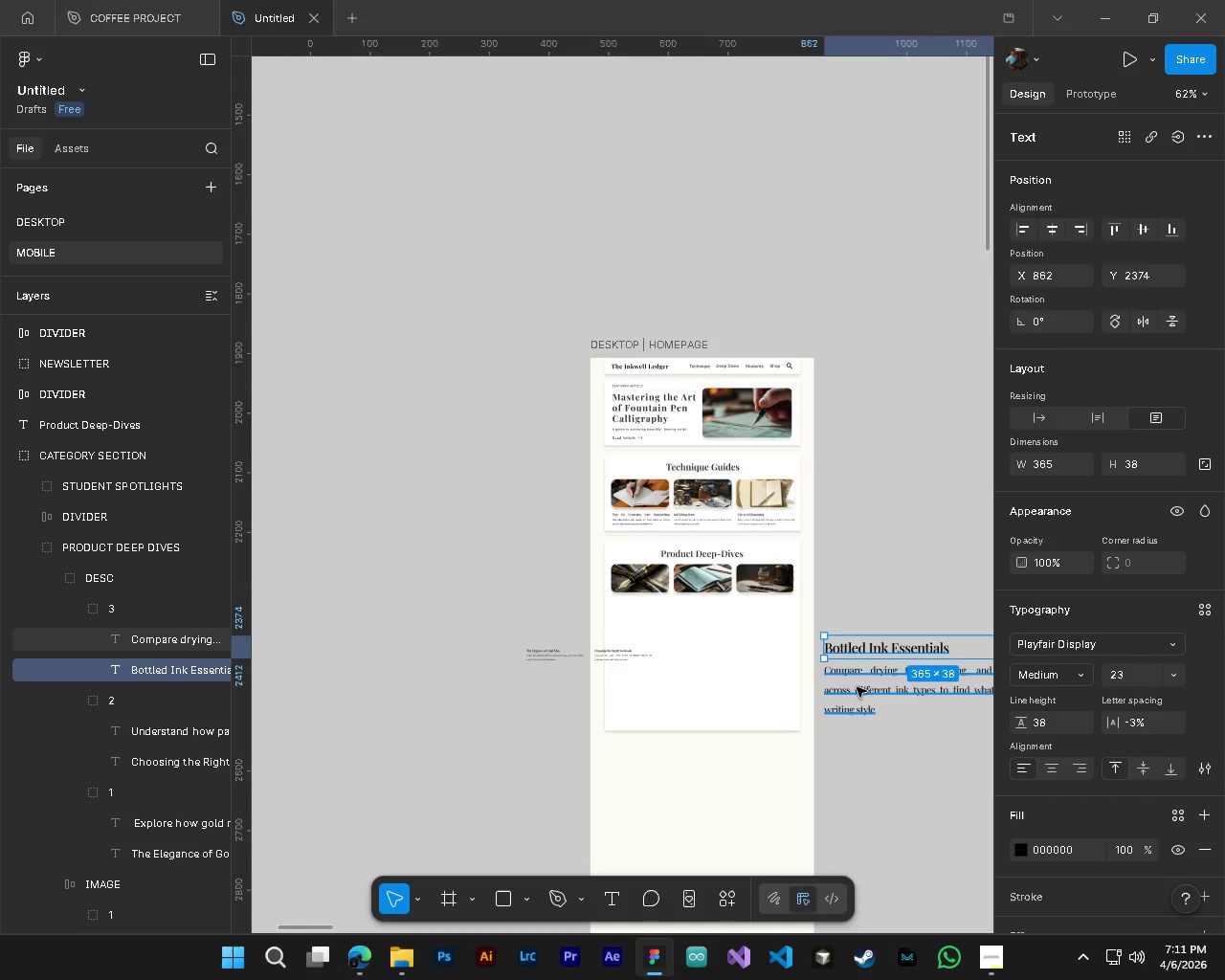 
scroll: coordinate [817, 671], scroll_direction: down, amount: 3.0
 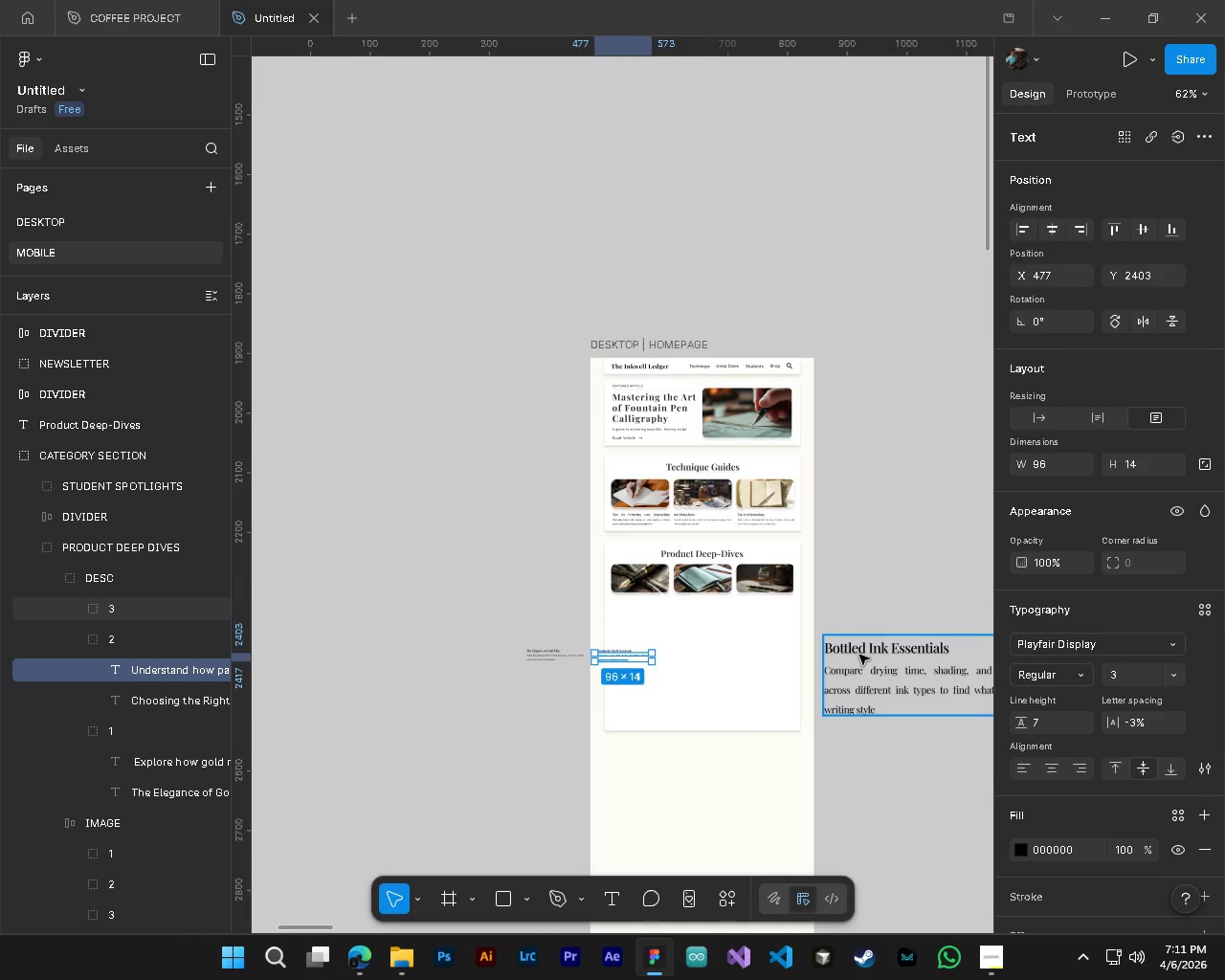 
left_click([859, 653])
 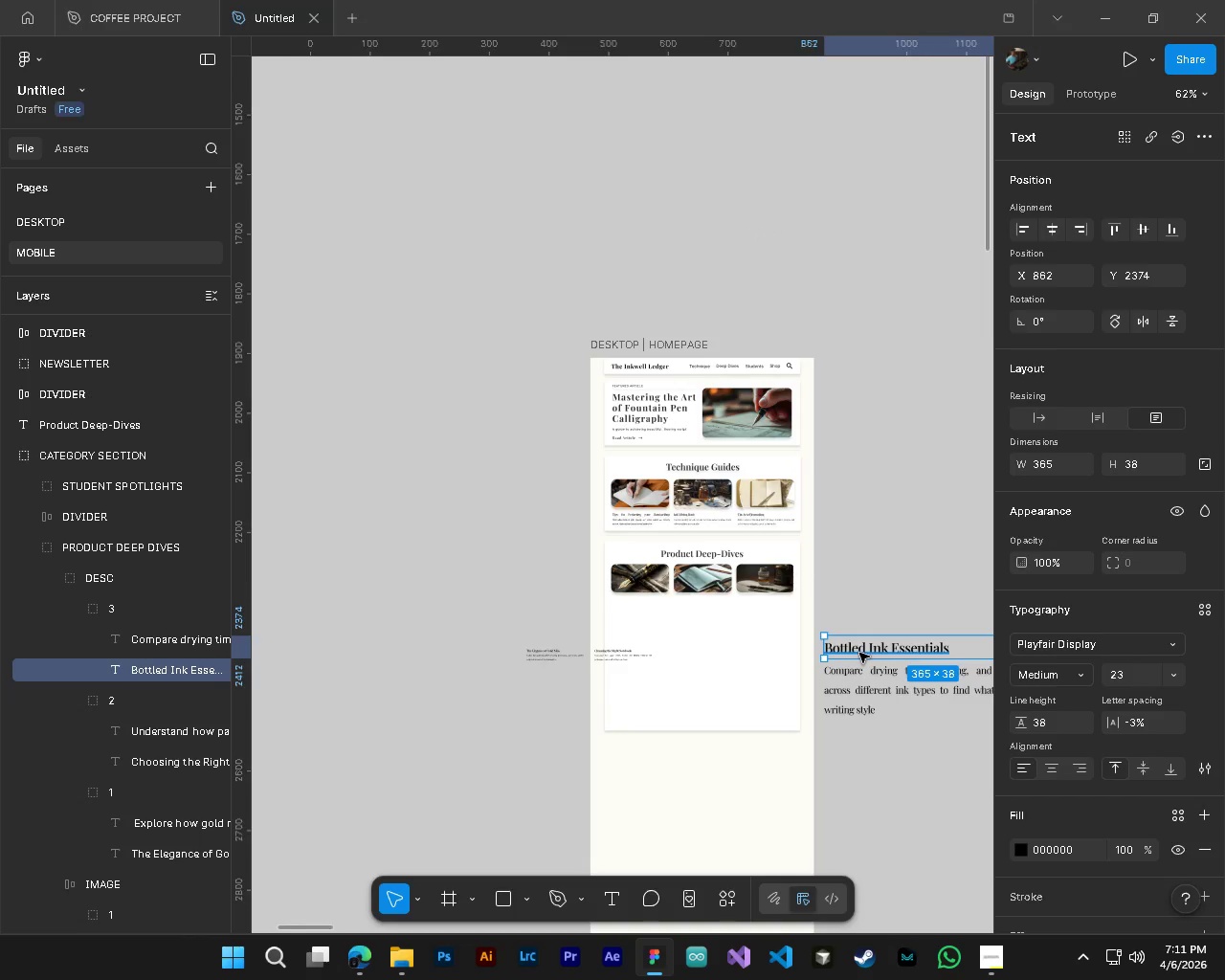 
hold_key(key=ControlLeft, duration=2.14)
 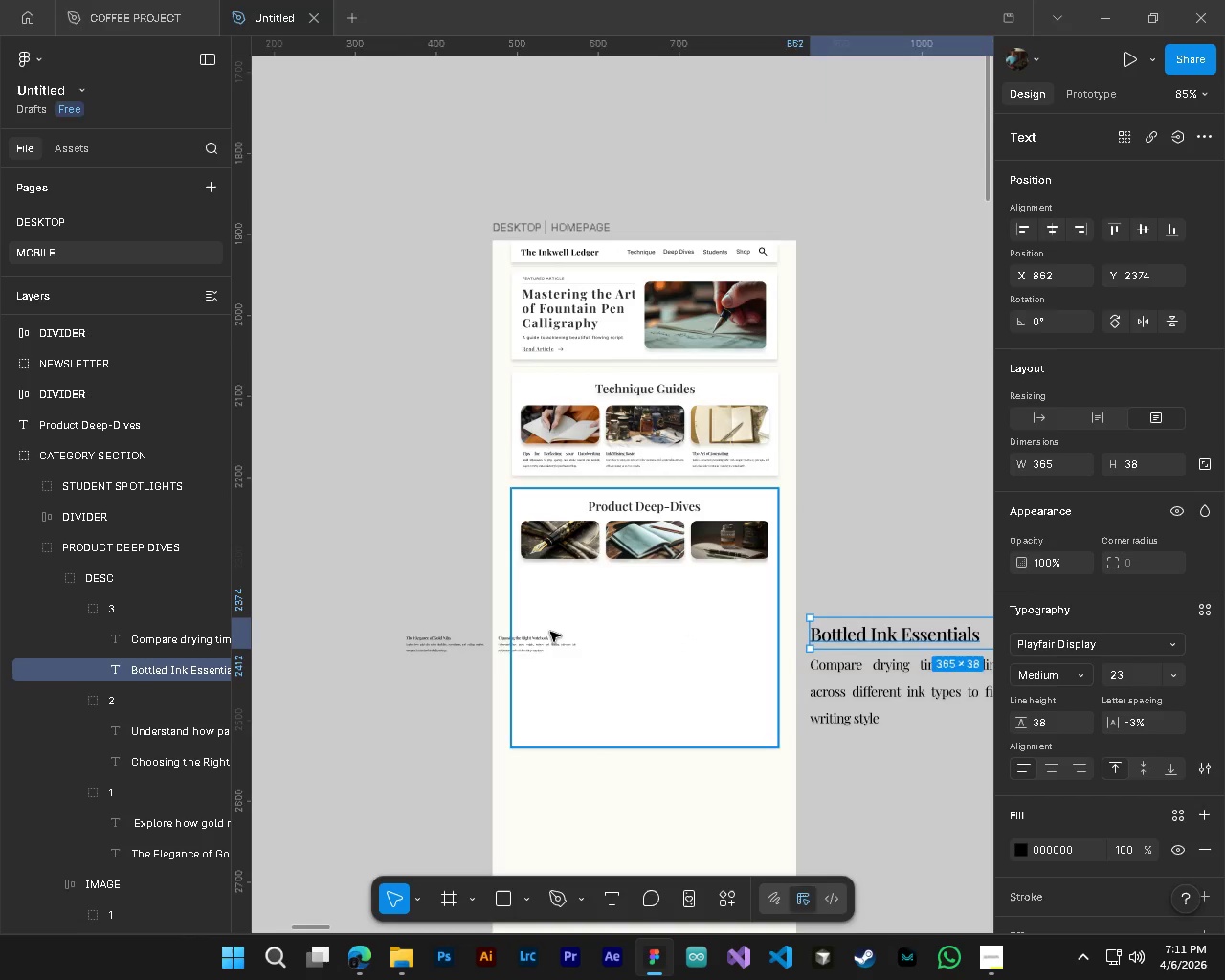 
hold_key(key=ShiftLeft, duration=0.42)
 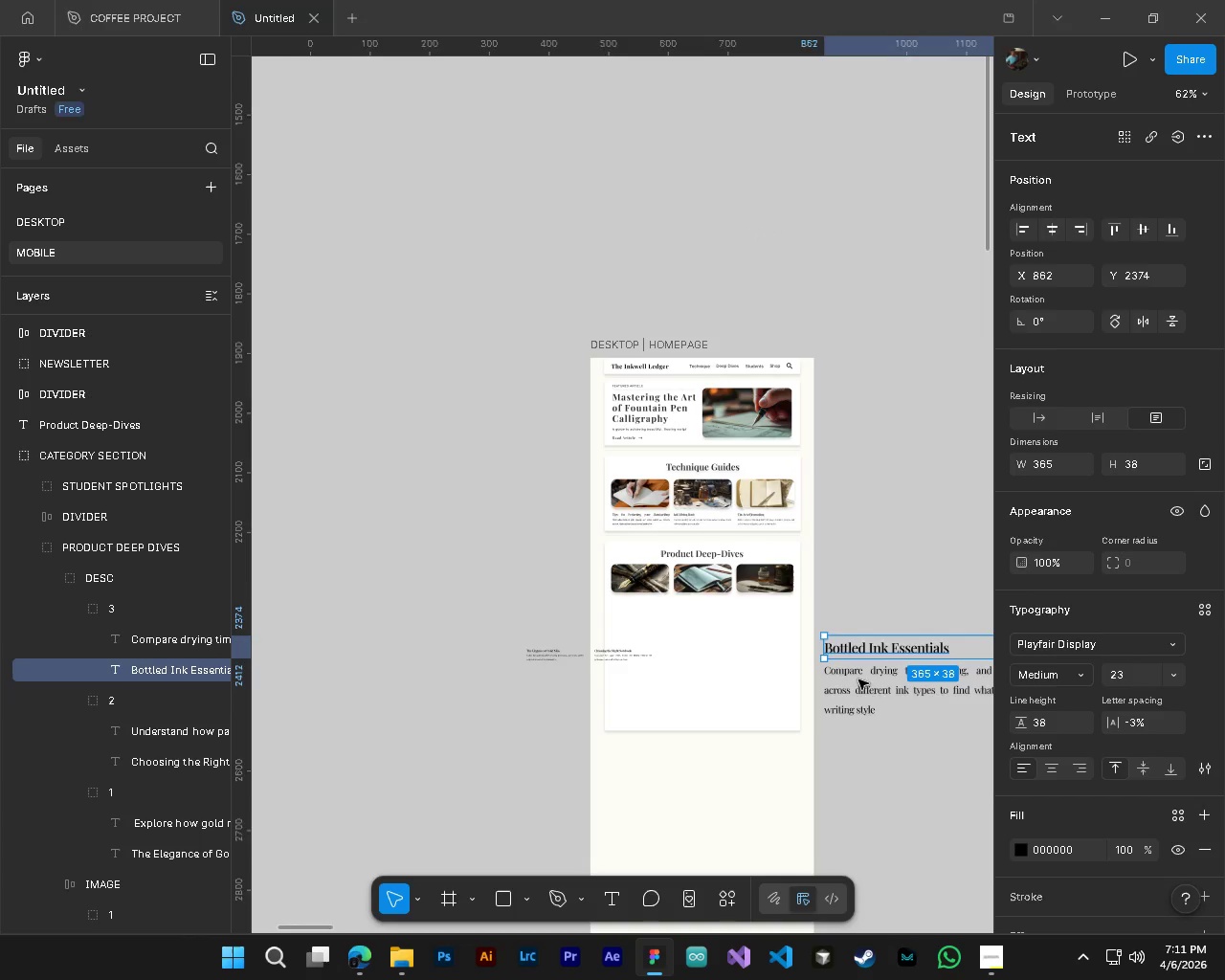 
hold_key(key=ControlLeft, duration=0.56)
 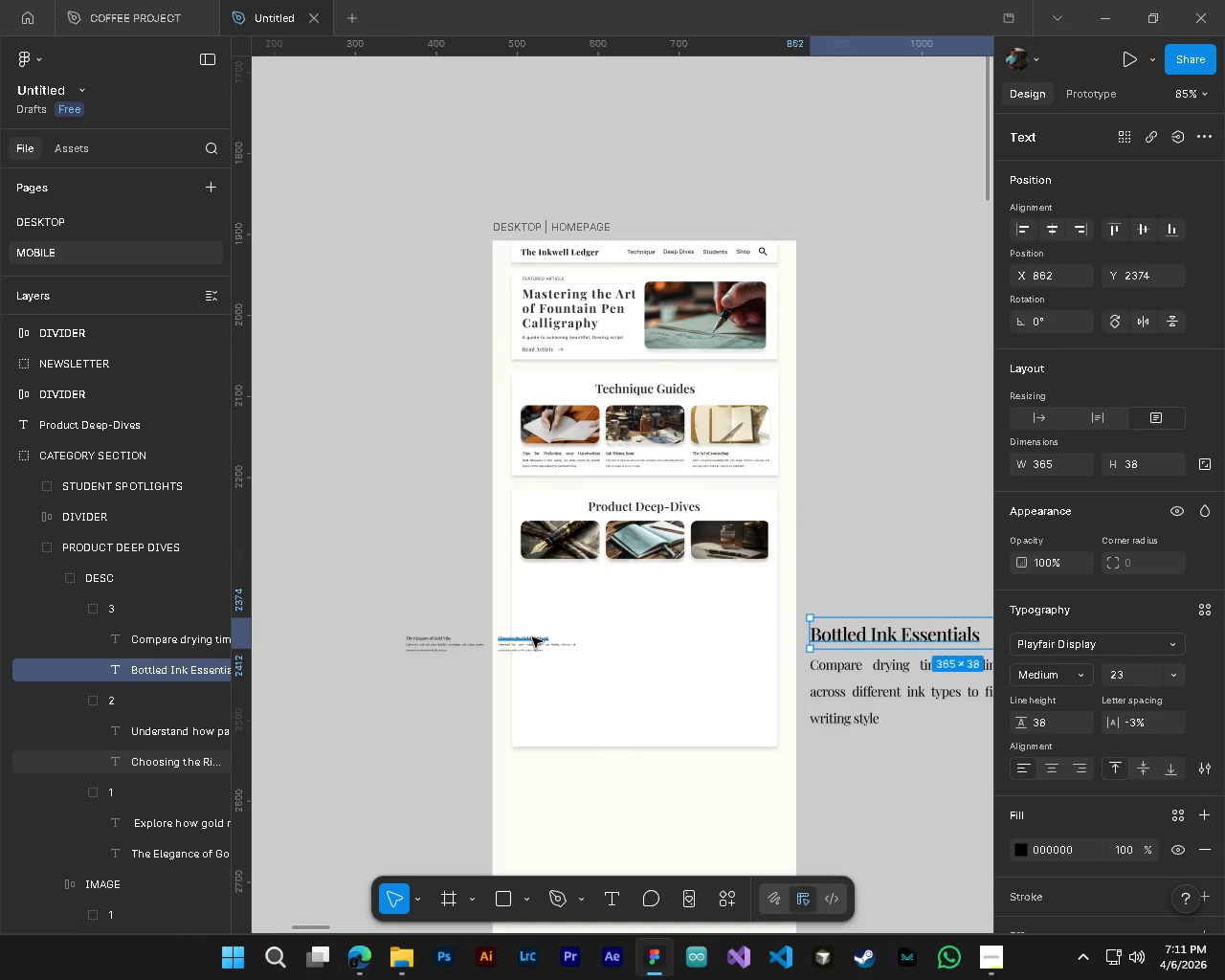 
hold_key(key=AltLeft, duration=0.48)
 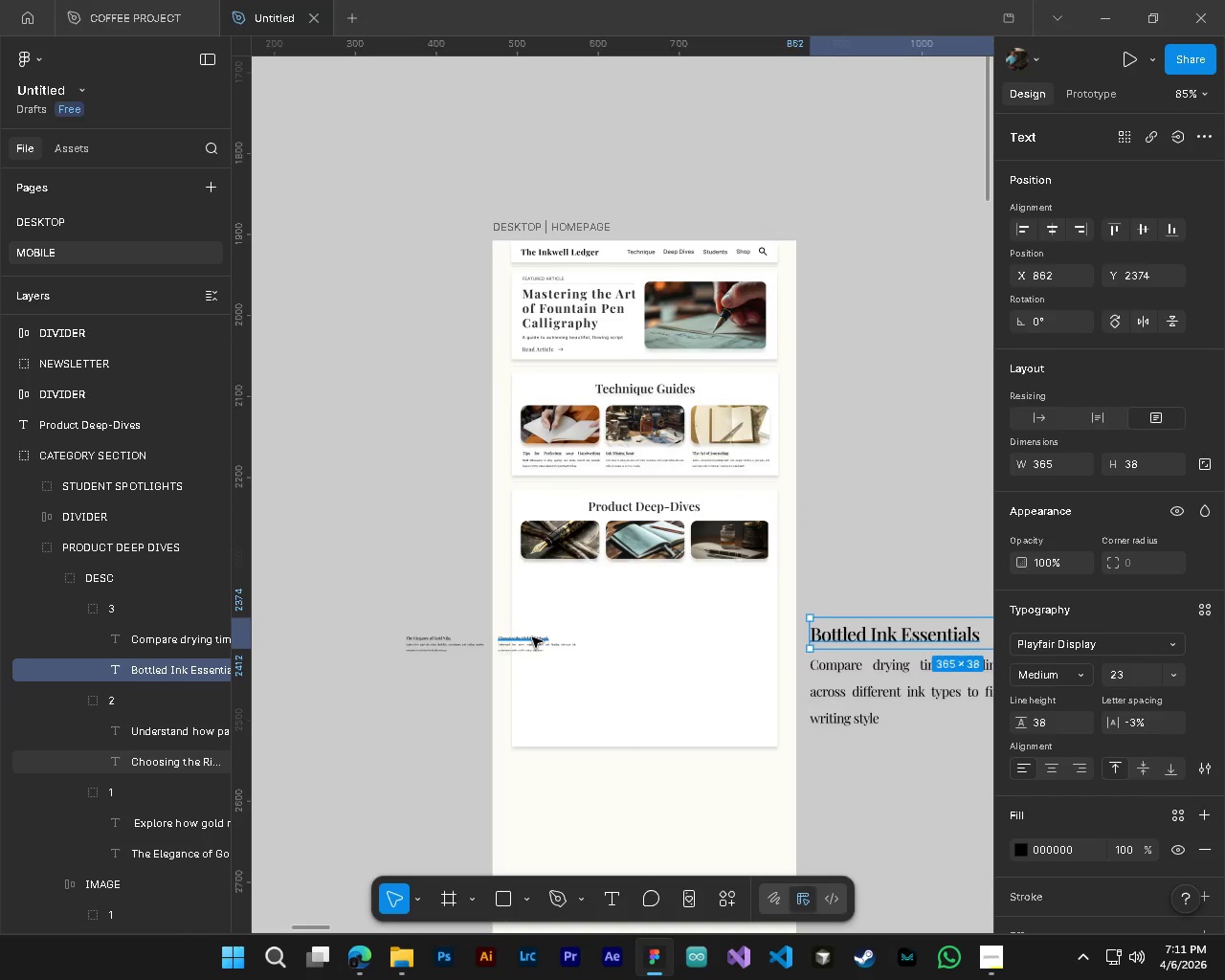 
hold_key(key=ControlLeft, duration=0.92)
 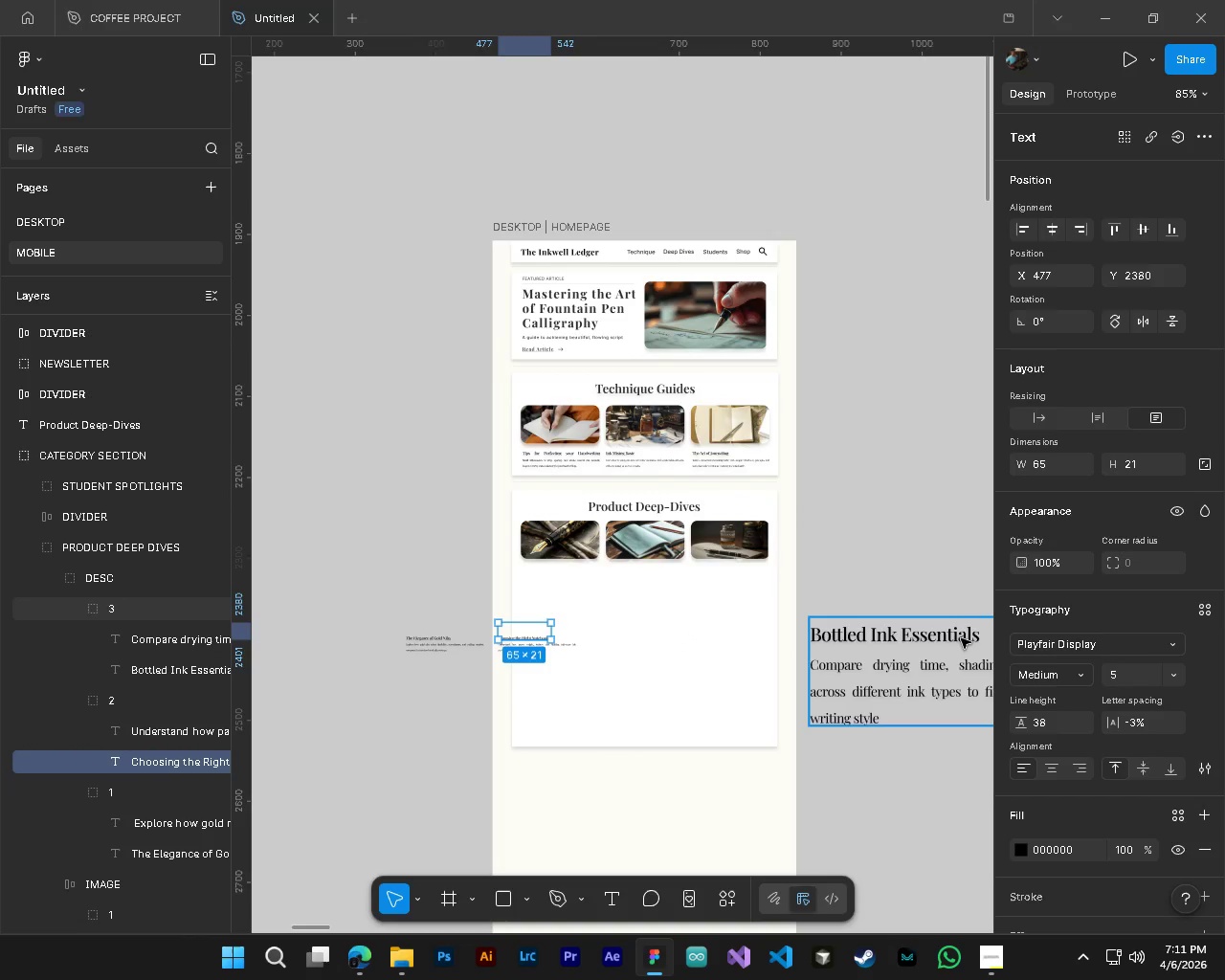 
scroll: coordinate [865, 683], scroll_direction: up, amount: 3.0
 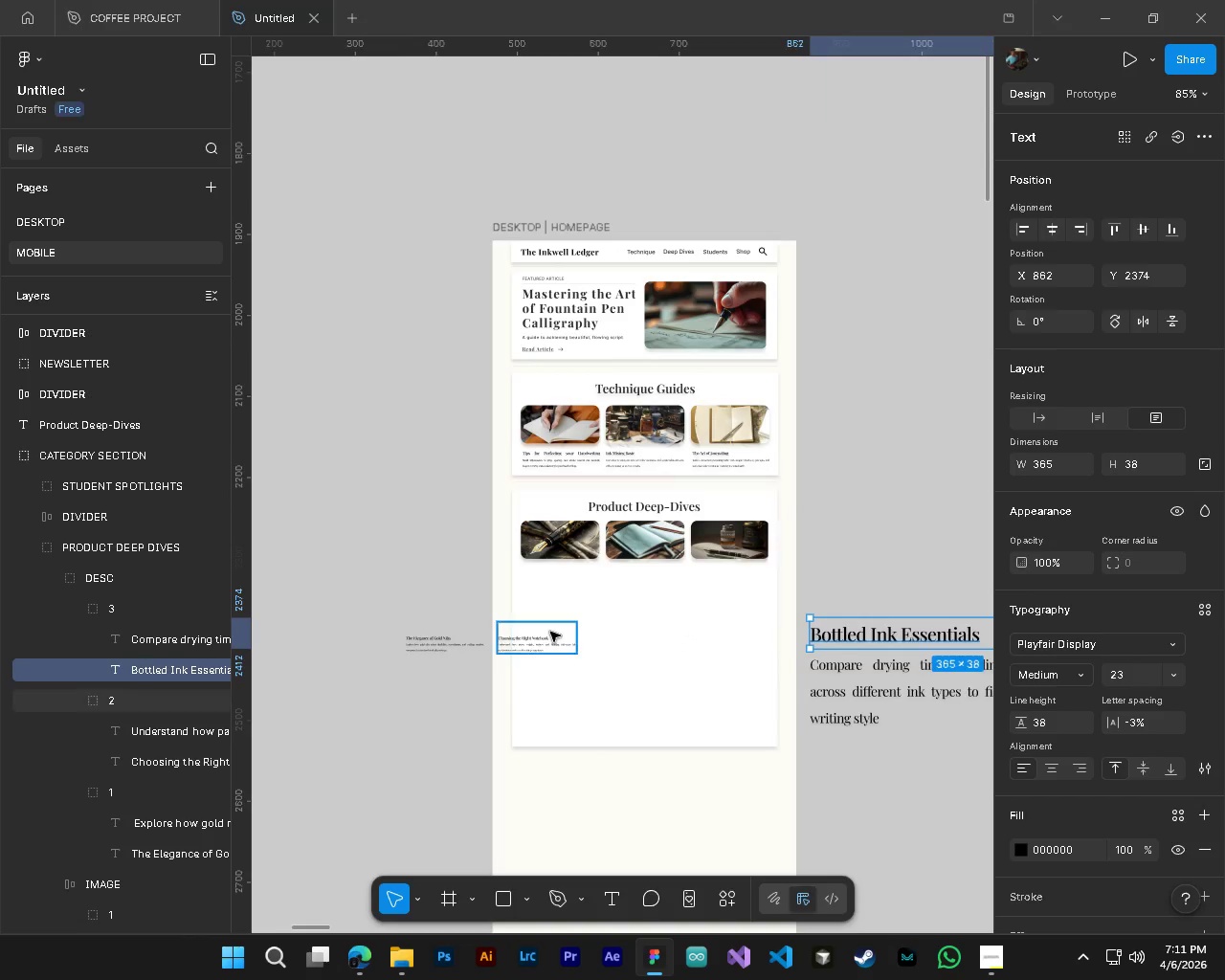 
left_click([532, 637])
 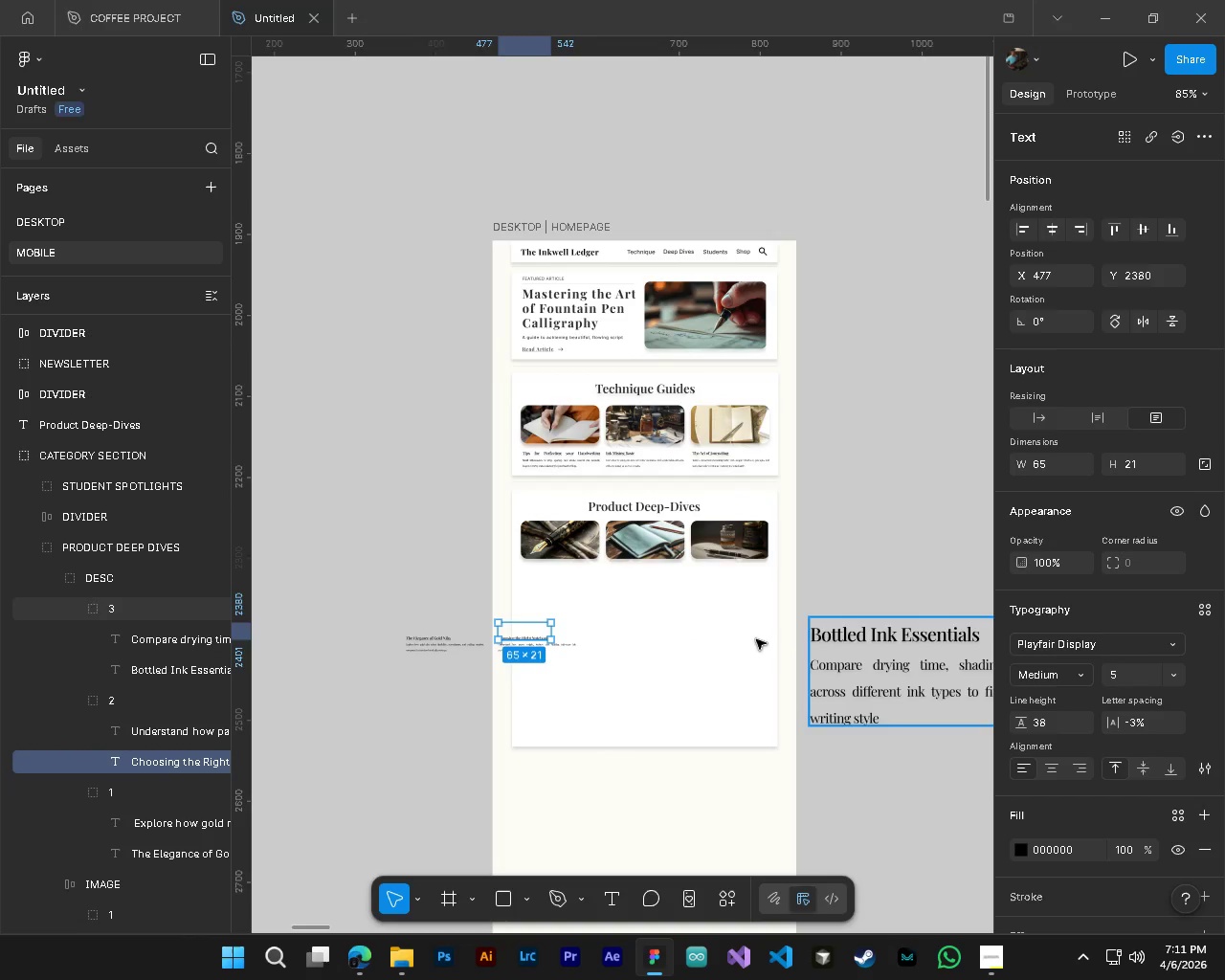 
hold_key(key=ControlLeft, duration=1.5)
 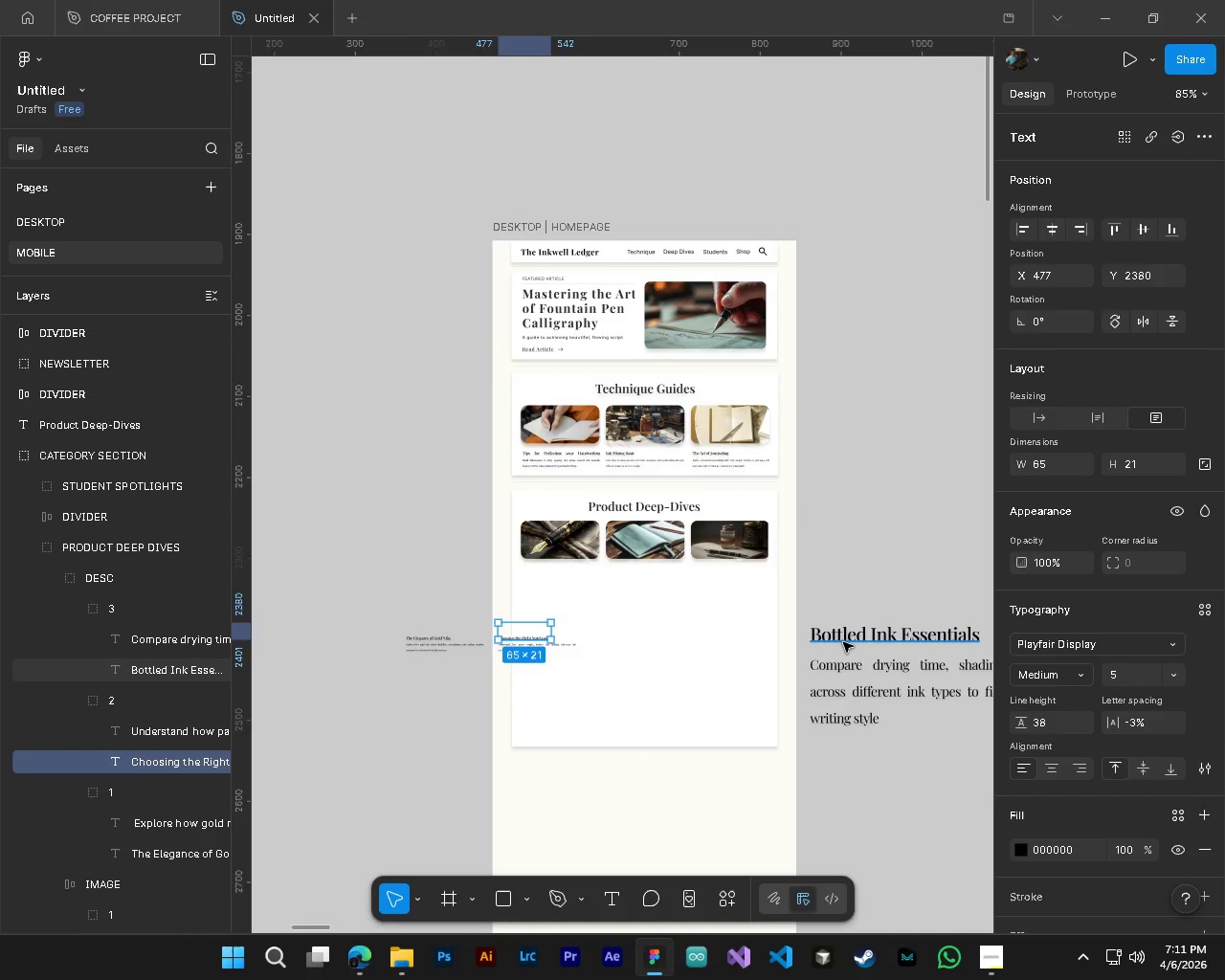 
hold_key(key=ControlLeft, duration=2.16)
 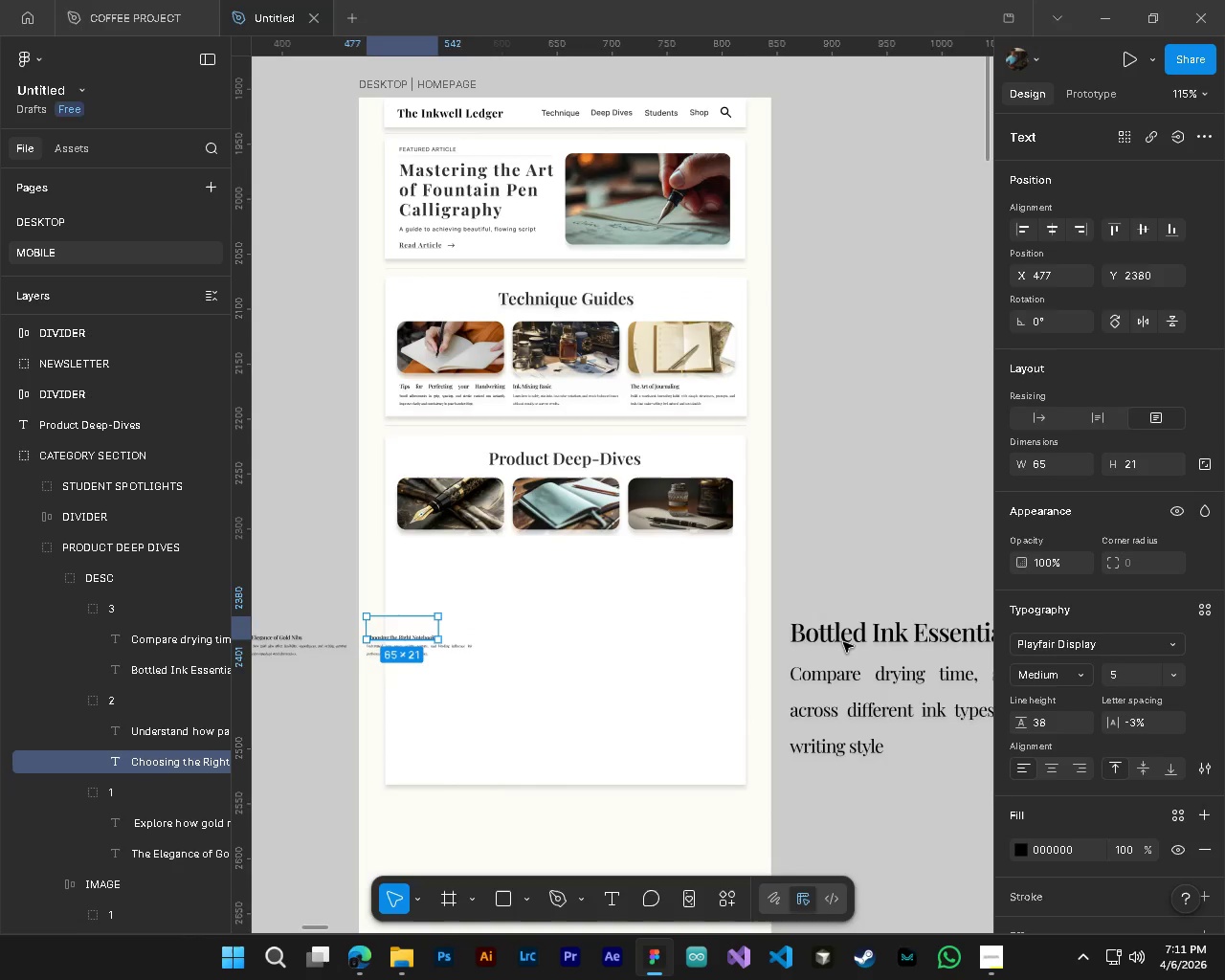 
key(Alt+Control+AltLeft)
 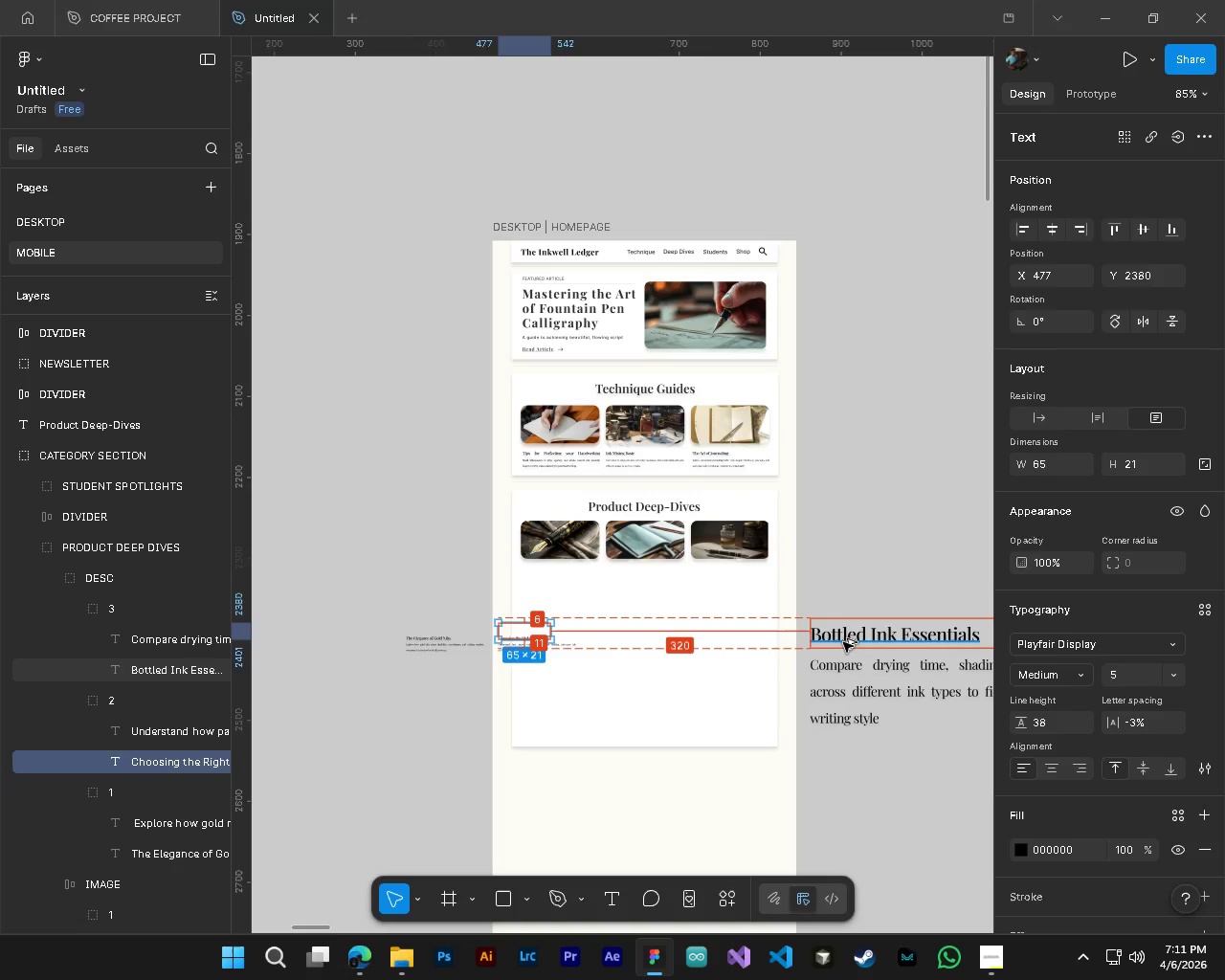 
hold_key(key=AltLeft, duration=0.84)
 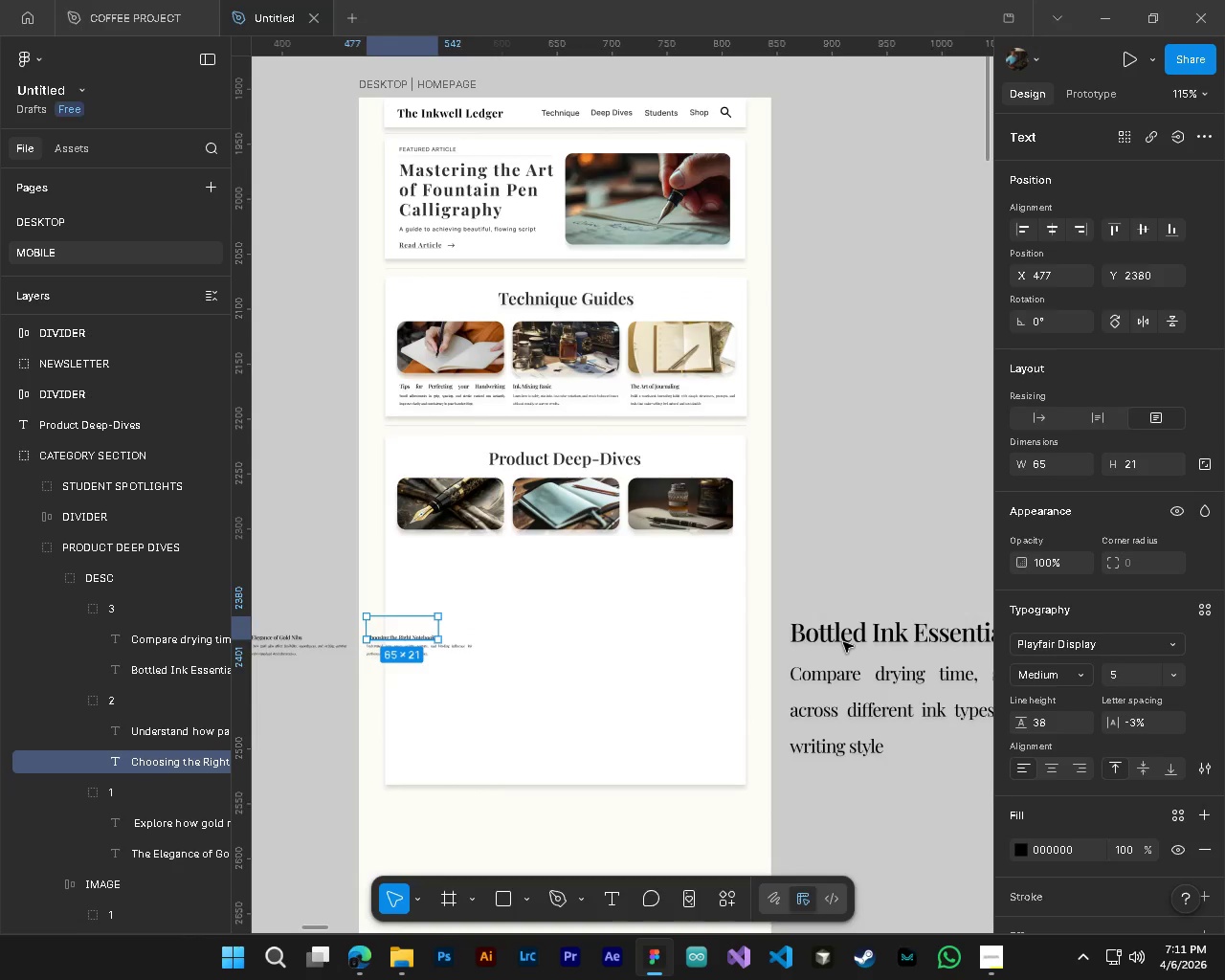 
hold_key(key=ShiftLeft, duration=0.64)
 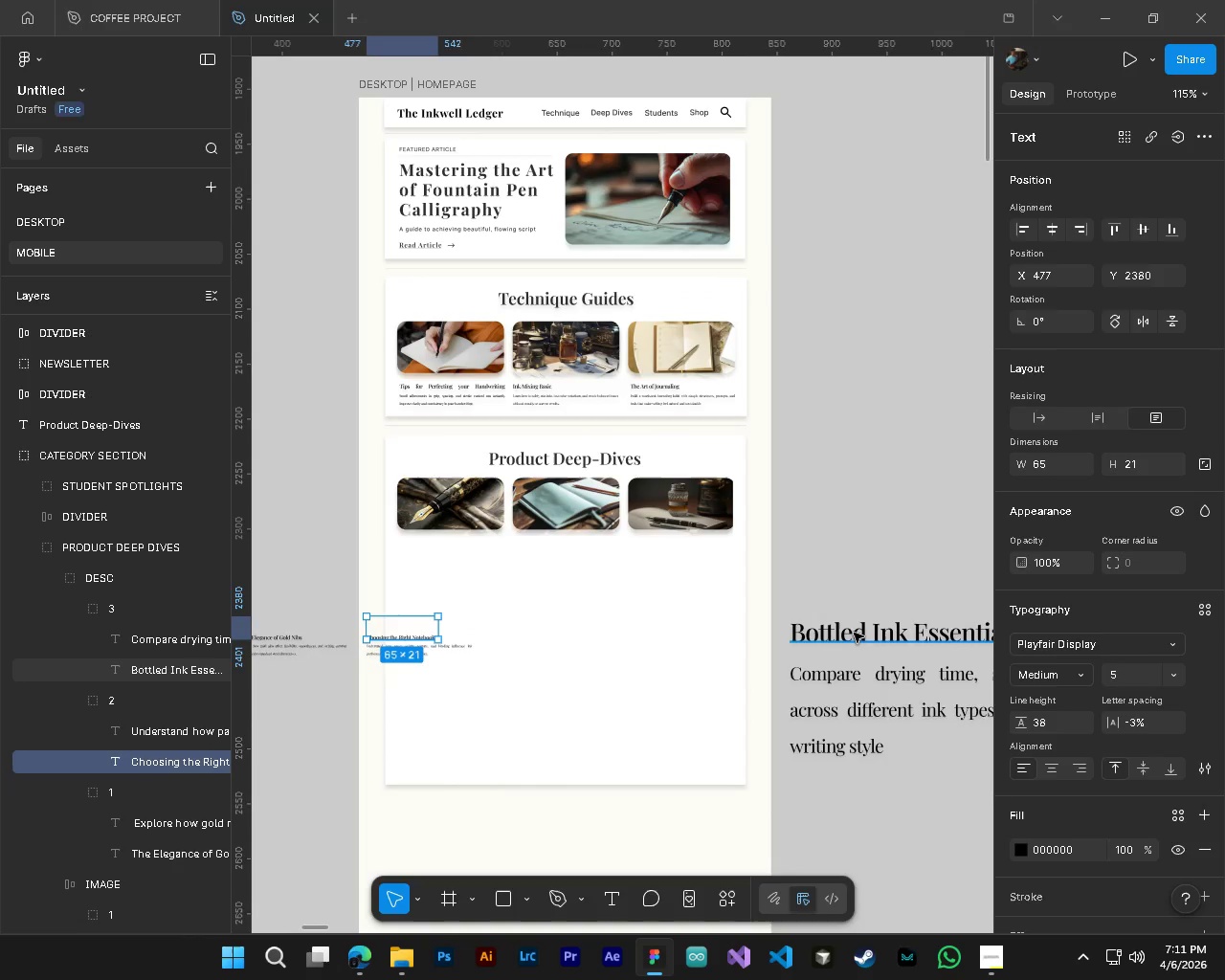 
scroll: coordinate [843, 642], scroll_direction: up, amount: 3.0
 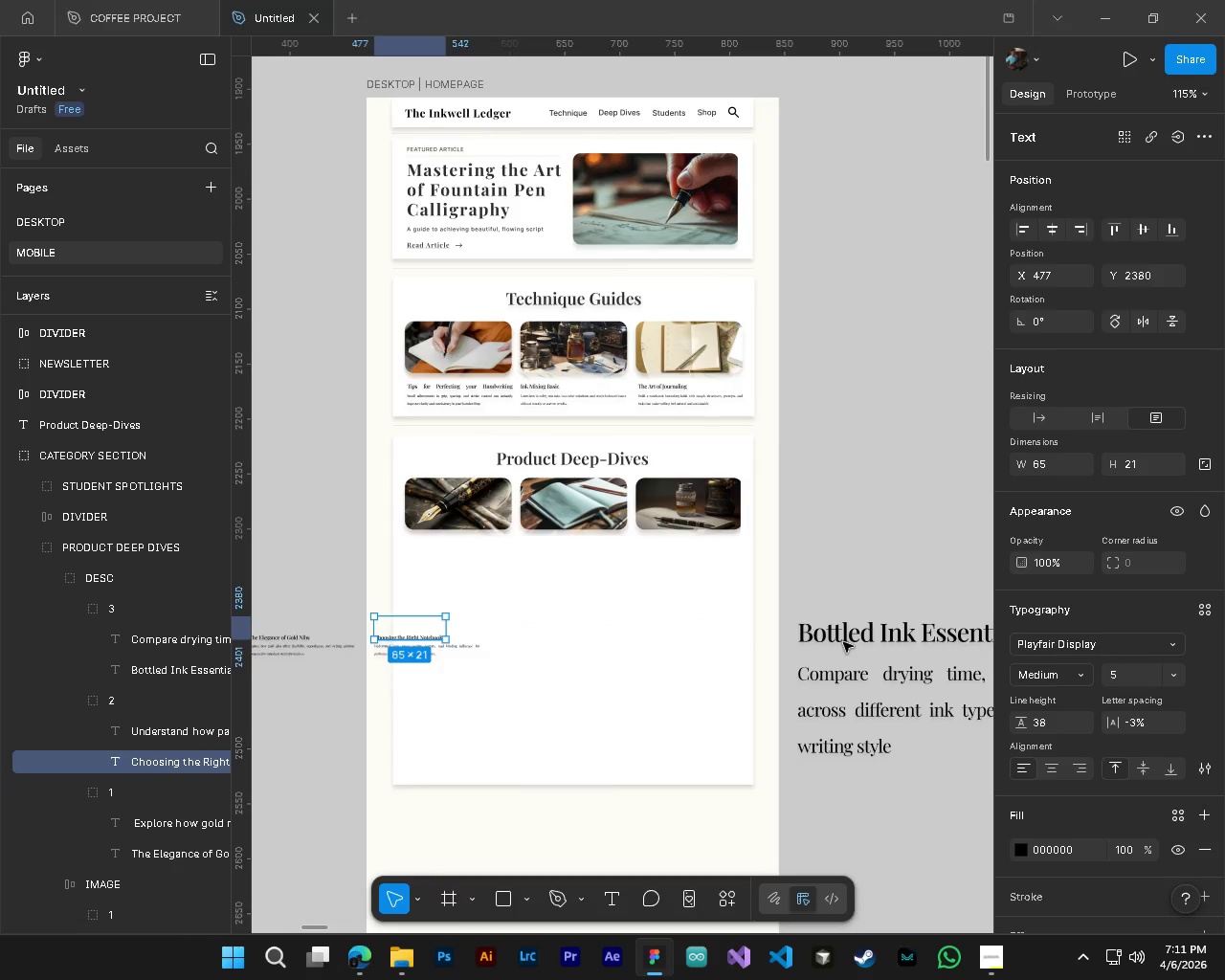 
scroll: coordinate [843, 642], scroll_direction: down, amount: 1.0
 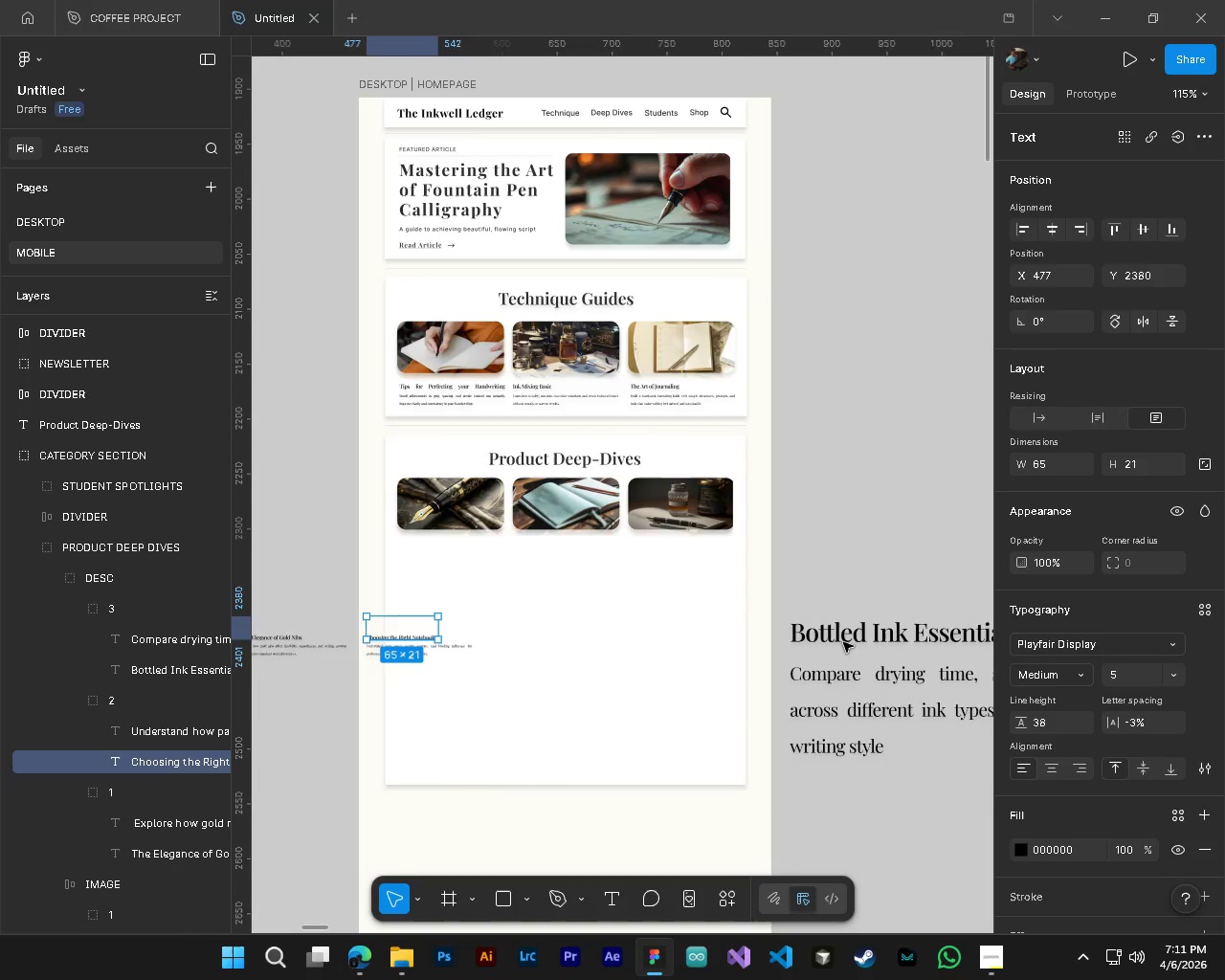 
hold_key(key=ControlLeft, duration=1.51)
 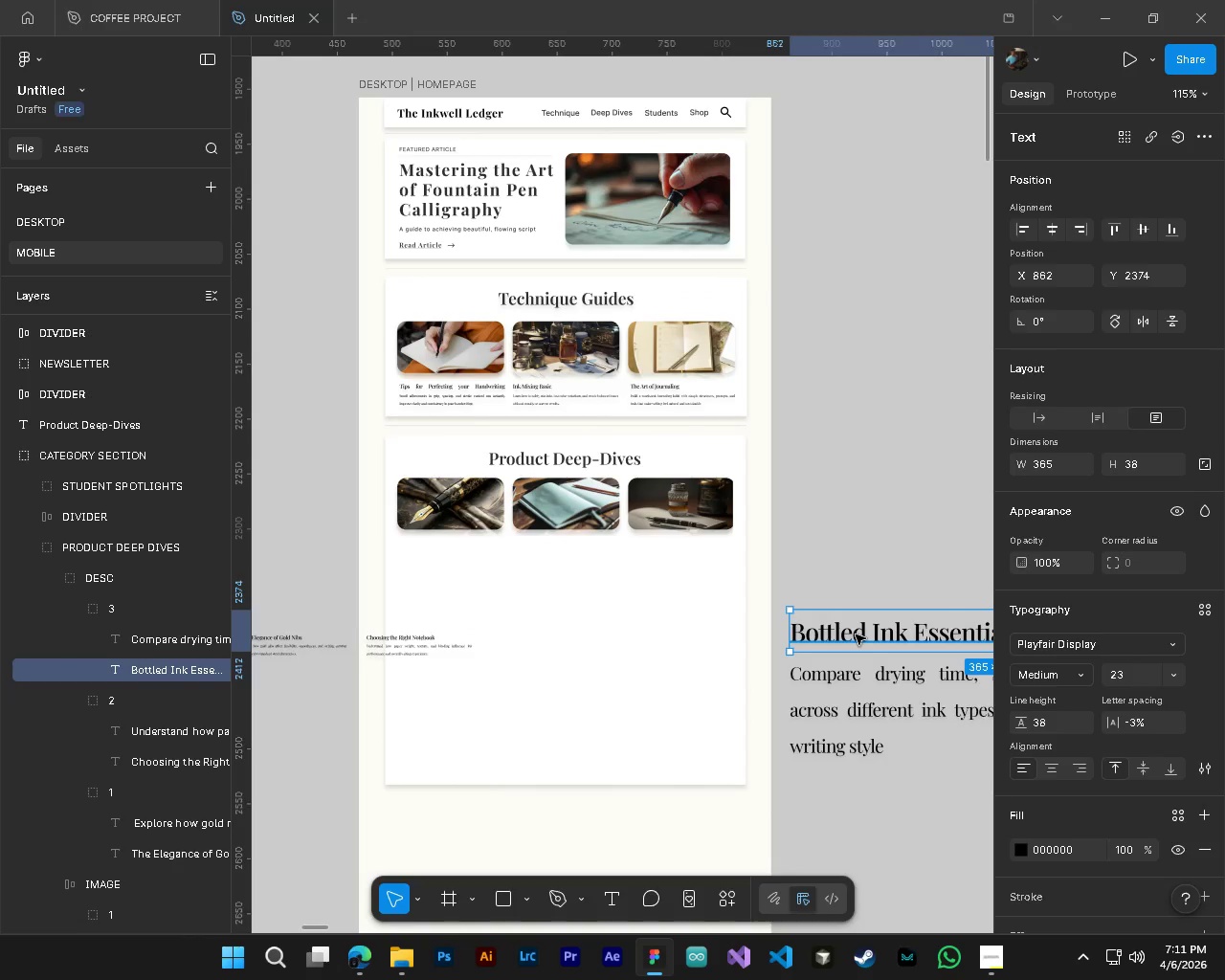 
hold_key(key=ControlLeft, duration=0.94)
left_click([856, 635])
 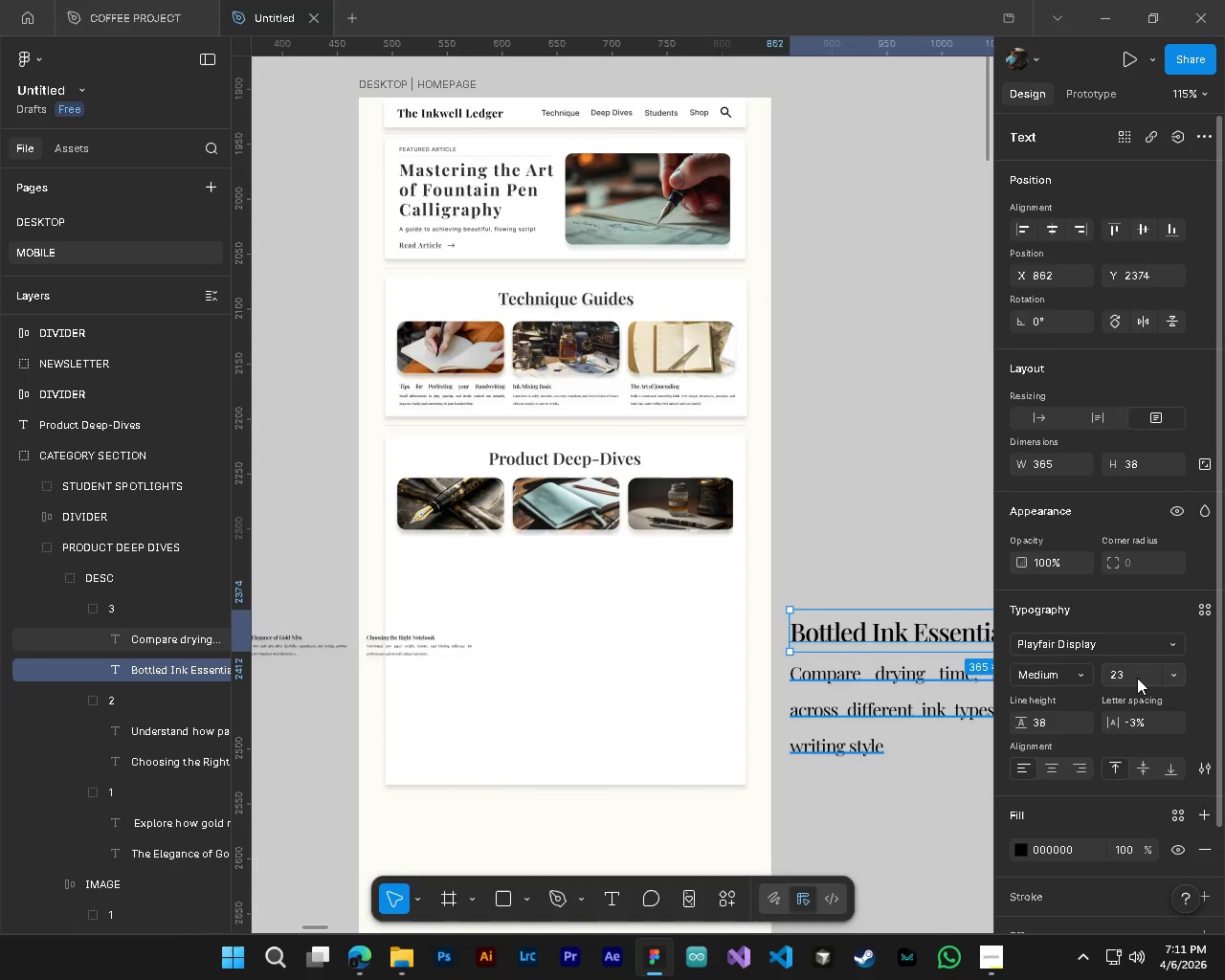 
double_click([1131, 675])
 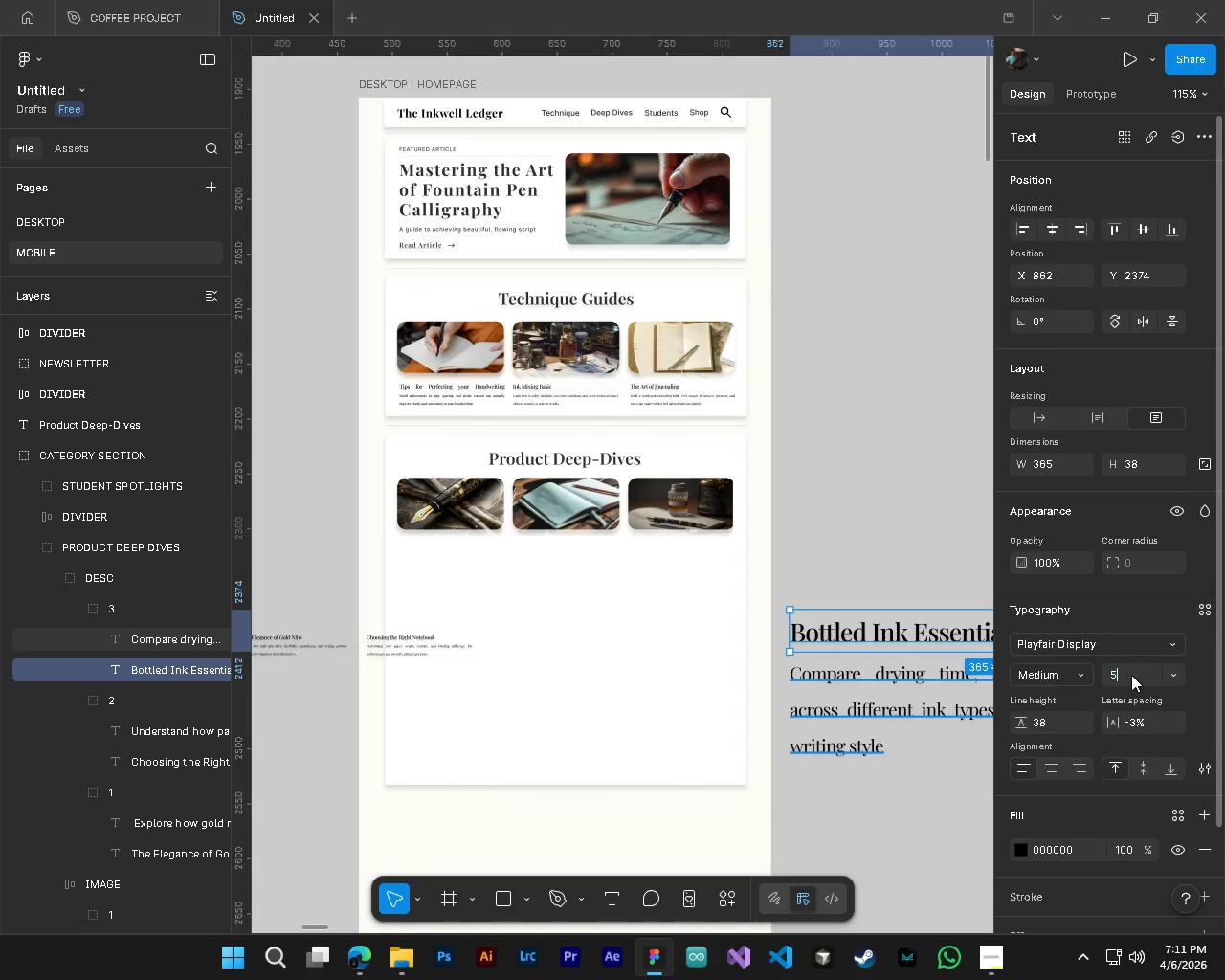 
key(Numpad5)
 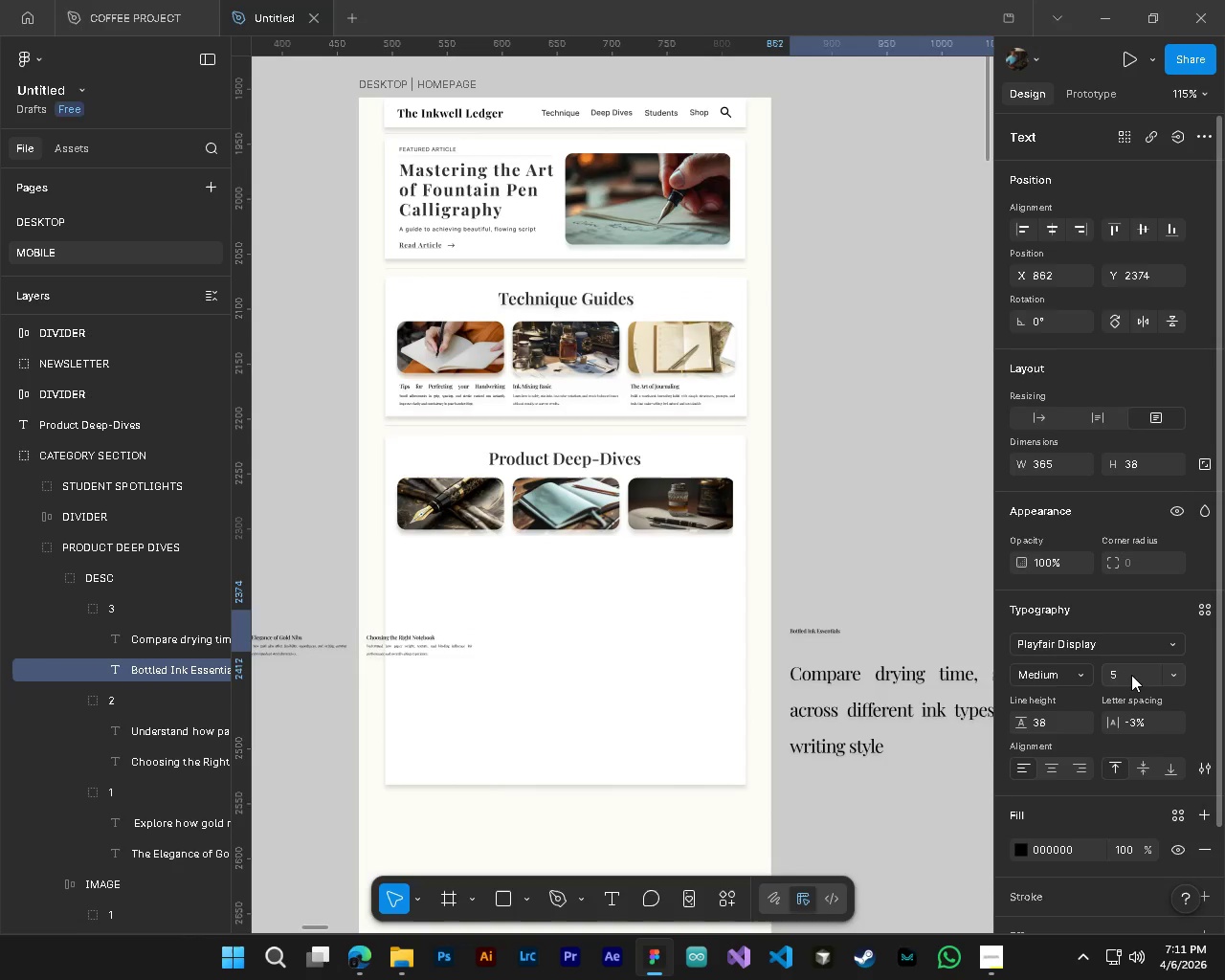 
key(NumpadEnter)
 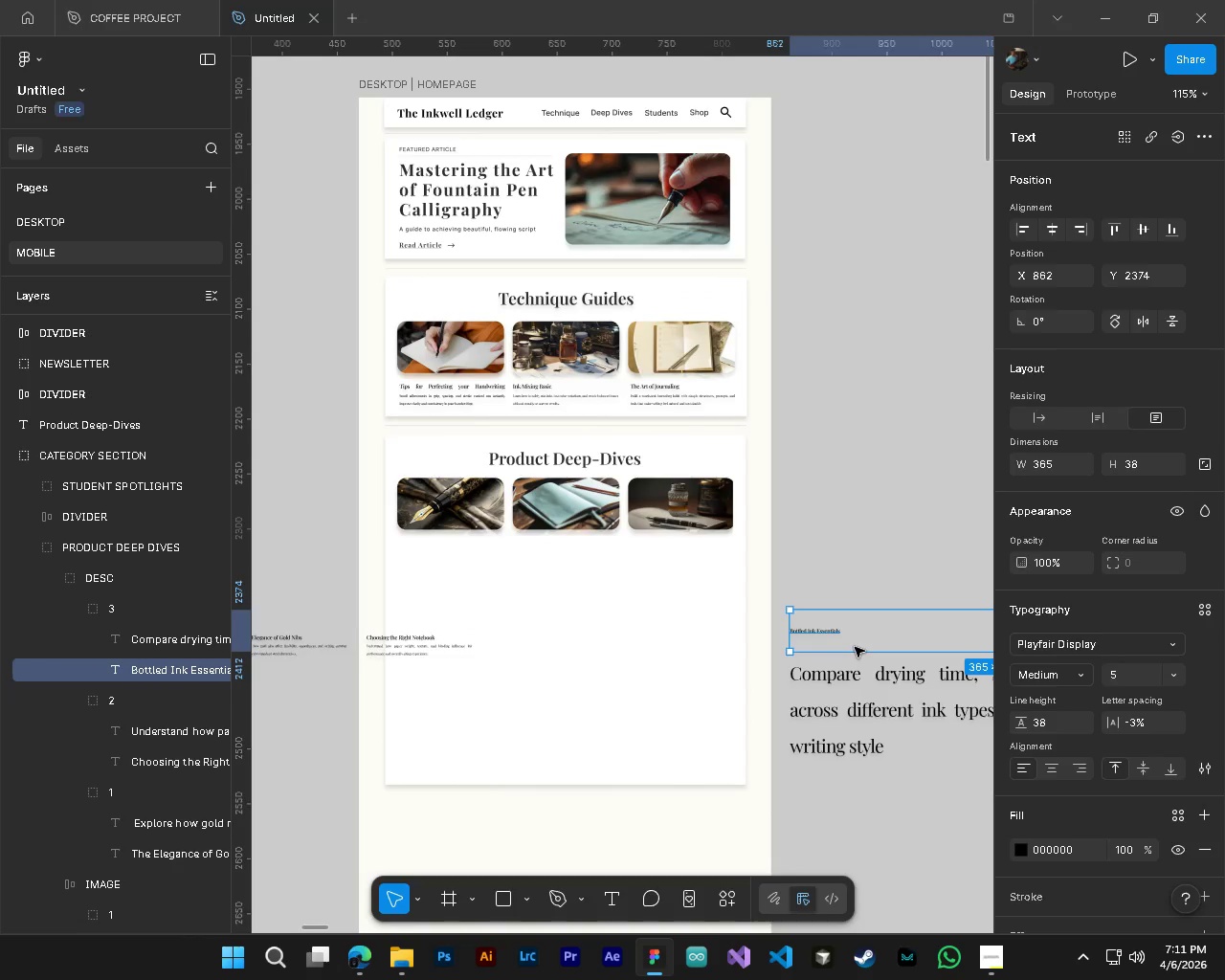 
left_click_drag(start_coordinate=[854, 654], to_coordinate=[870, 636])
 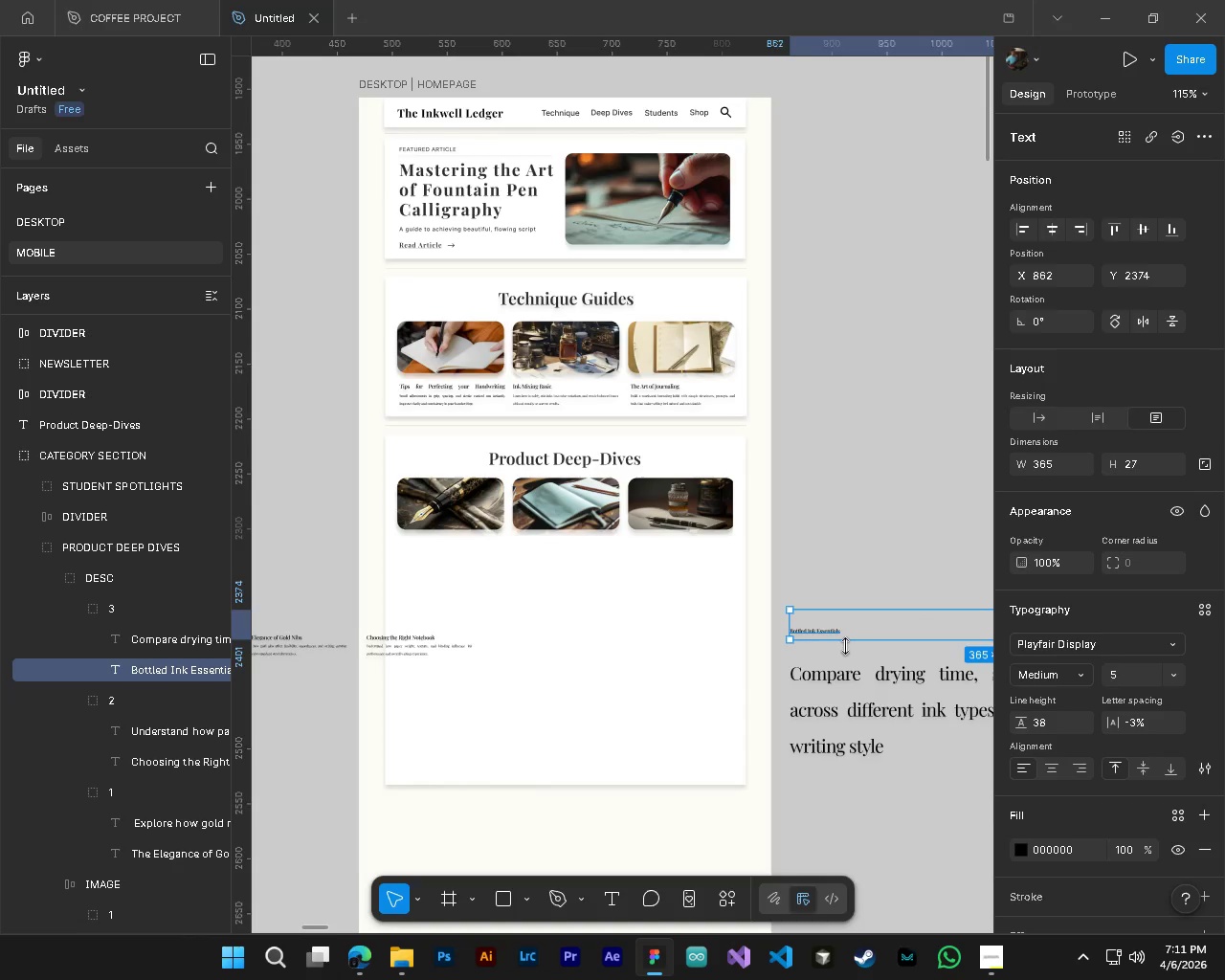 
left_click_drag(start_coordinate=[844, 645], to_coordinate=[860, 635])
 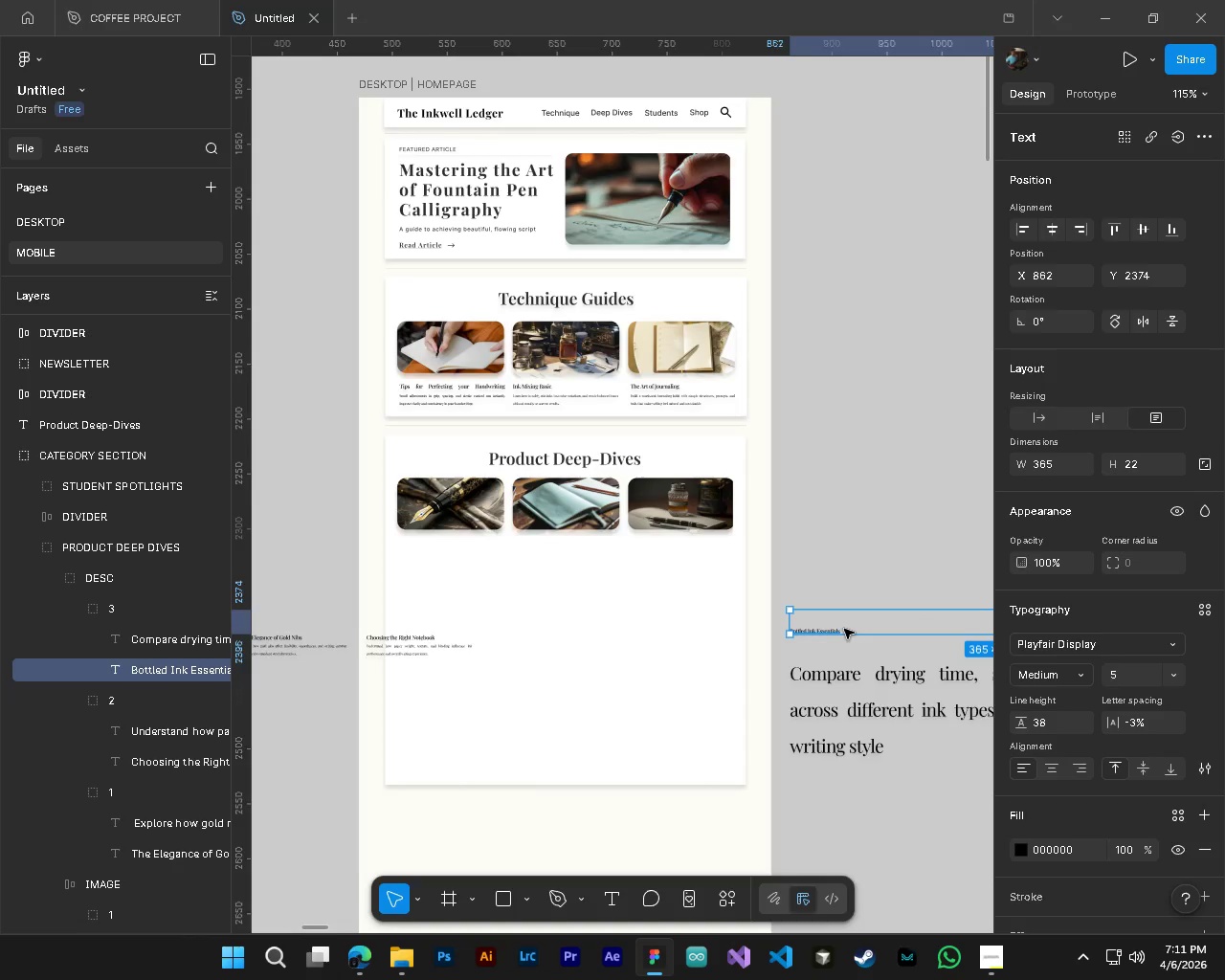 
left_click_drag(start_coordinate=[844, 629], to_coordinate=[573, 631])
 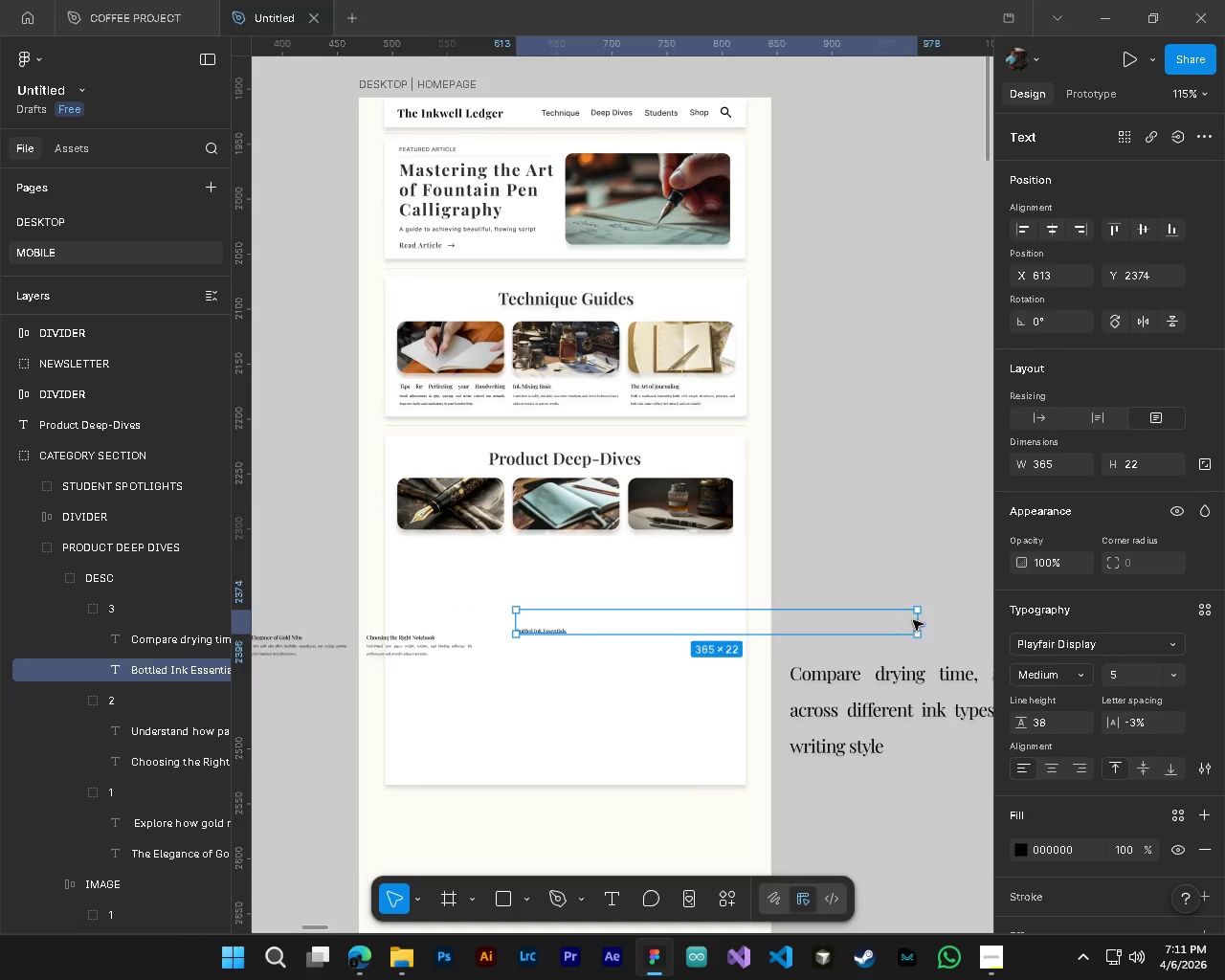 
left_click_drag(start_coordinate=[917, 619], to_coordinate=[568, 613])
 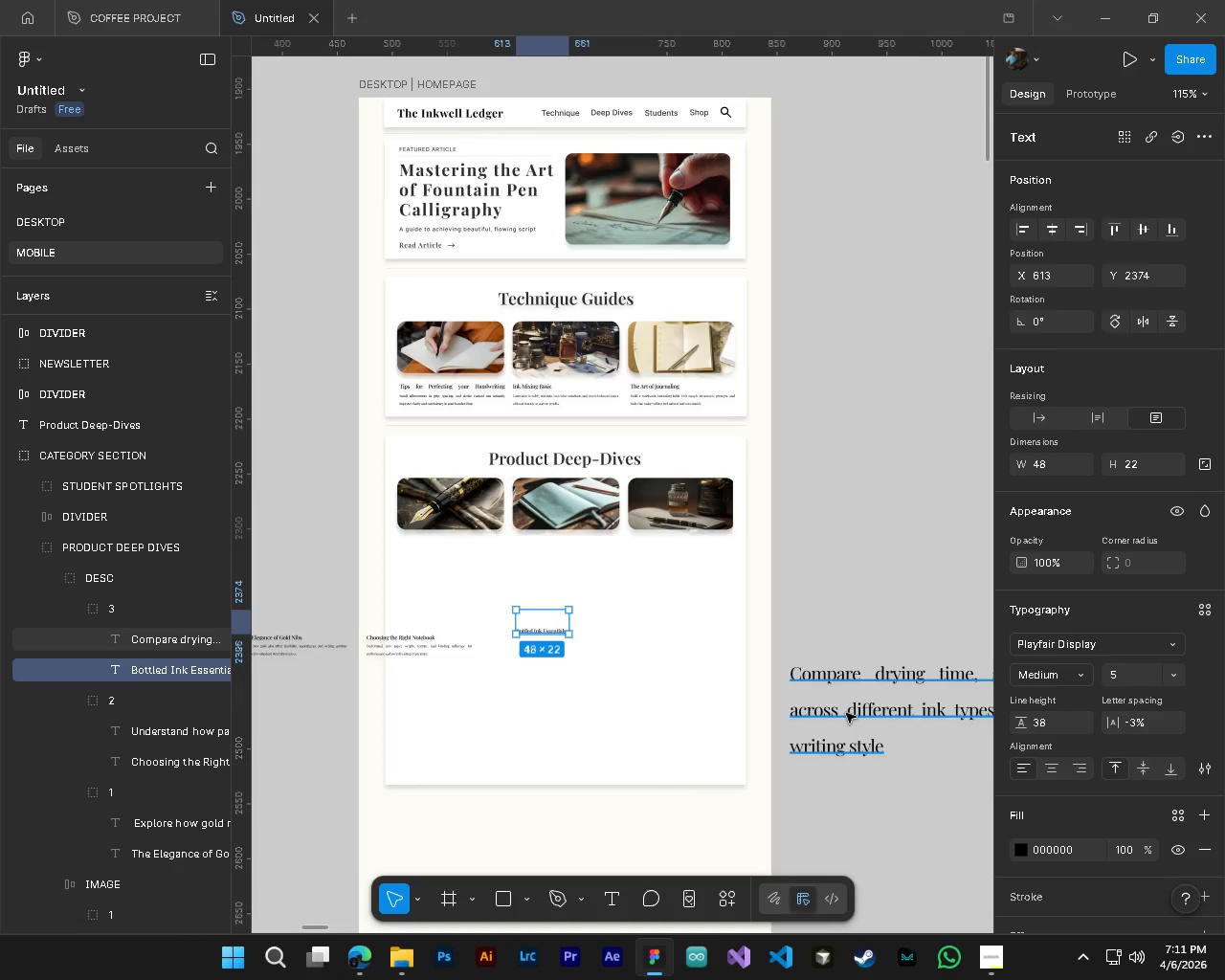 
left_click([846, 713])
 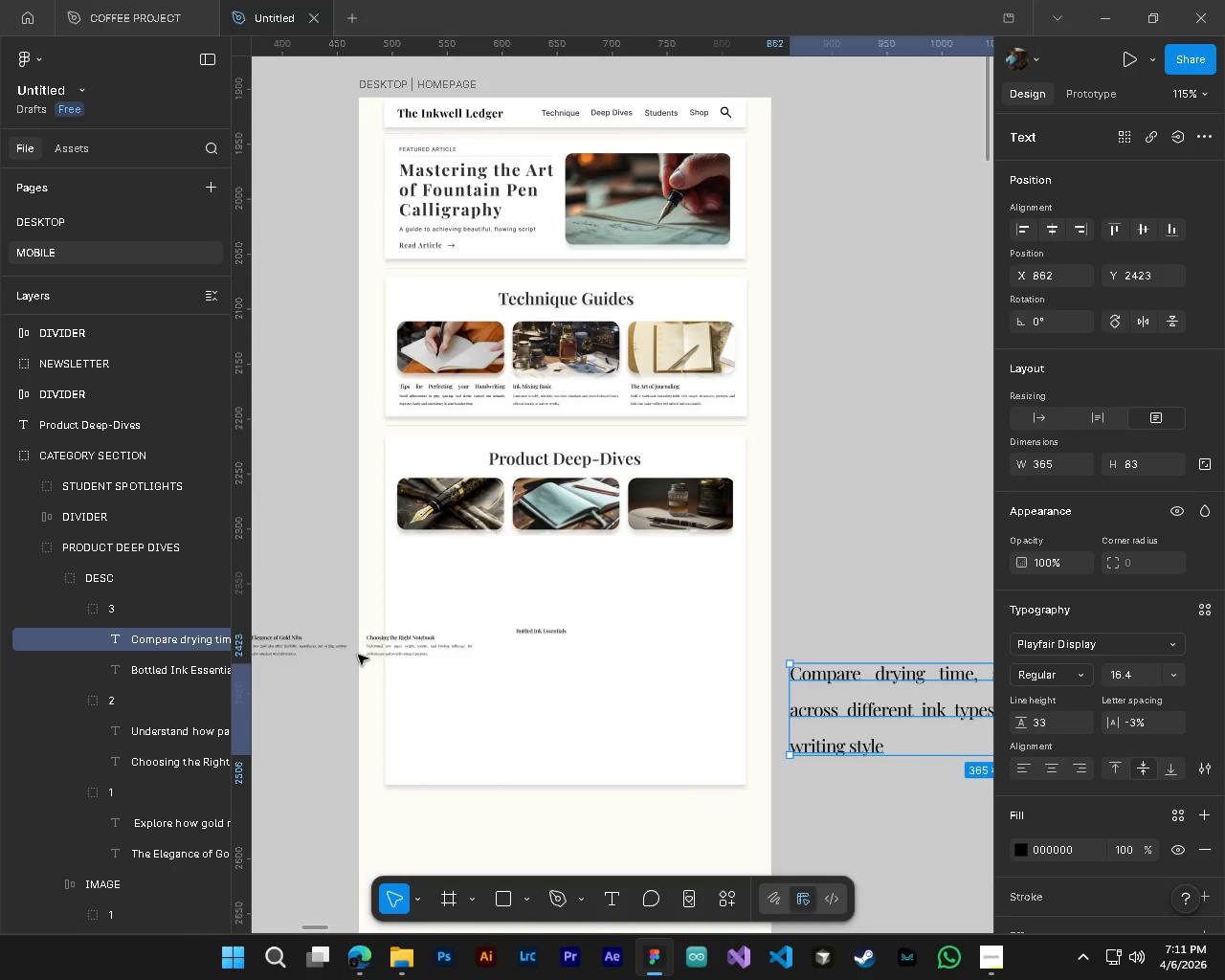 
hold_key(key=ControlLeft, duration=1.19)
left_click([398, 657])
 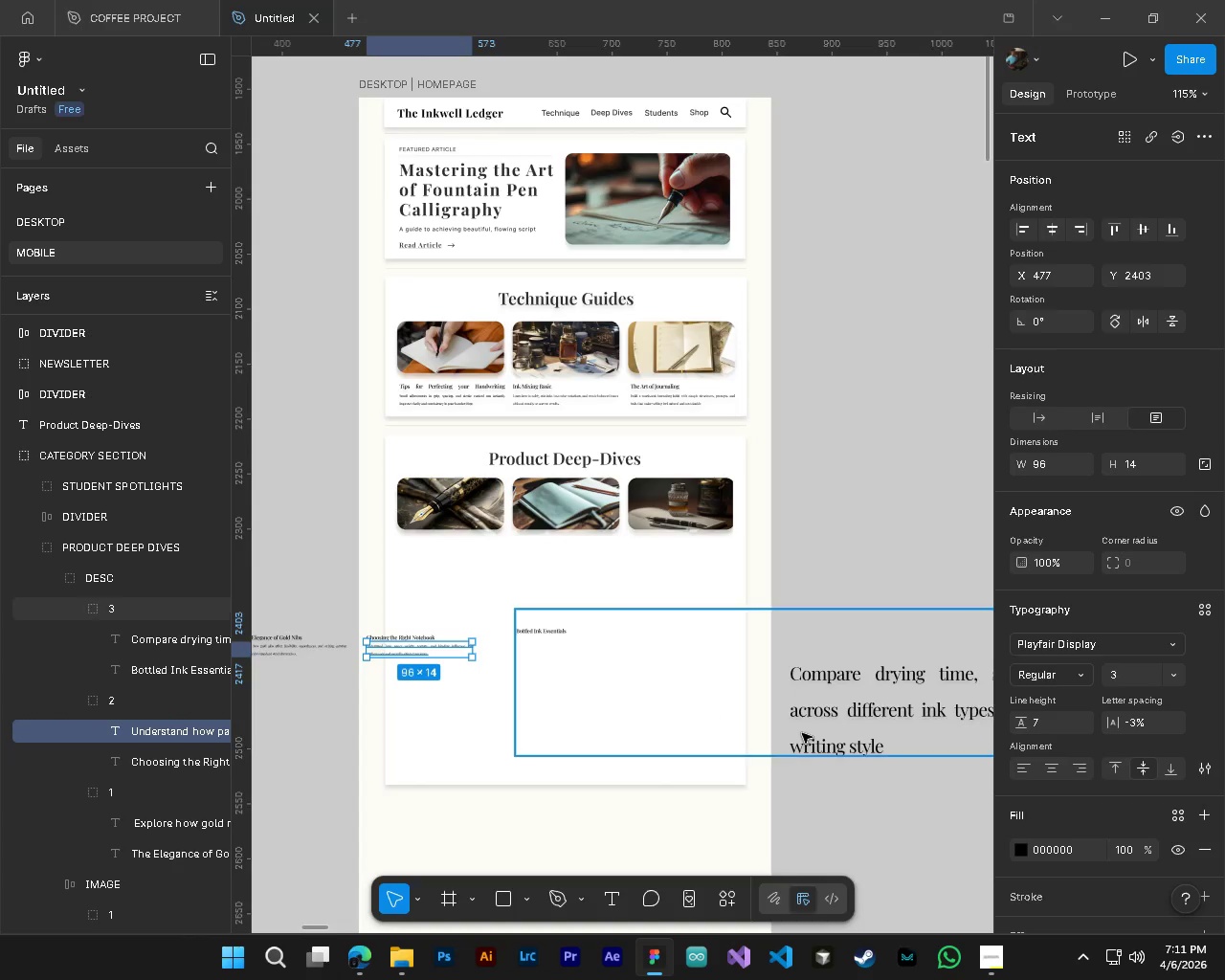 
hold_key(key=ControlLeft, duration=0.34)
 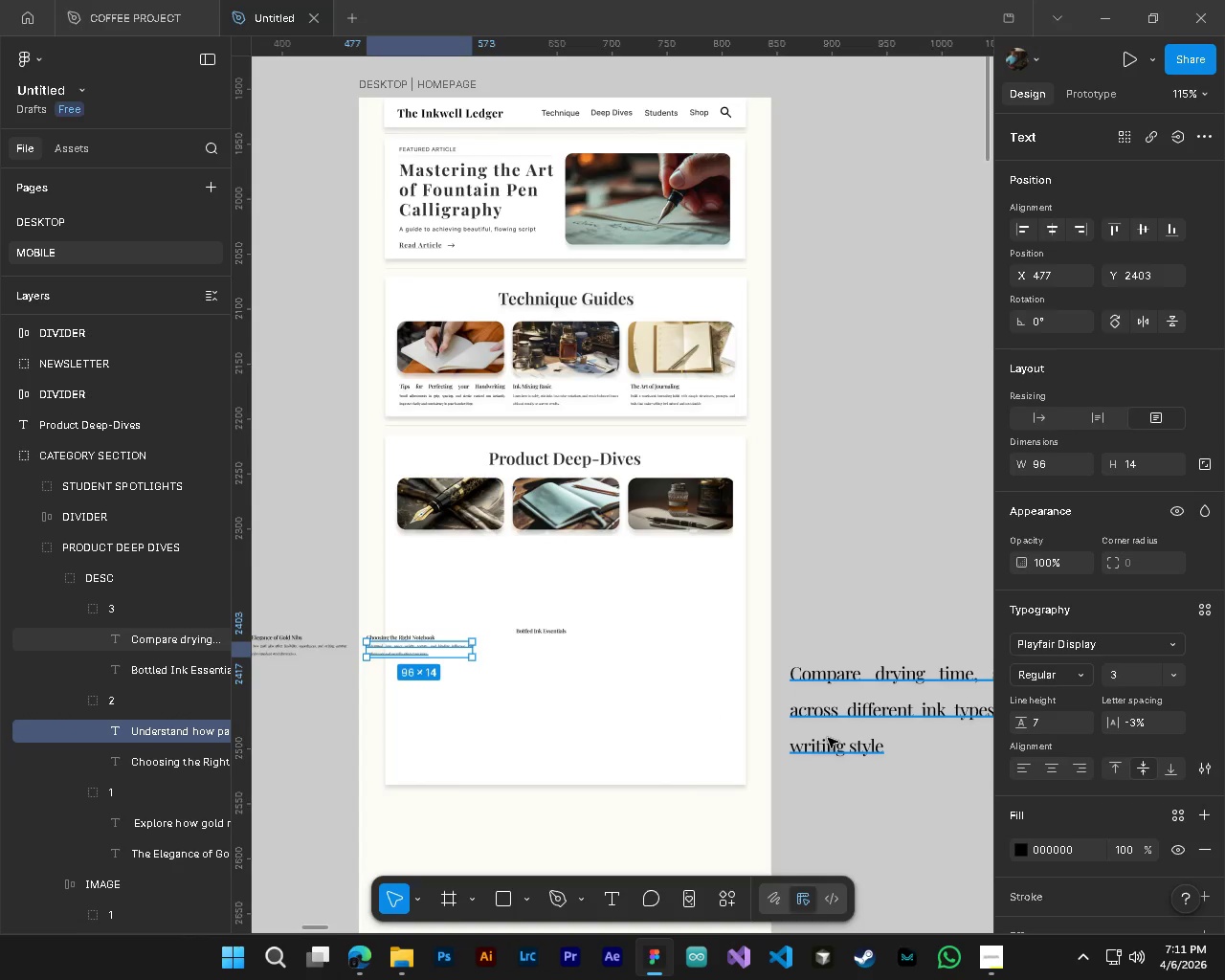 
hold_key(key=ControlLeft, duration=0.58)
left_click([828, 738])
 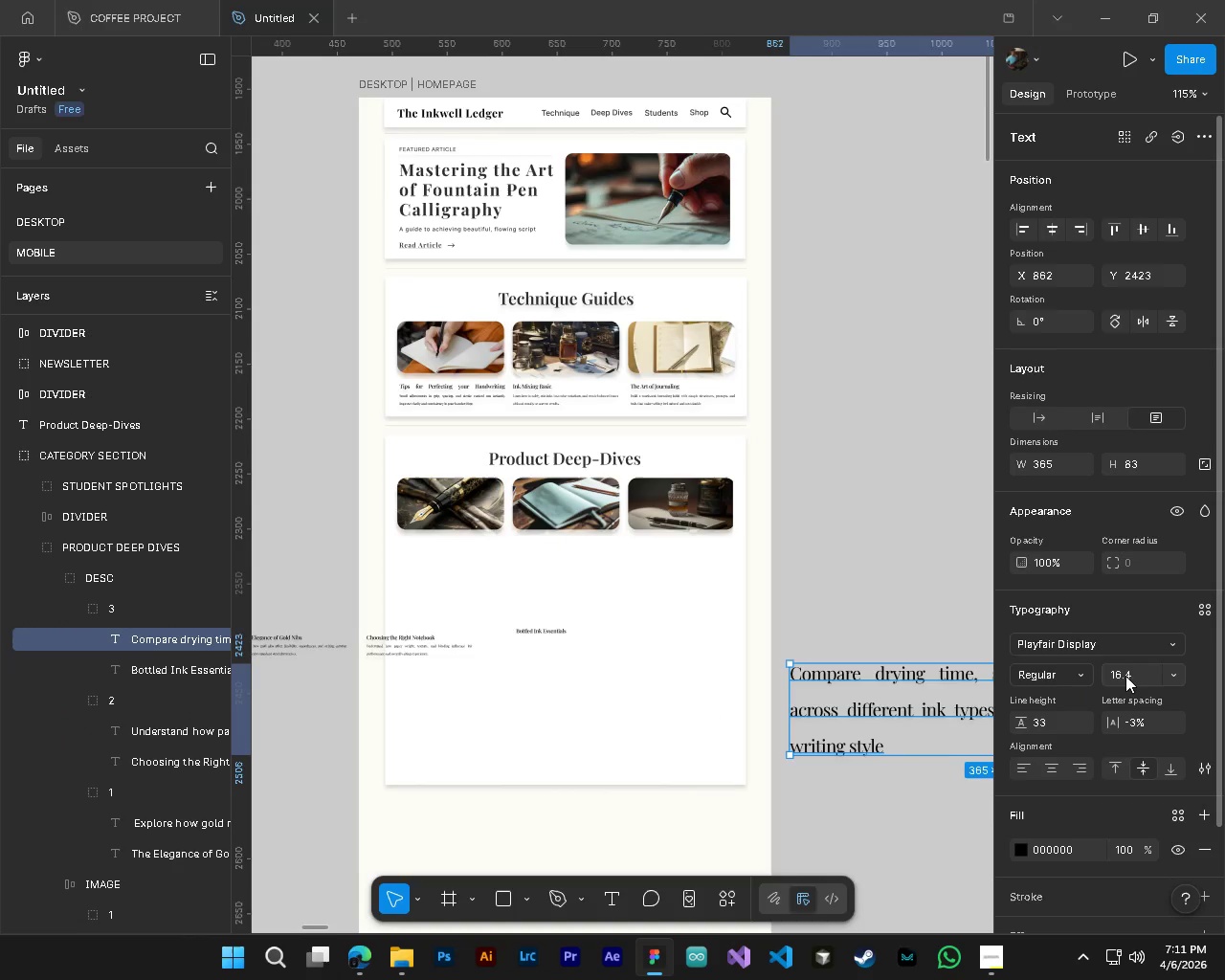 
double_click([1126, 675])
 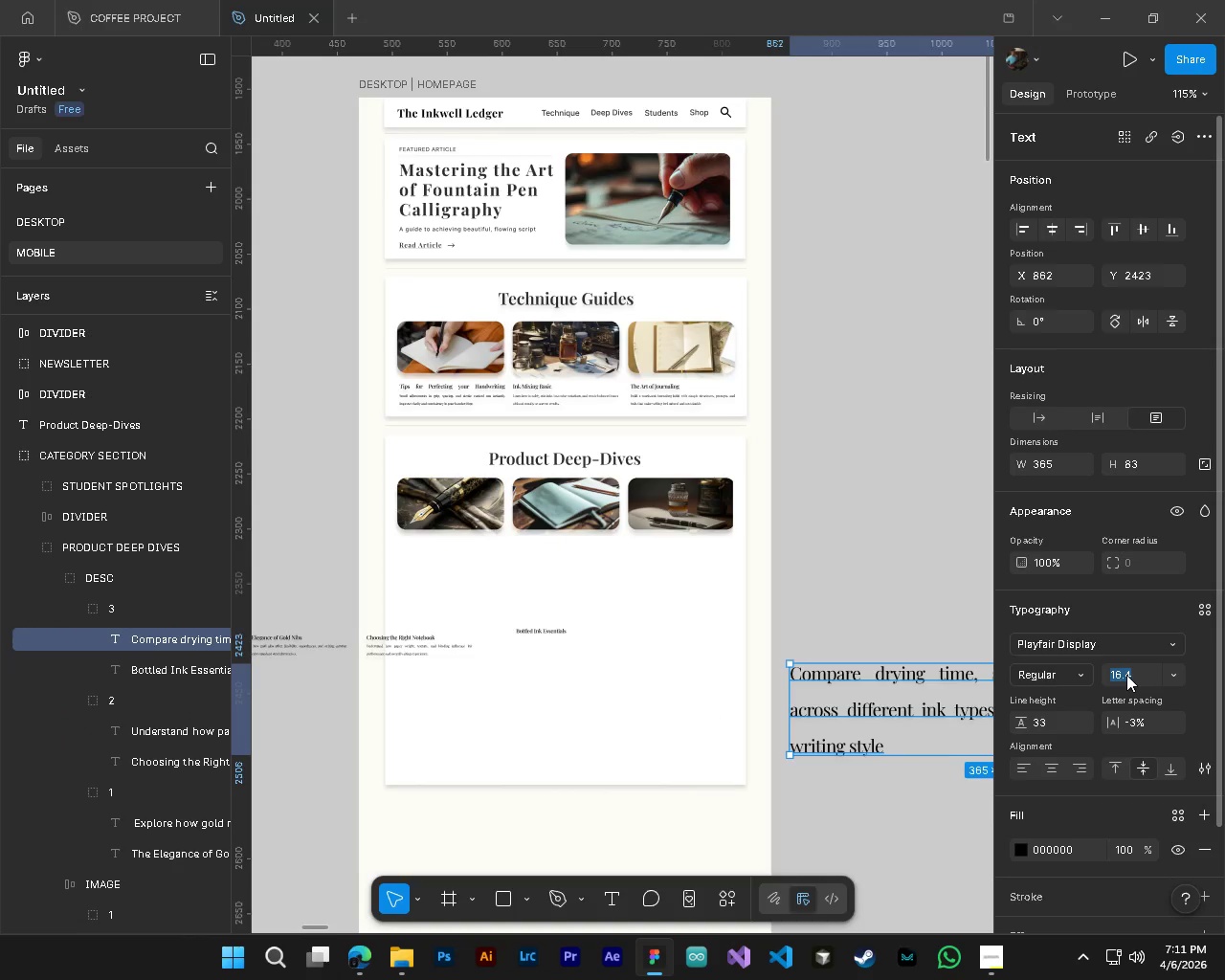 
key(Numpad3)
 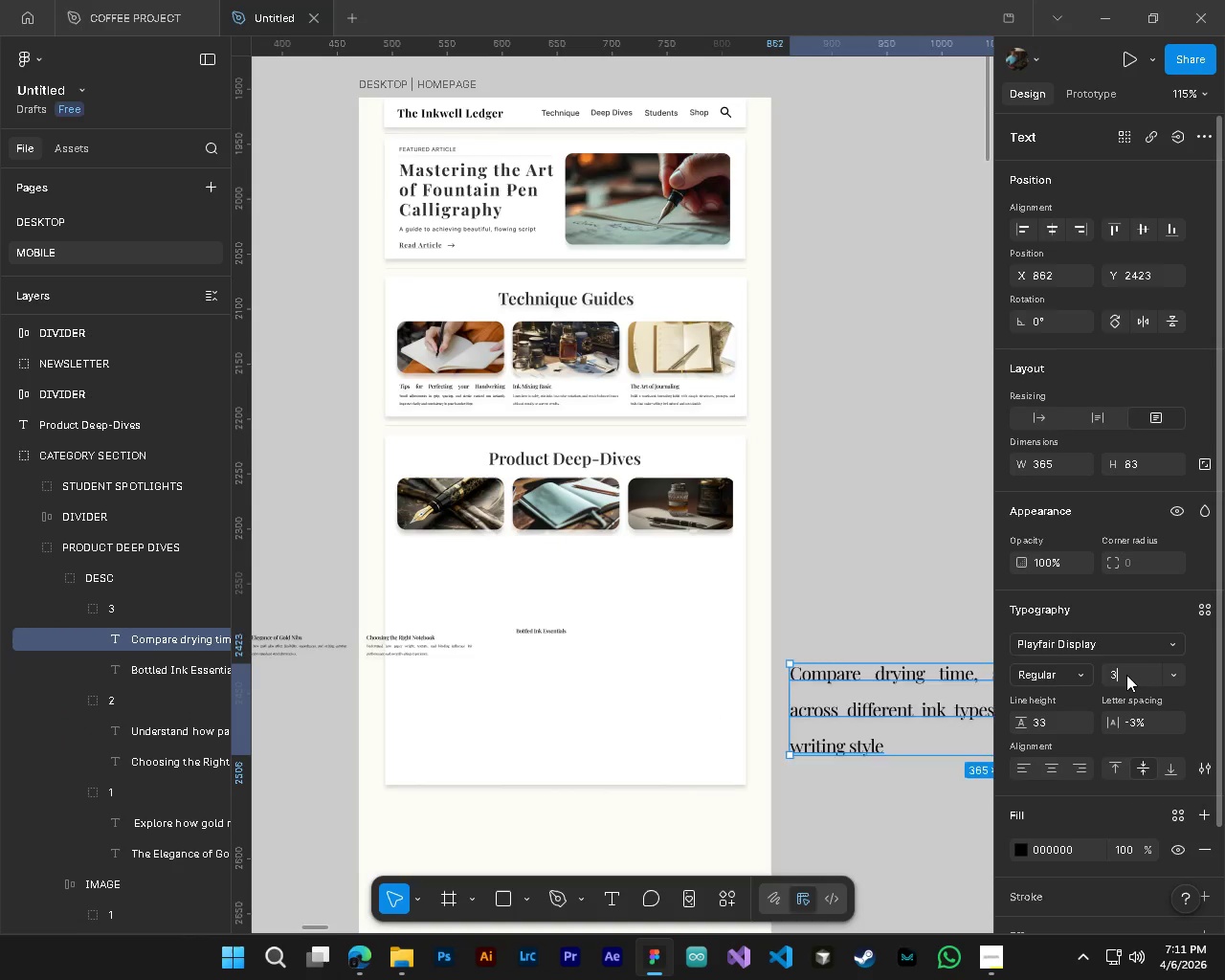 
key(NumpadEnter)
 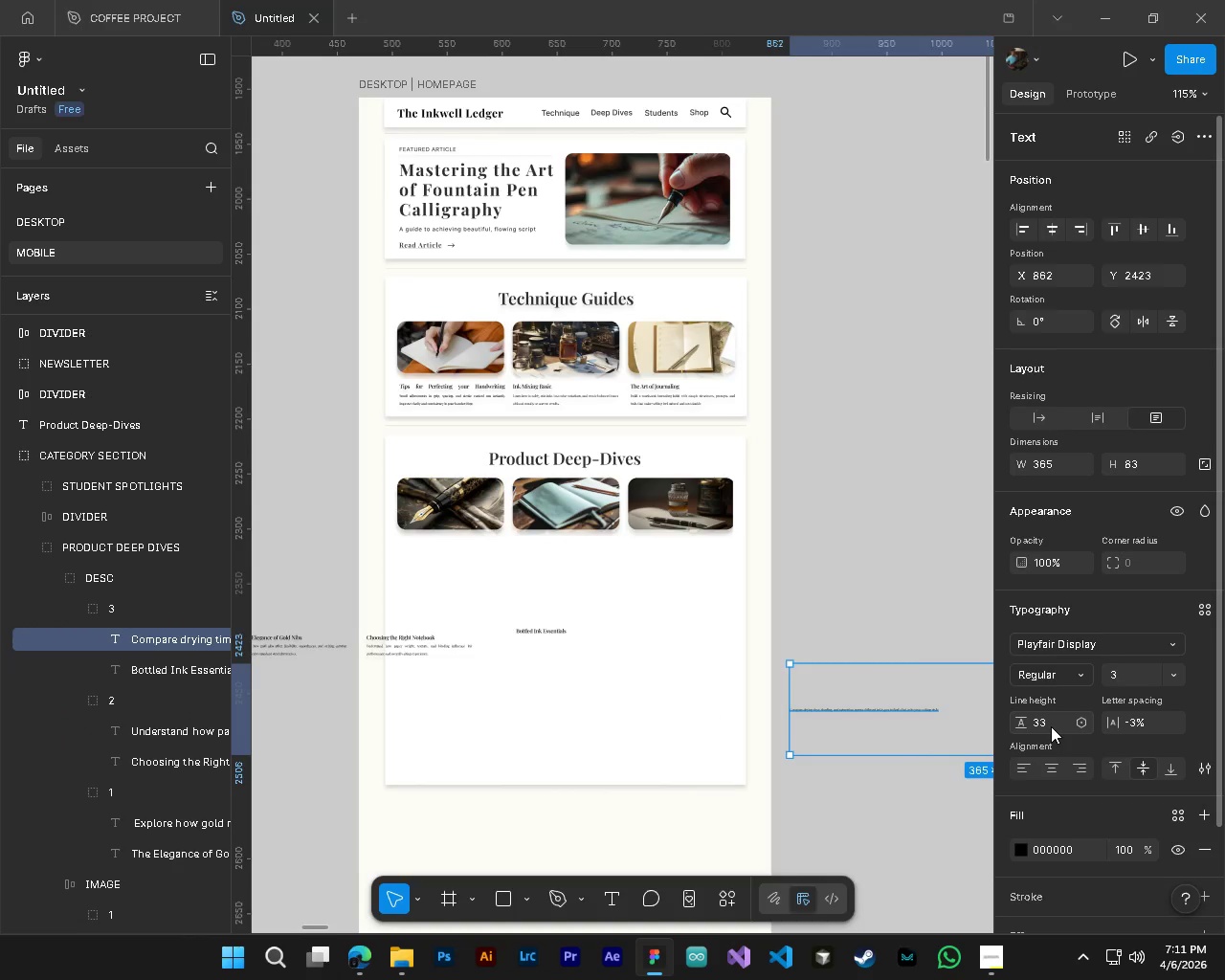 
left_click([1051, 726])
 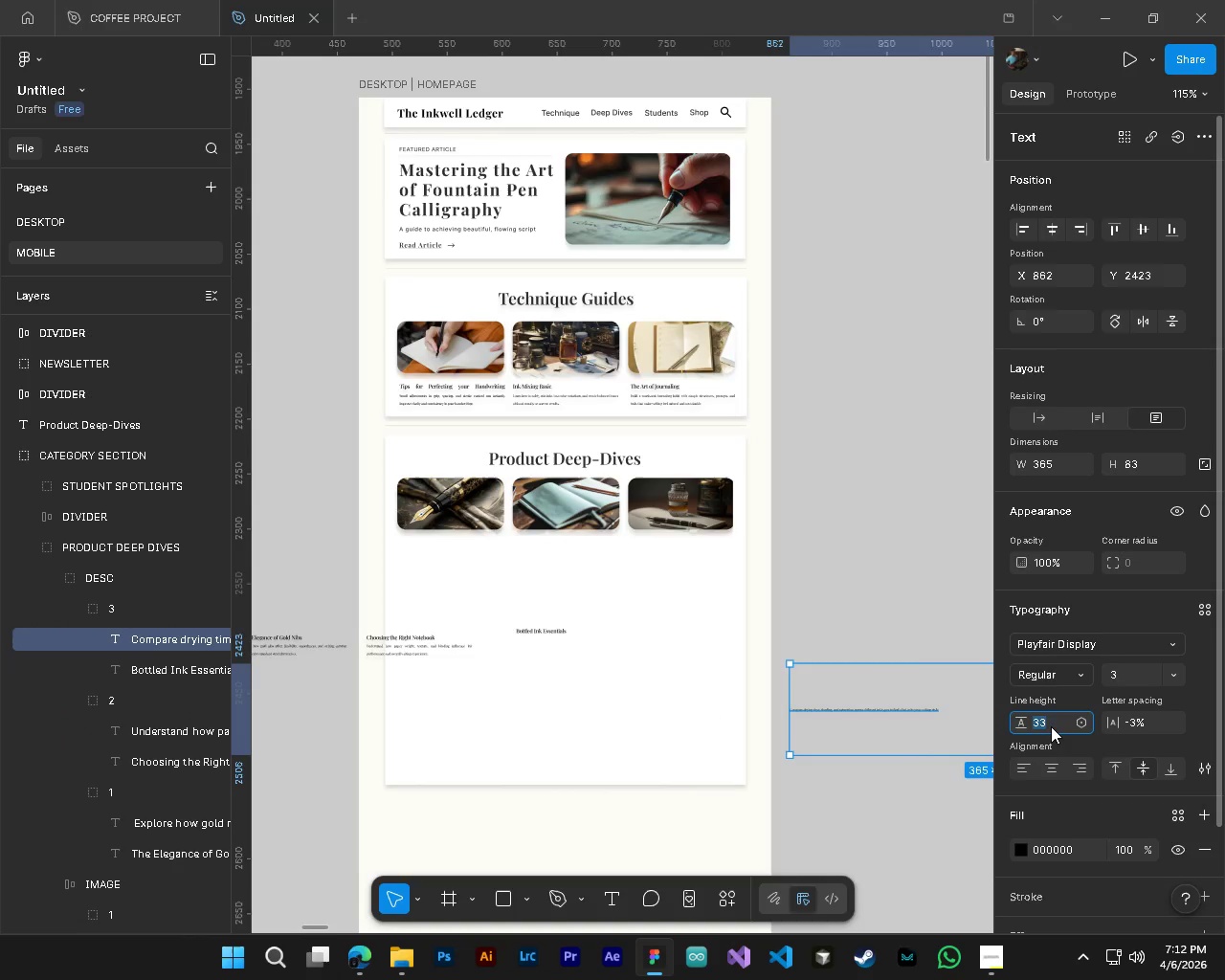 
key(Numpad7)
 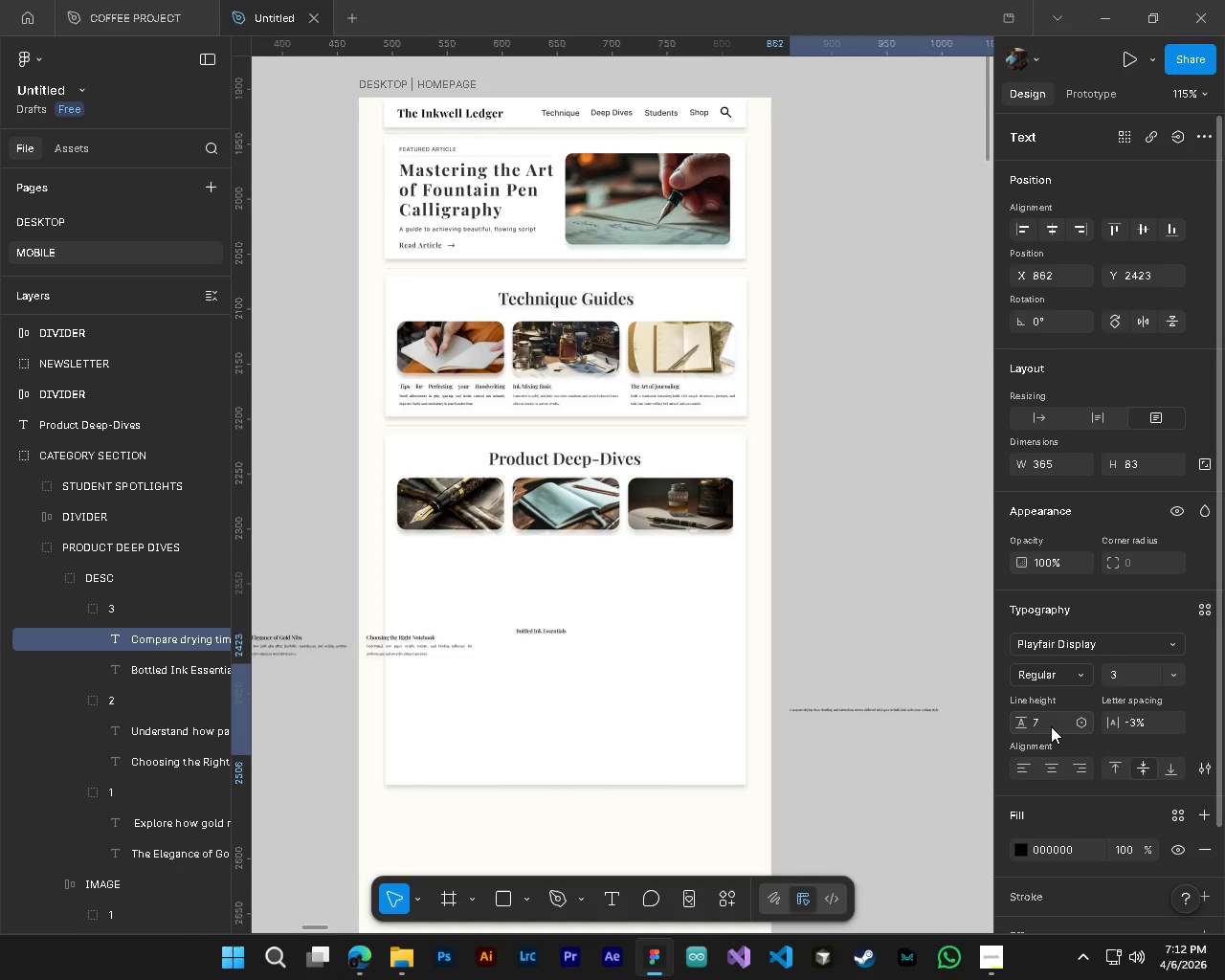 
key(NumpadEnter)
 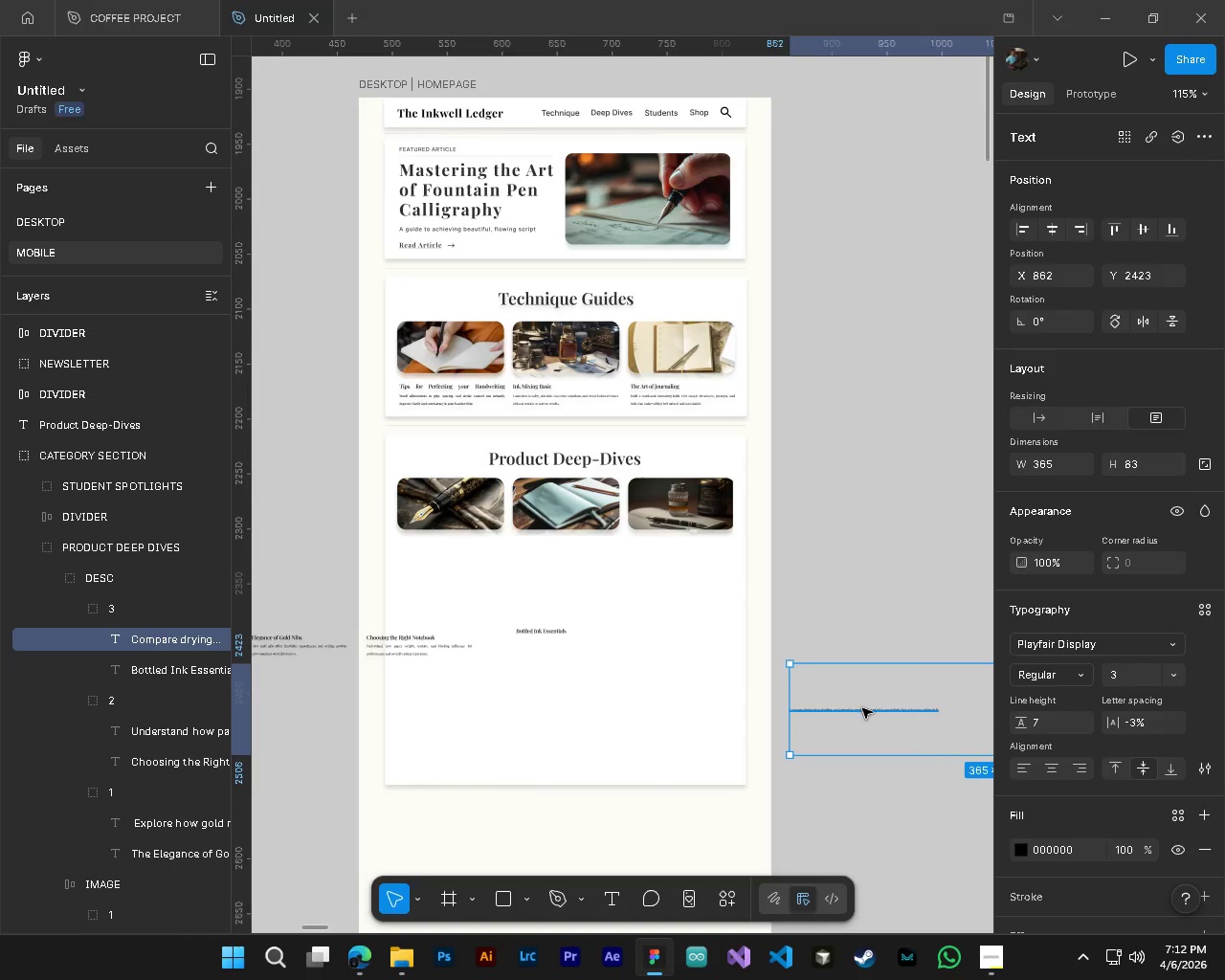 
left_click_drag(start_coordinate=[862, 708], to_coordinate=[566, 692])
 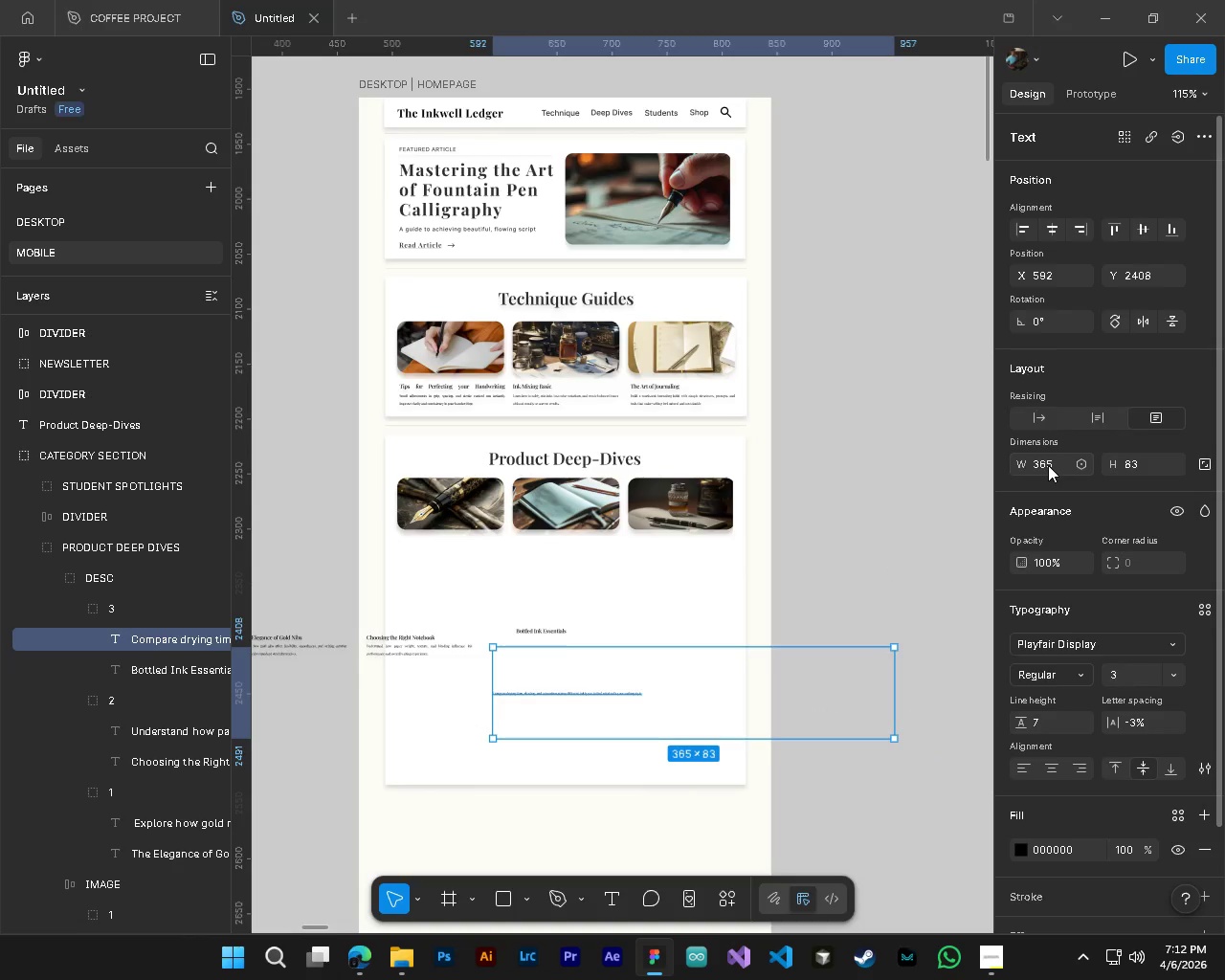 
double_click([1048, 465])
 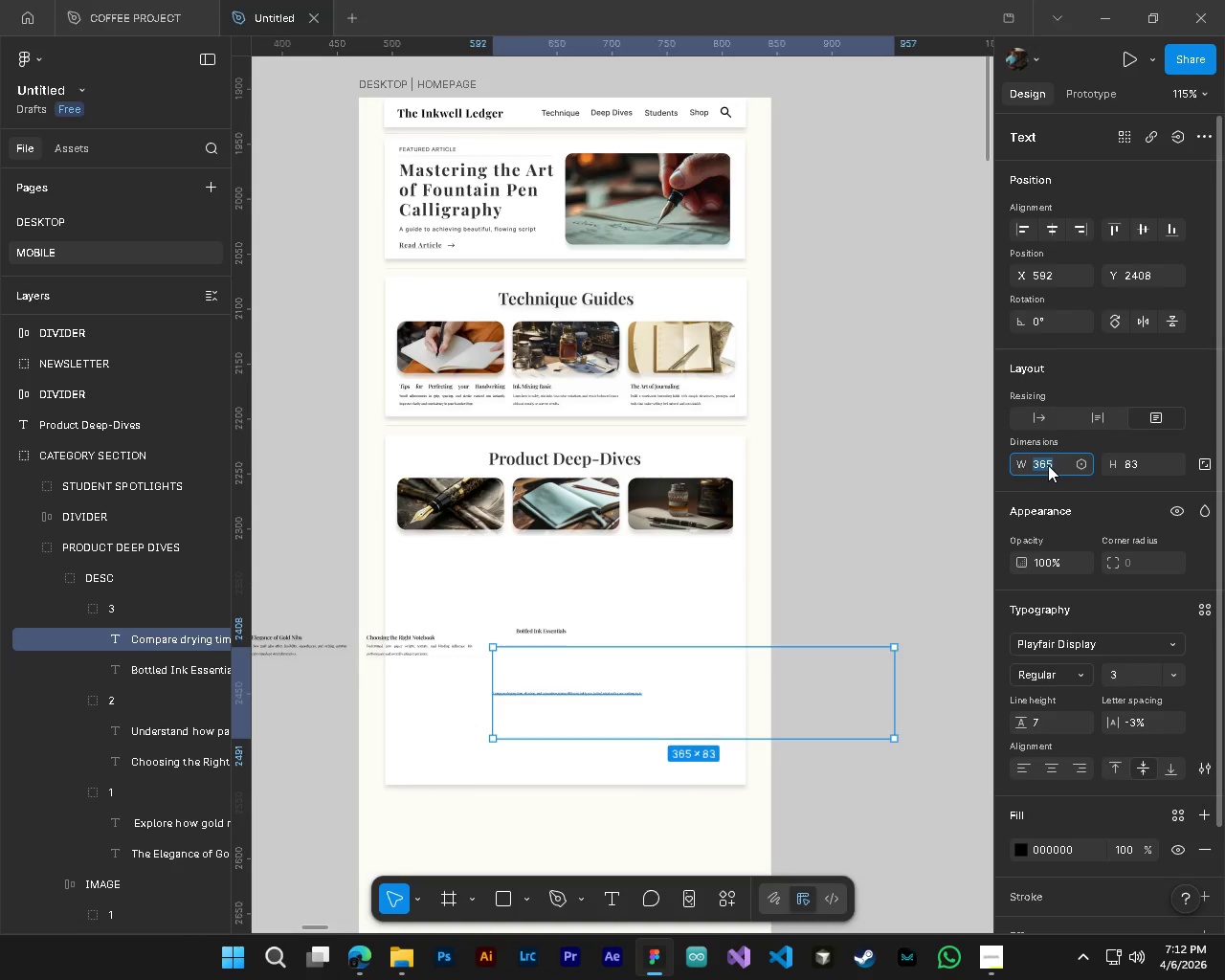 
key(Numpad9)
 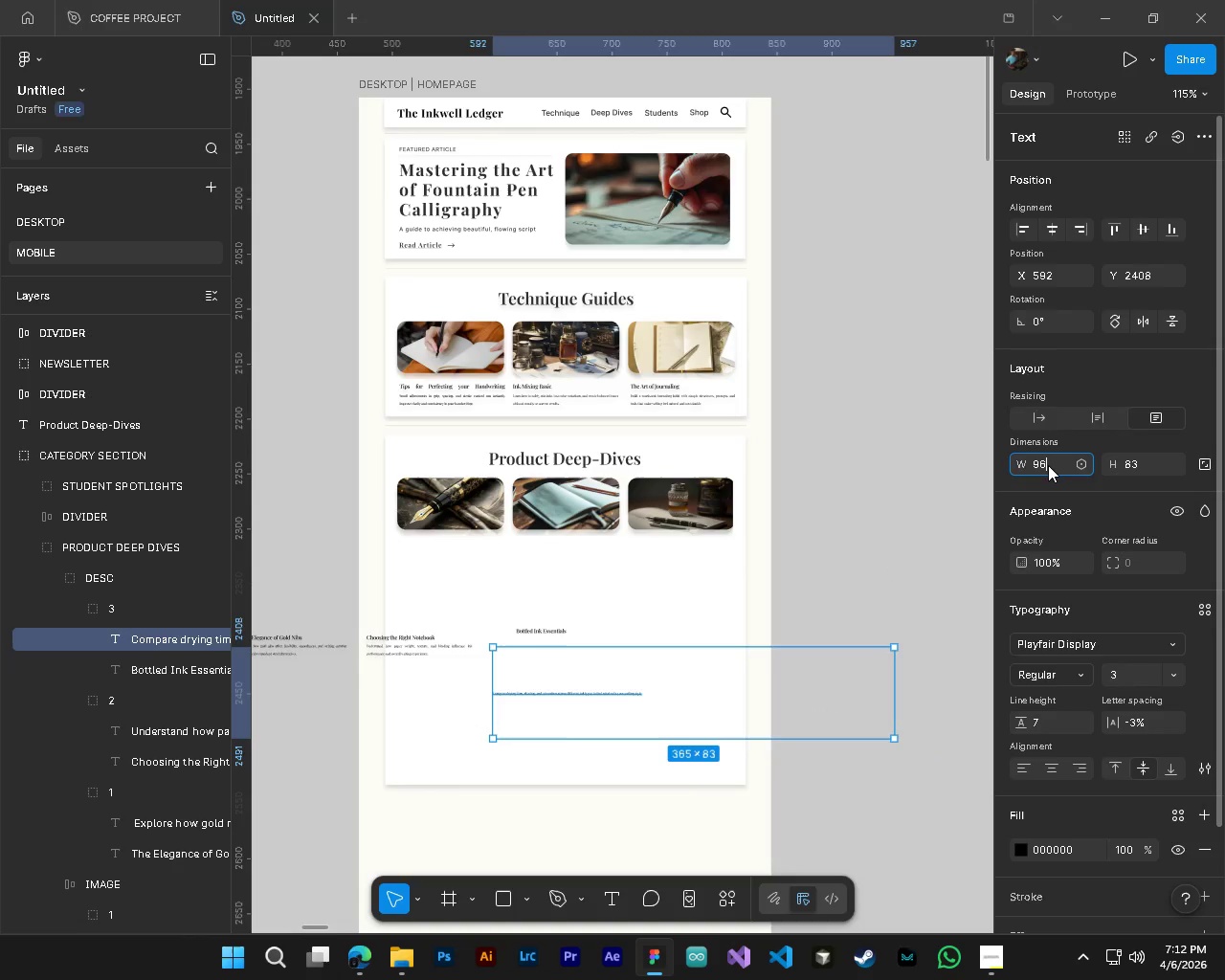 
key(Numpad6)
 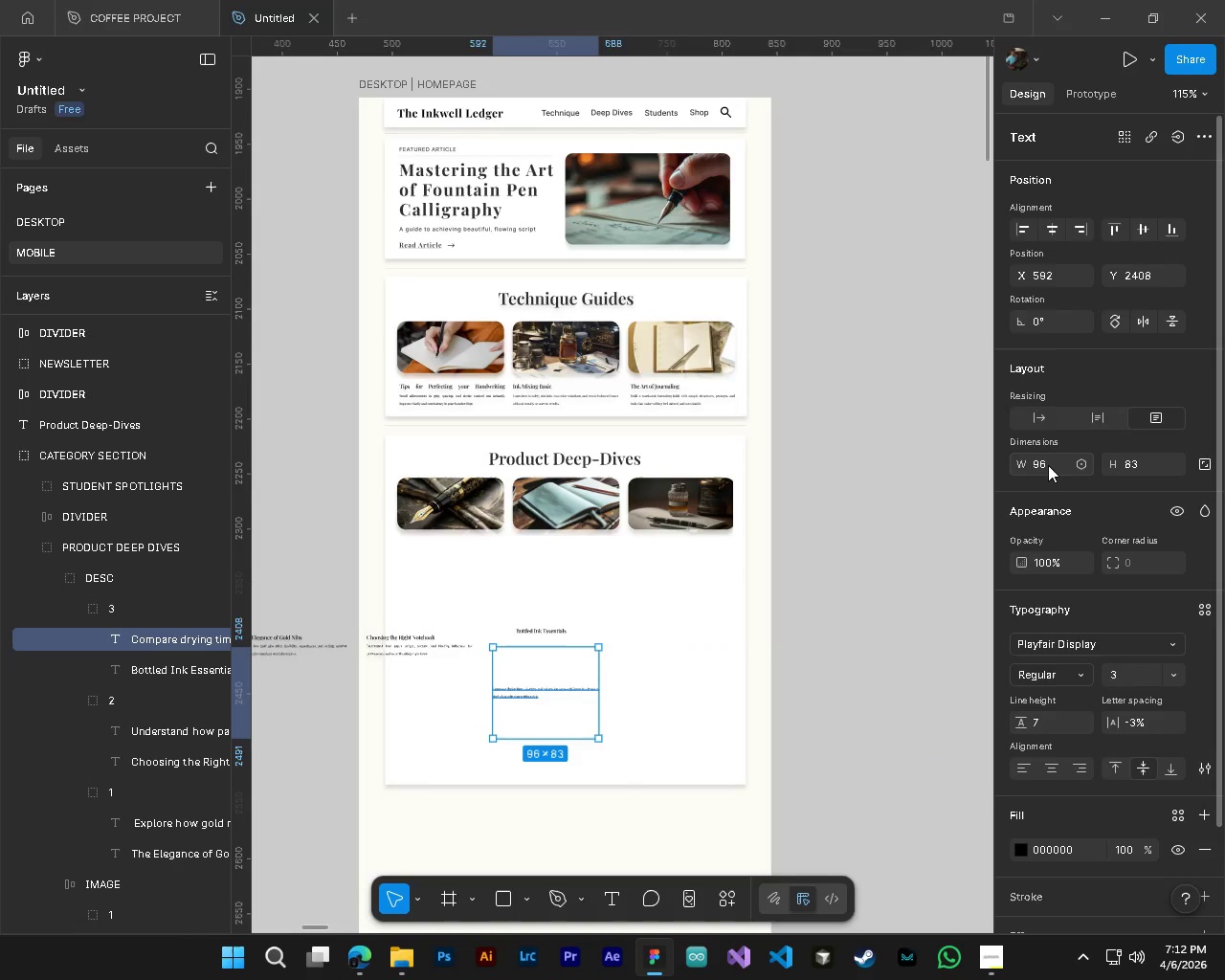 
key(NumpadEnter)
 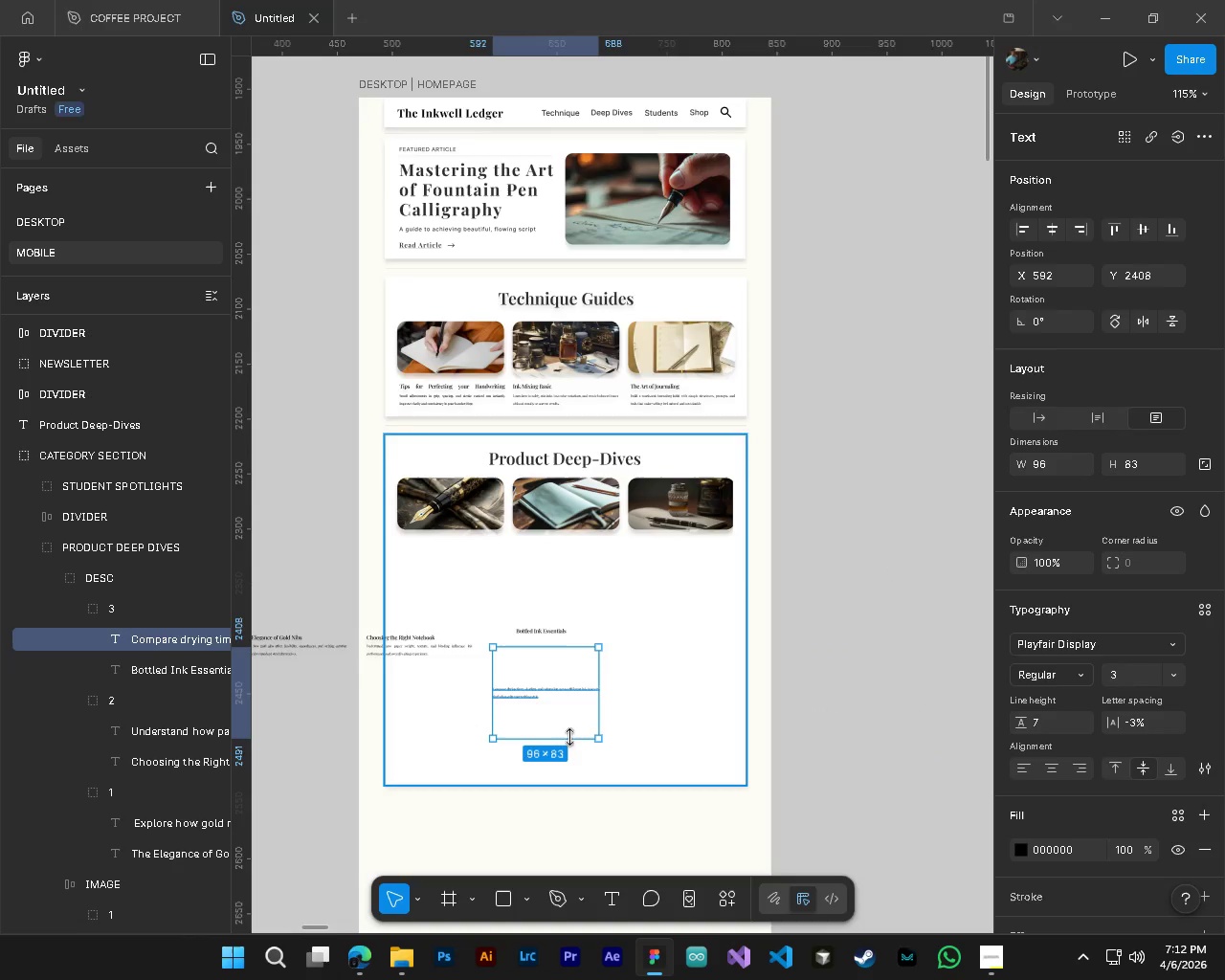 
left_click_drag(start_coordinate=[571, 741], to_coordinate=[583, 665])
 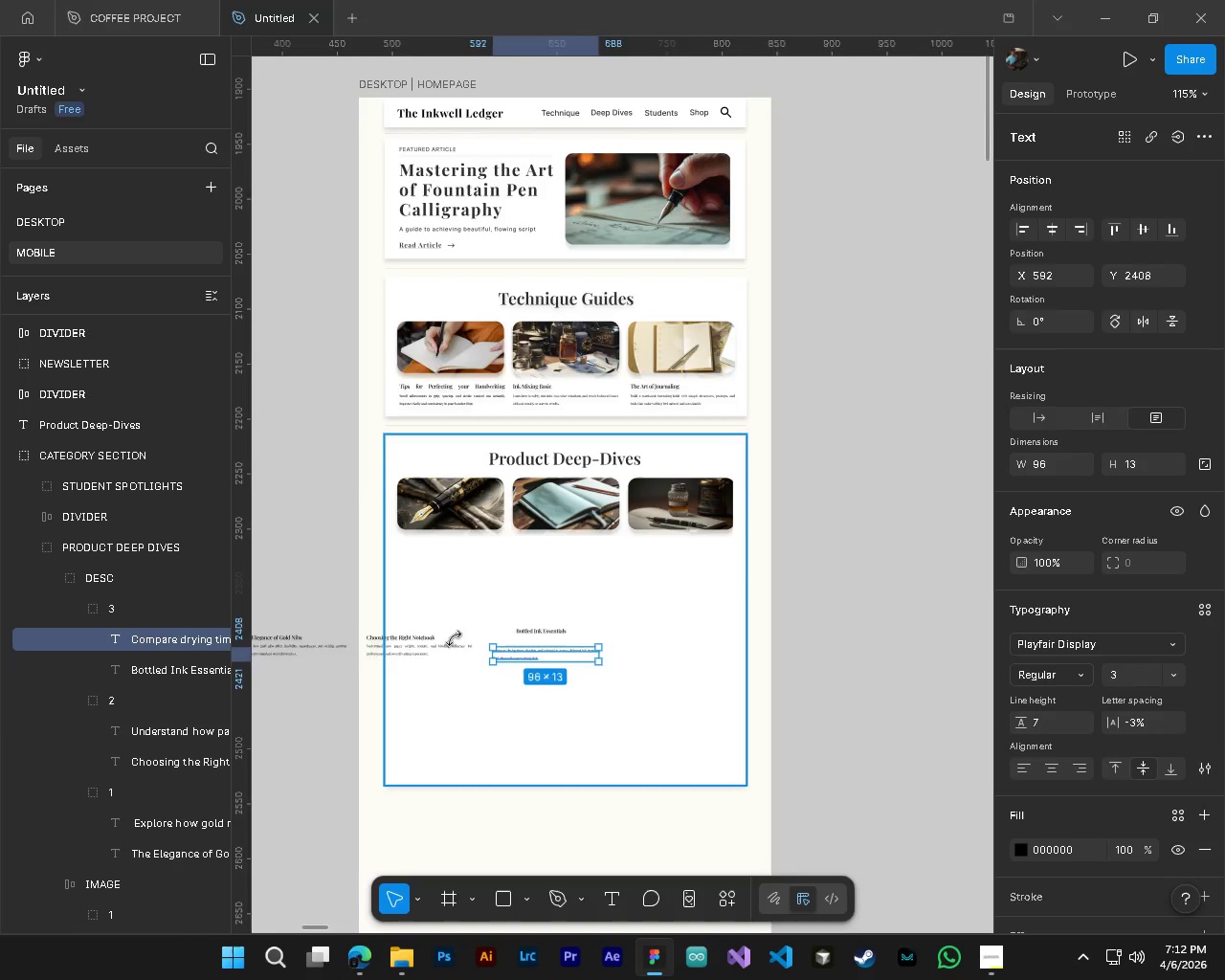 
hold_key(key=ControlLeft, duration=1.11)
hold_key(key=AltLeft, duration=1.03)
scroll: coordinate [504, 654], scroll_direction: up, amount: 13.0
 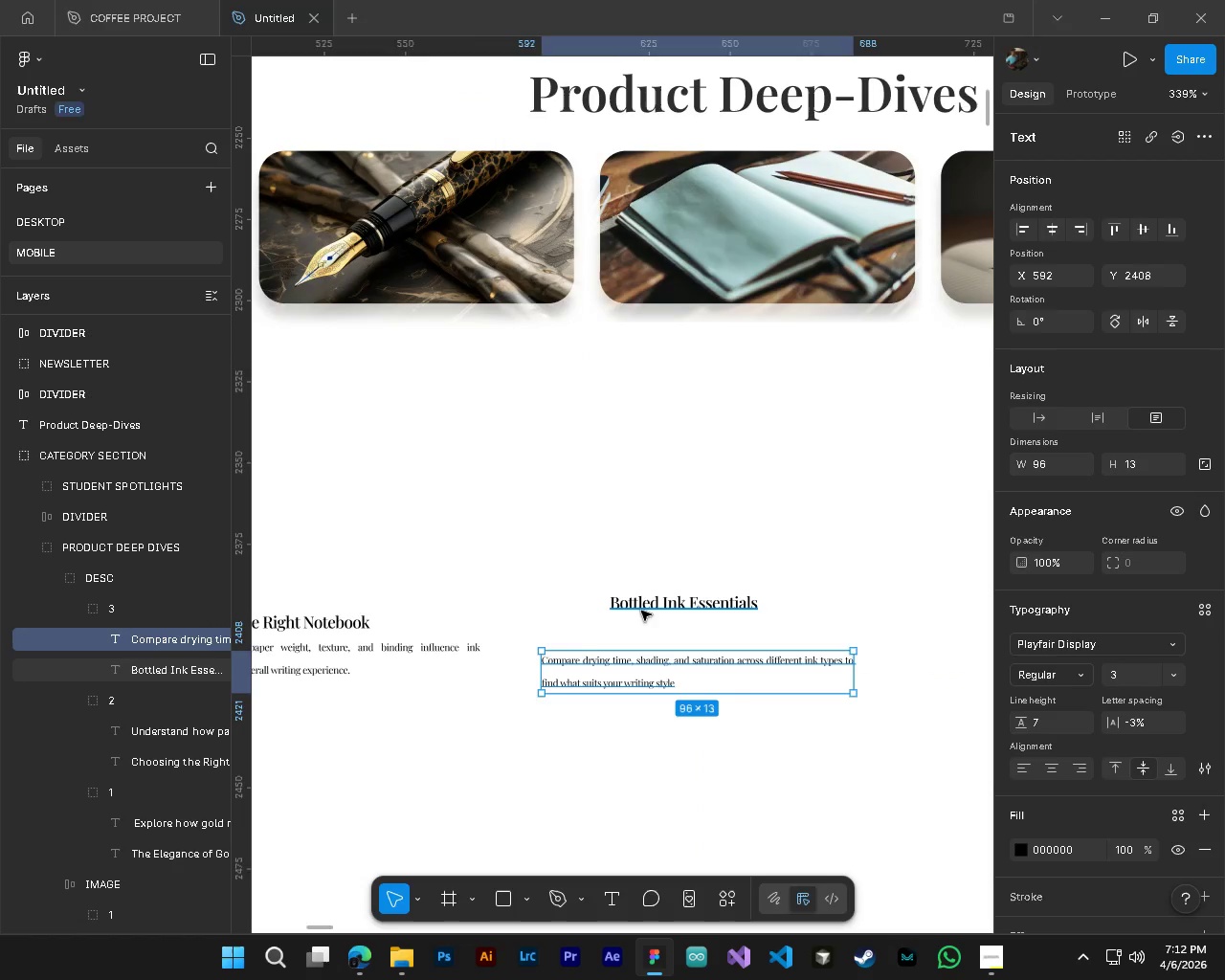 
left_click([645, 605])
 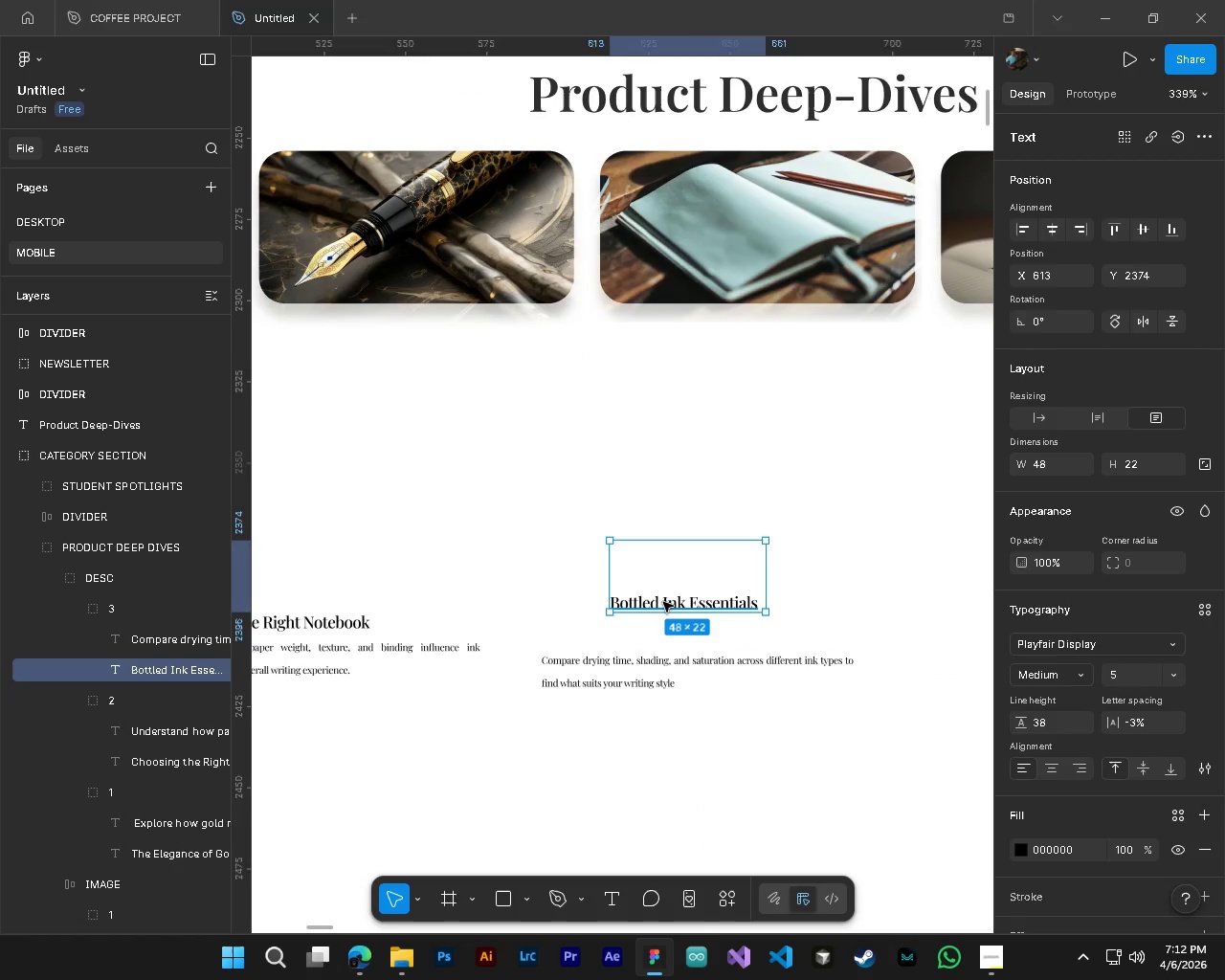 
left_click_drag(start_coordinate=[664, 601], to_coordinate=[599, 613])
 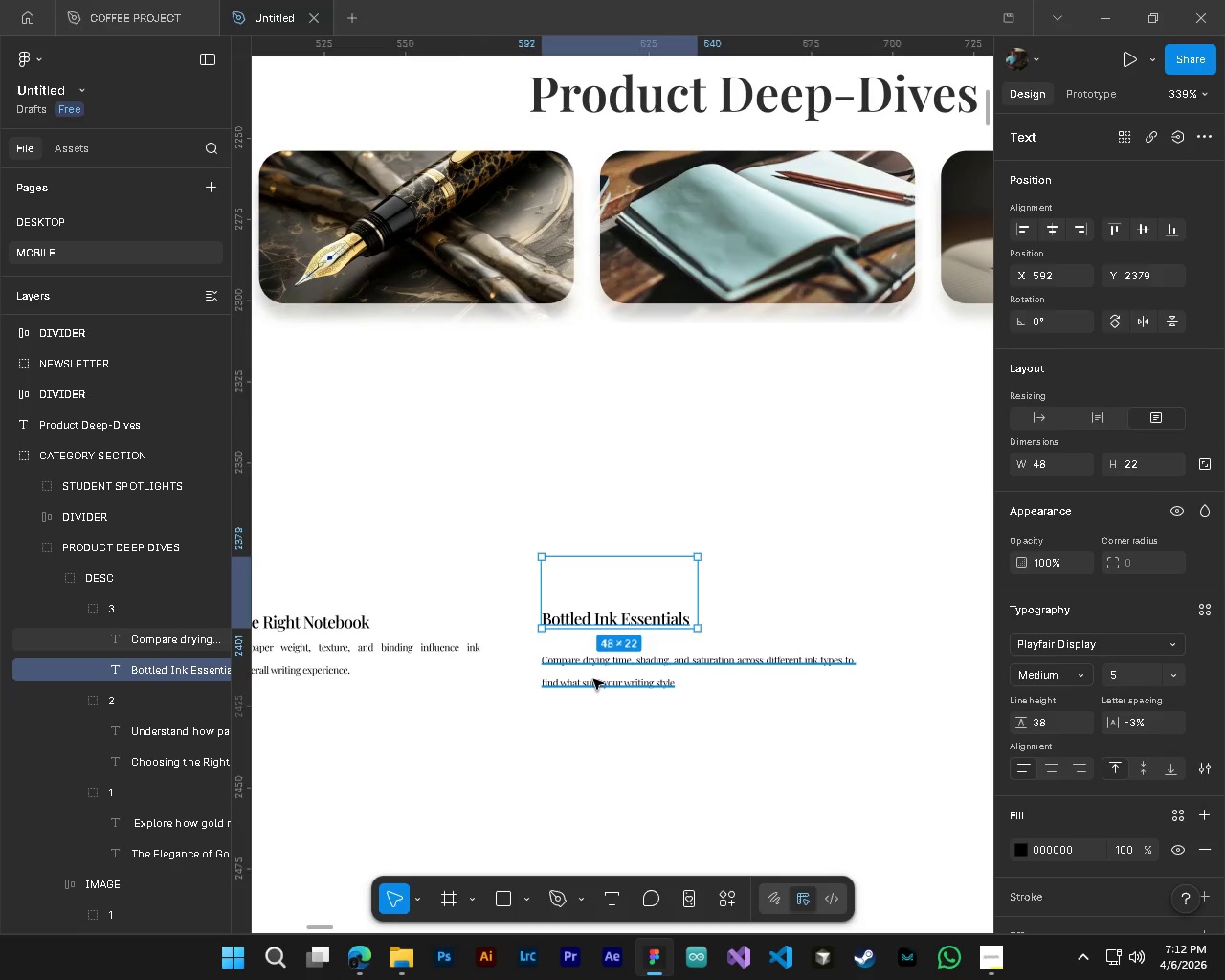 
left_click([593, 679])
 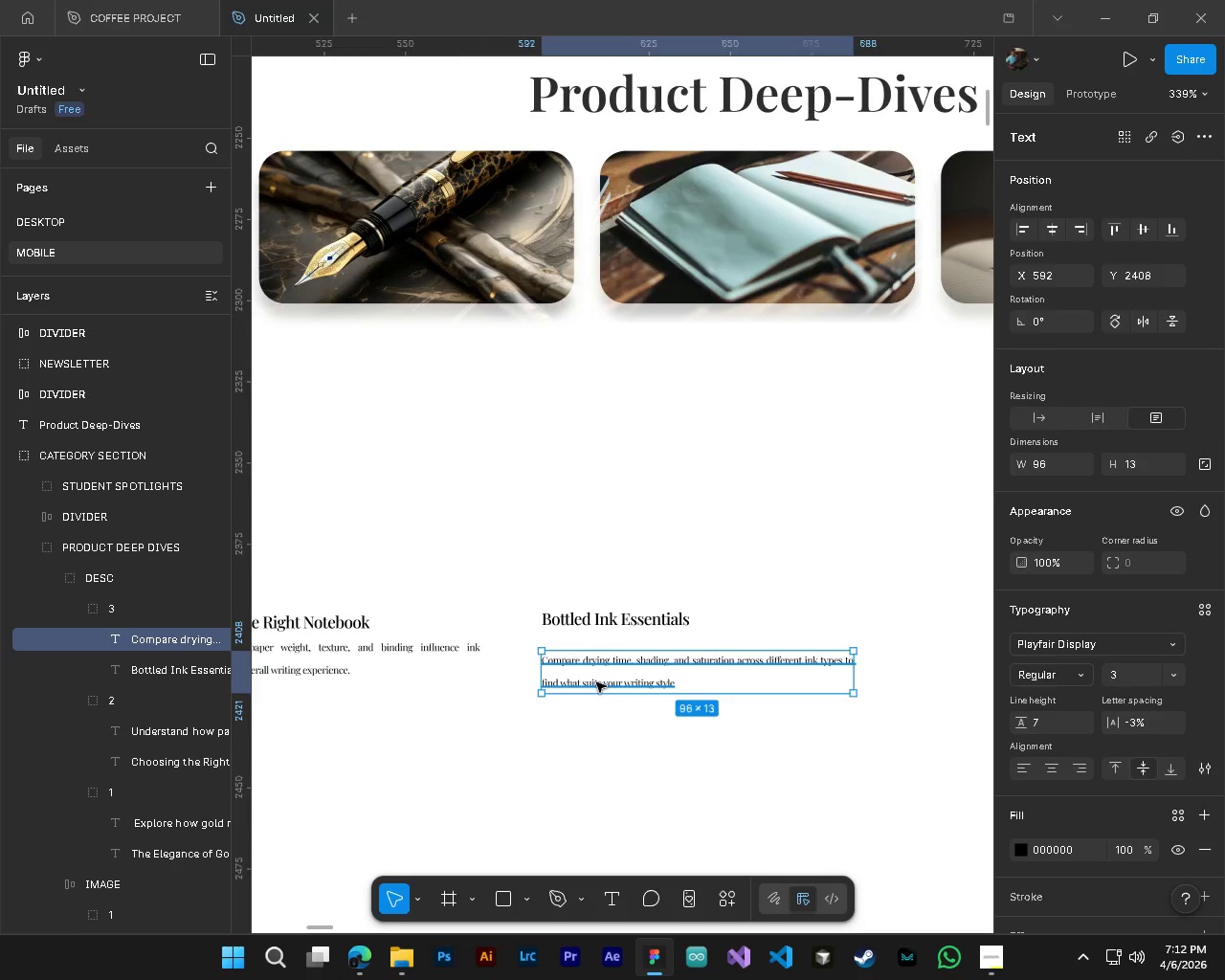 
left_click_drag(start_coordinate=[596, 682], to_coordinate=[593, 668])
 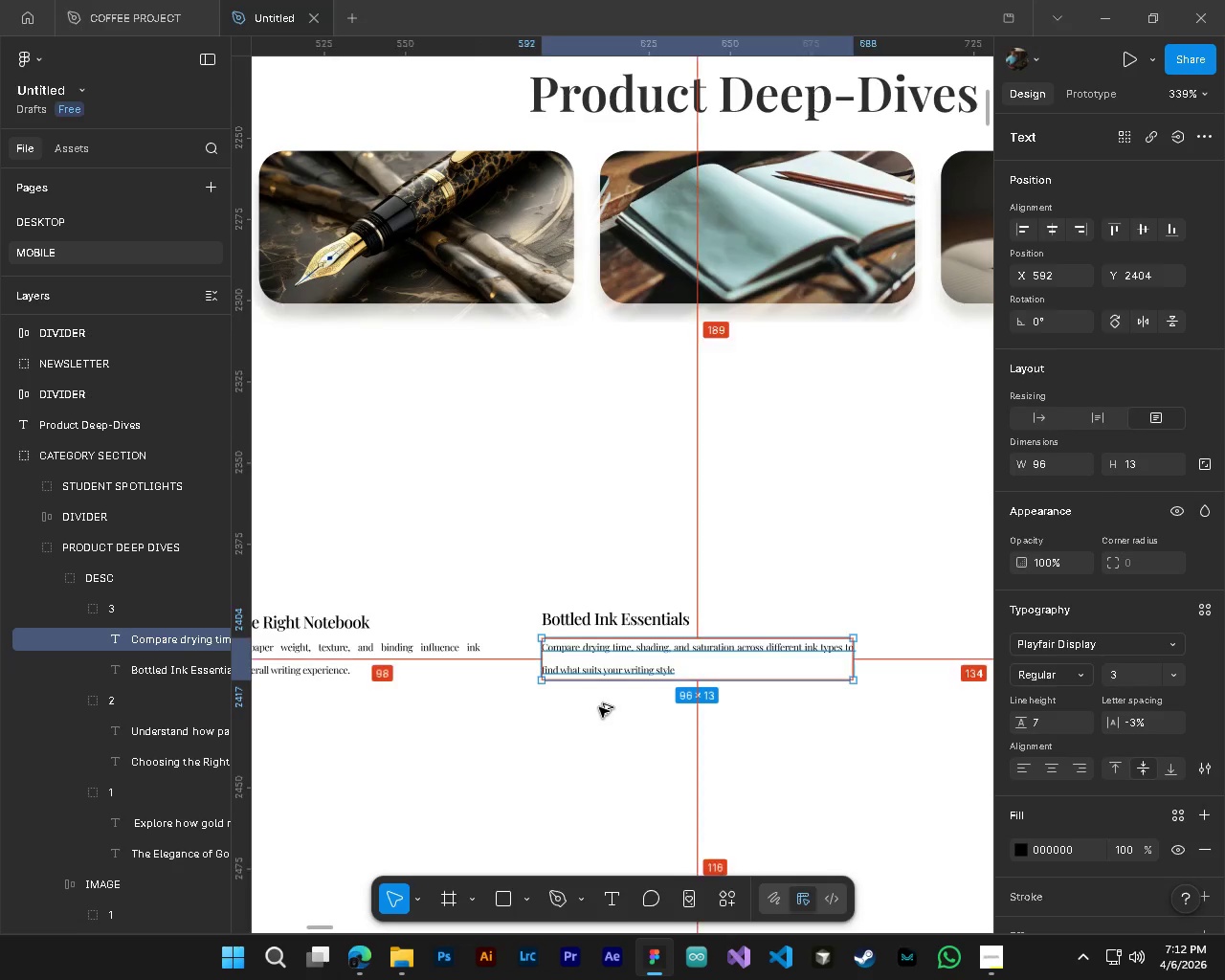 
hold_key(key=AltLeft, duration=1.06)
hold_key(key=ControlLeft, duration=1.09)
scroll: coordinate [581, 709], scroll_direction: down, amount: 13.0
 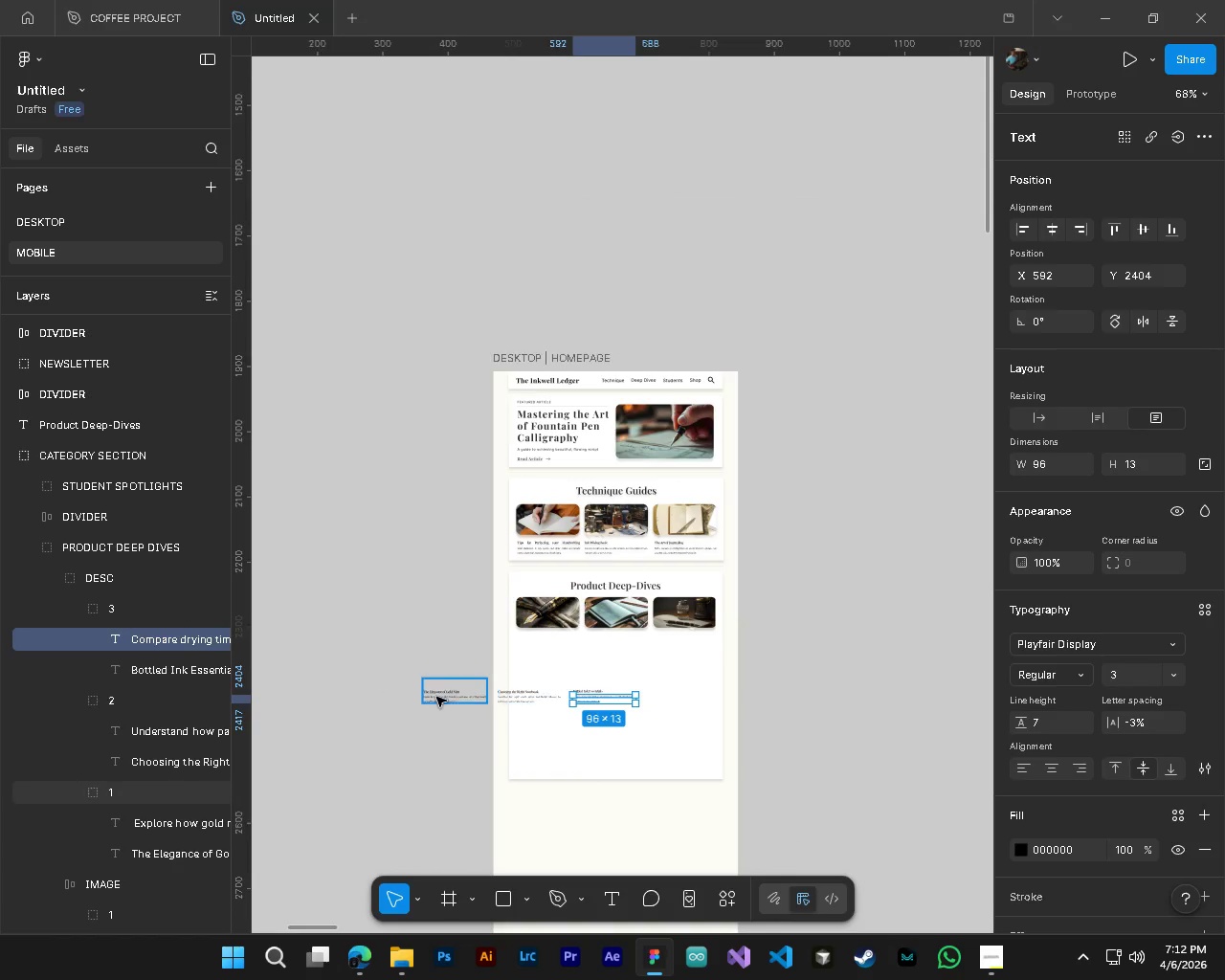 
hold_key(key=ShiftLeft, duration=0.72)
 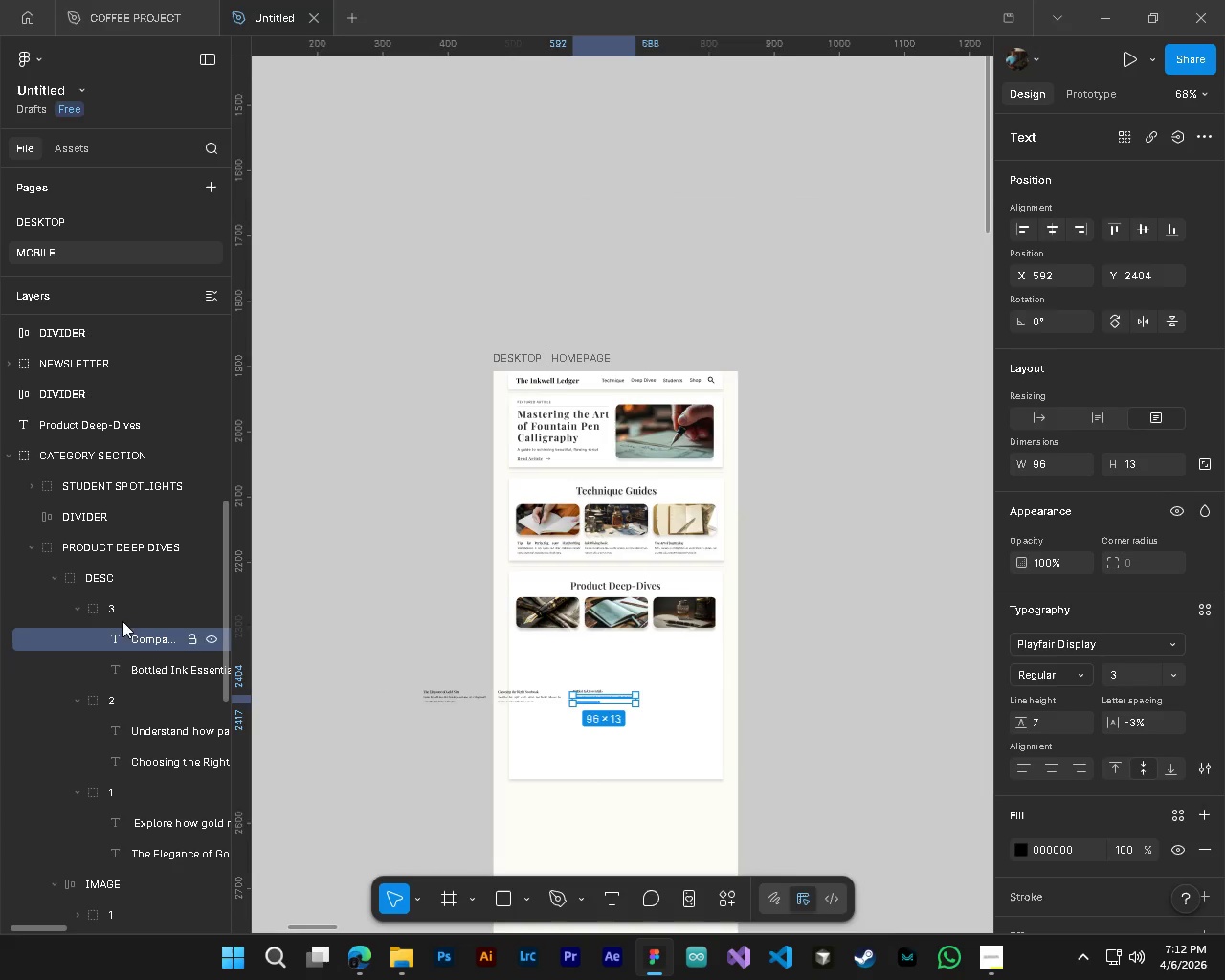 
hold_key(key=ShiftLeft, duration=0.59)
left_click([131, 611])
 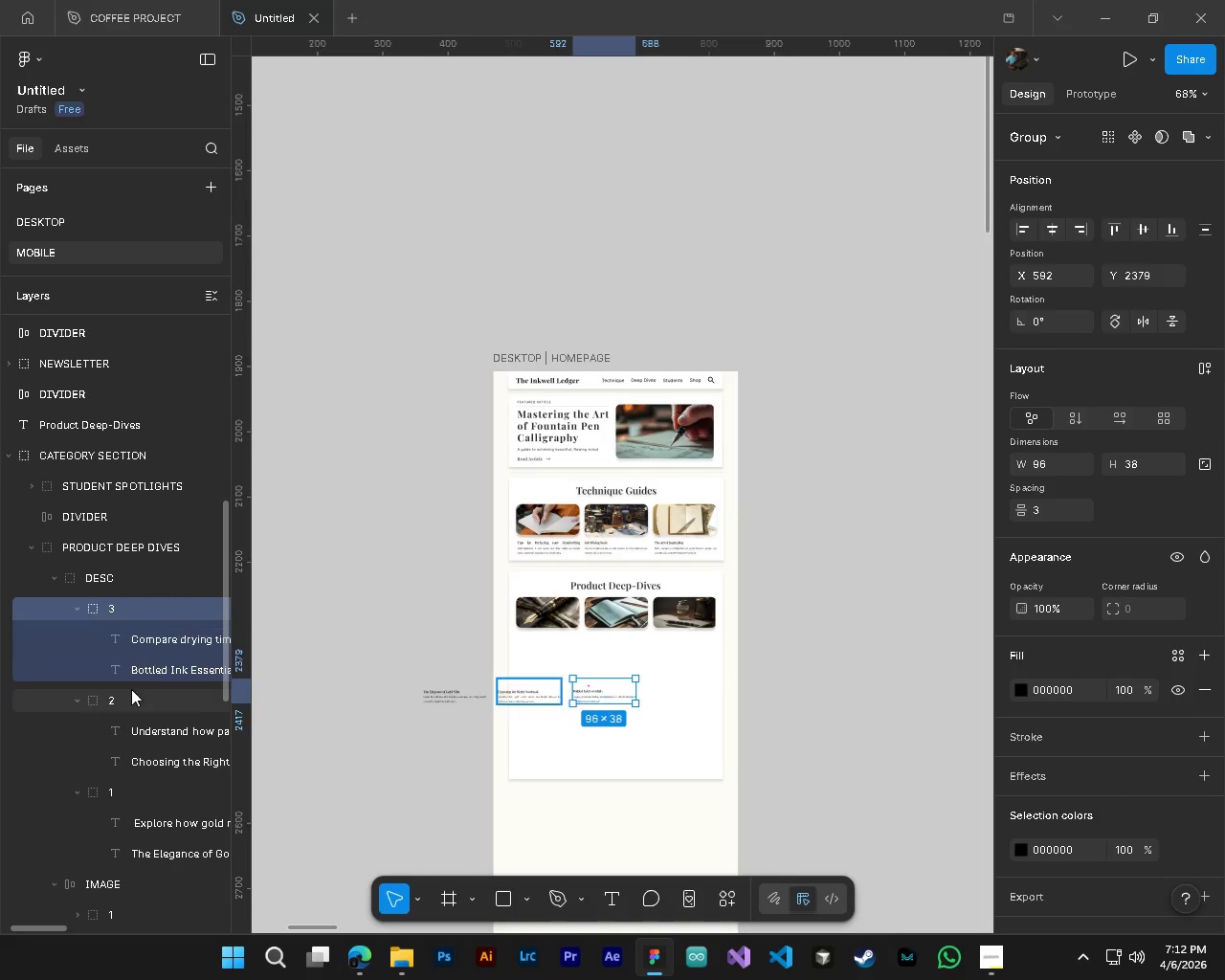 
hold_key(key=ShiftLeft, duration=1.45)
left_click([131, 694])
 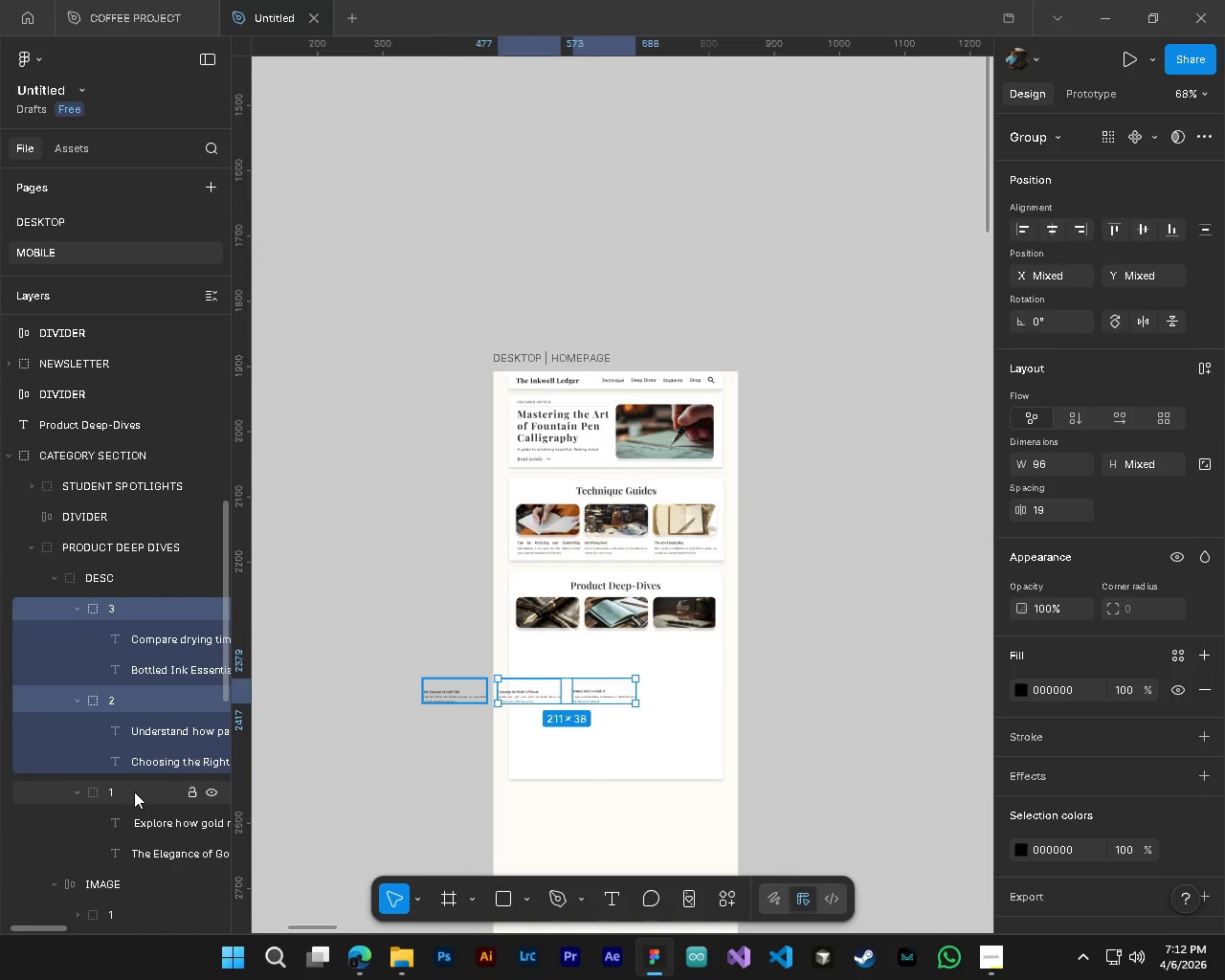 
left_click([134, 791])
 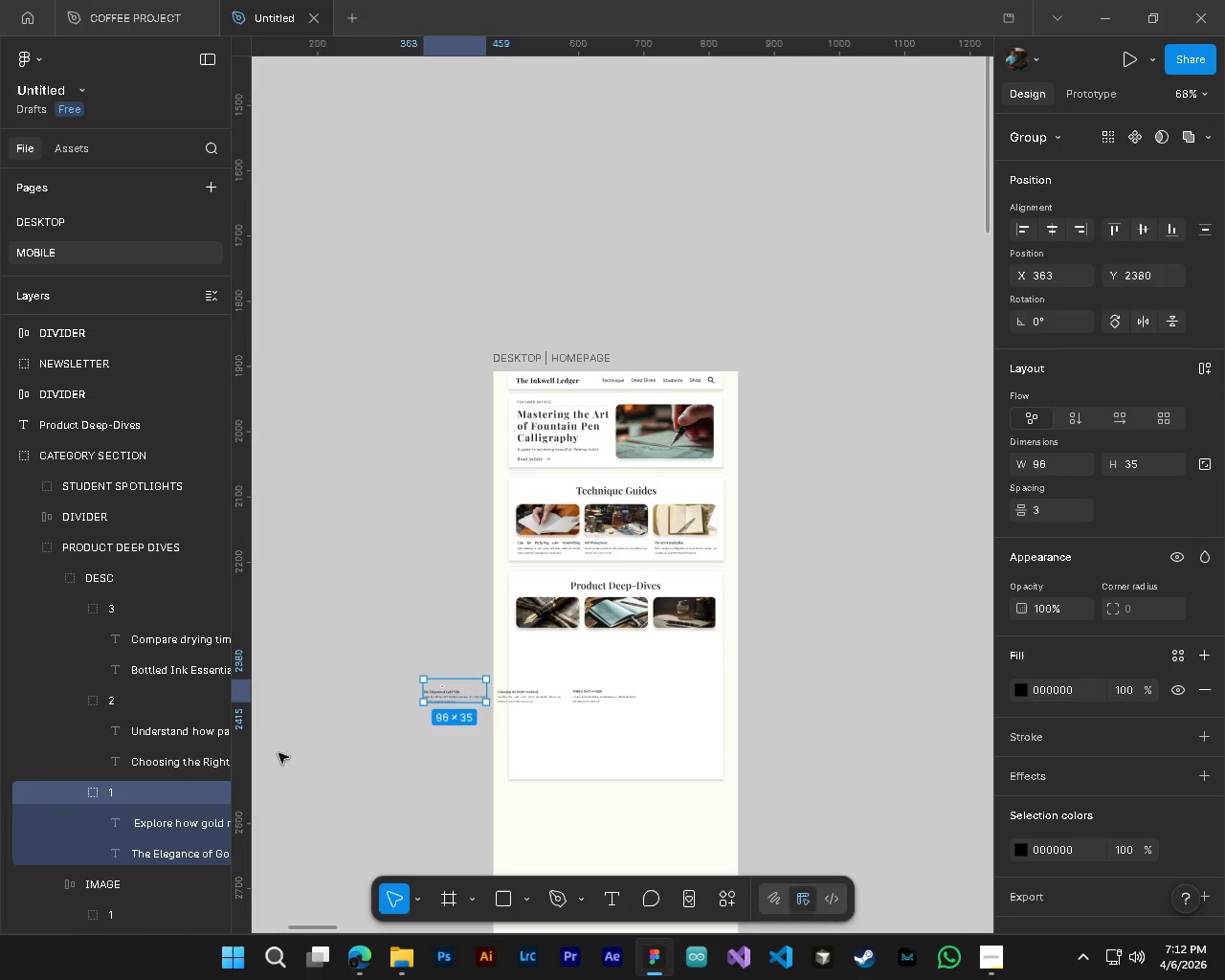 
hold_key(key=ControlLeft, duration=1.34)
left_click([118, 702])
 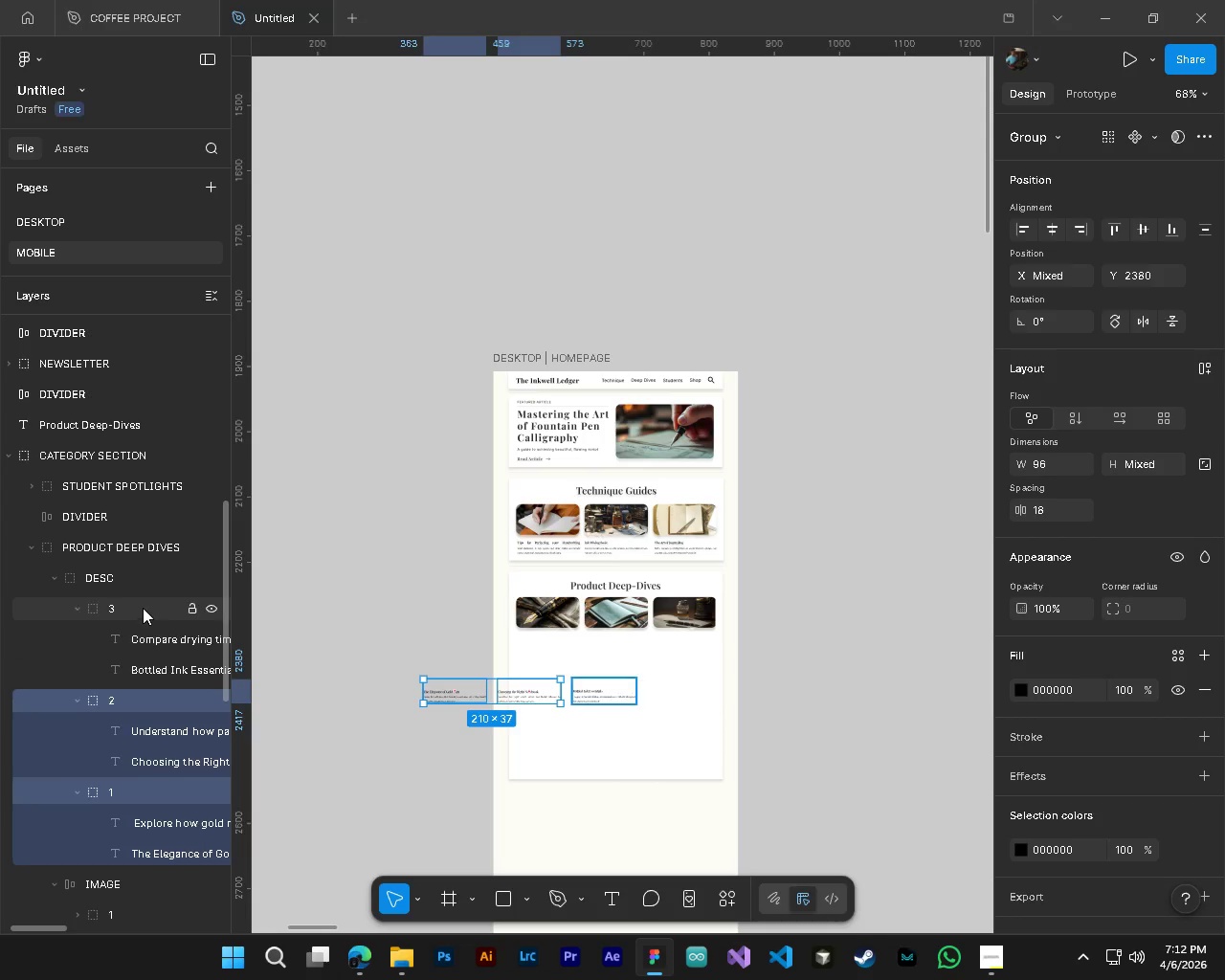 
left_click([143, 608])
 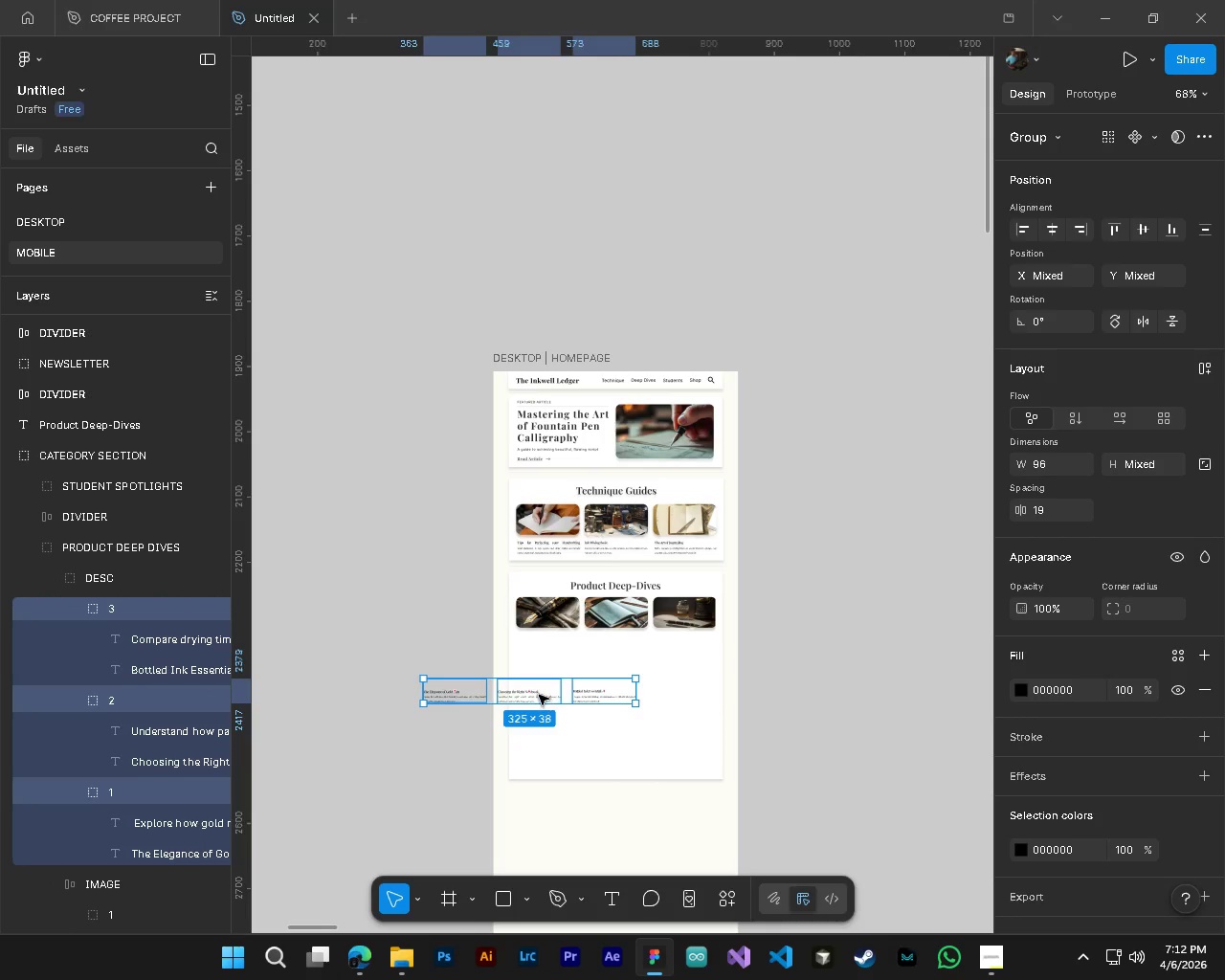 
left_click_drag(start_coordinate=[537, 694], to_coordinate=[626, 643])
 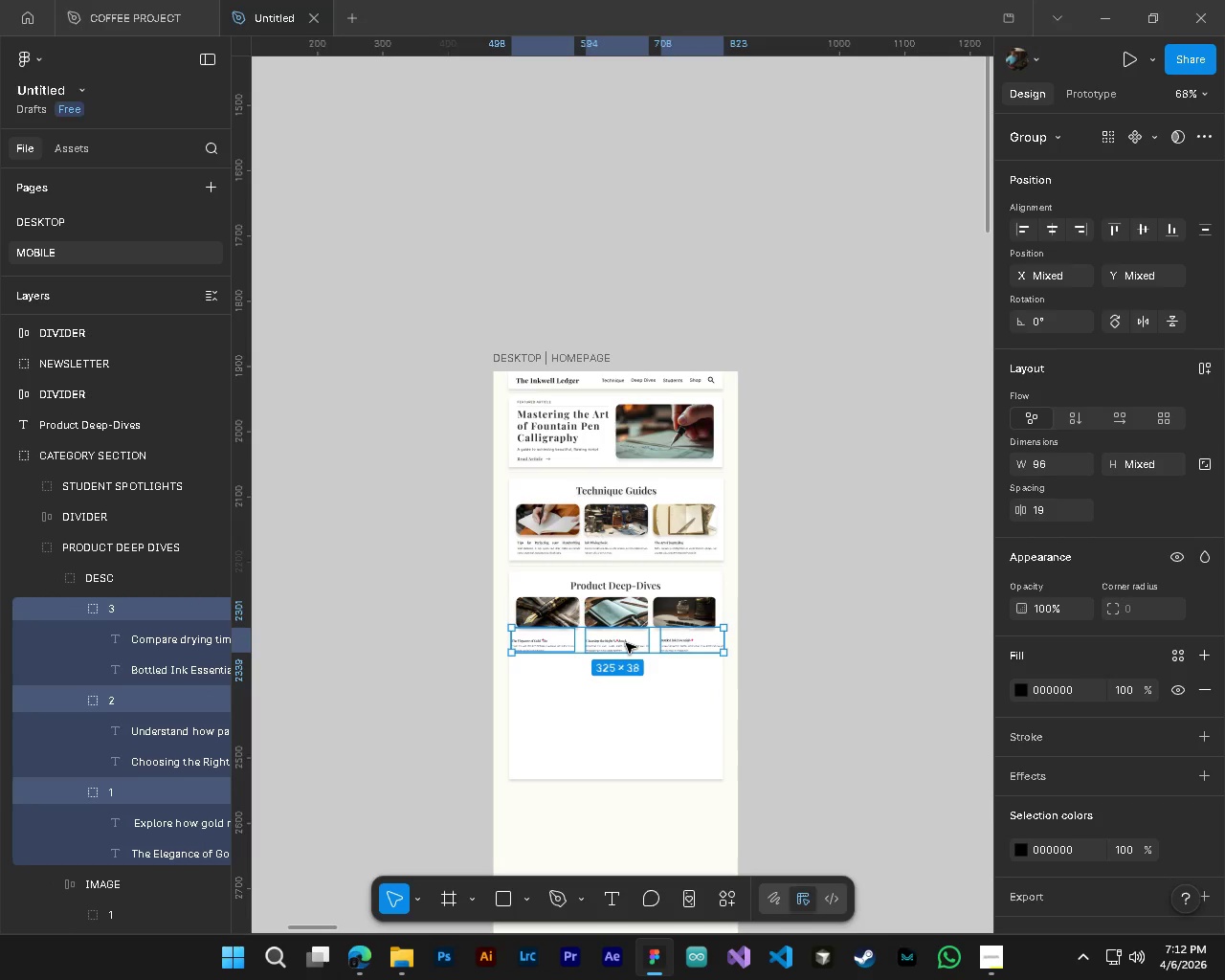 
wait(5.61)
 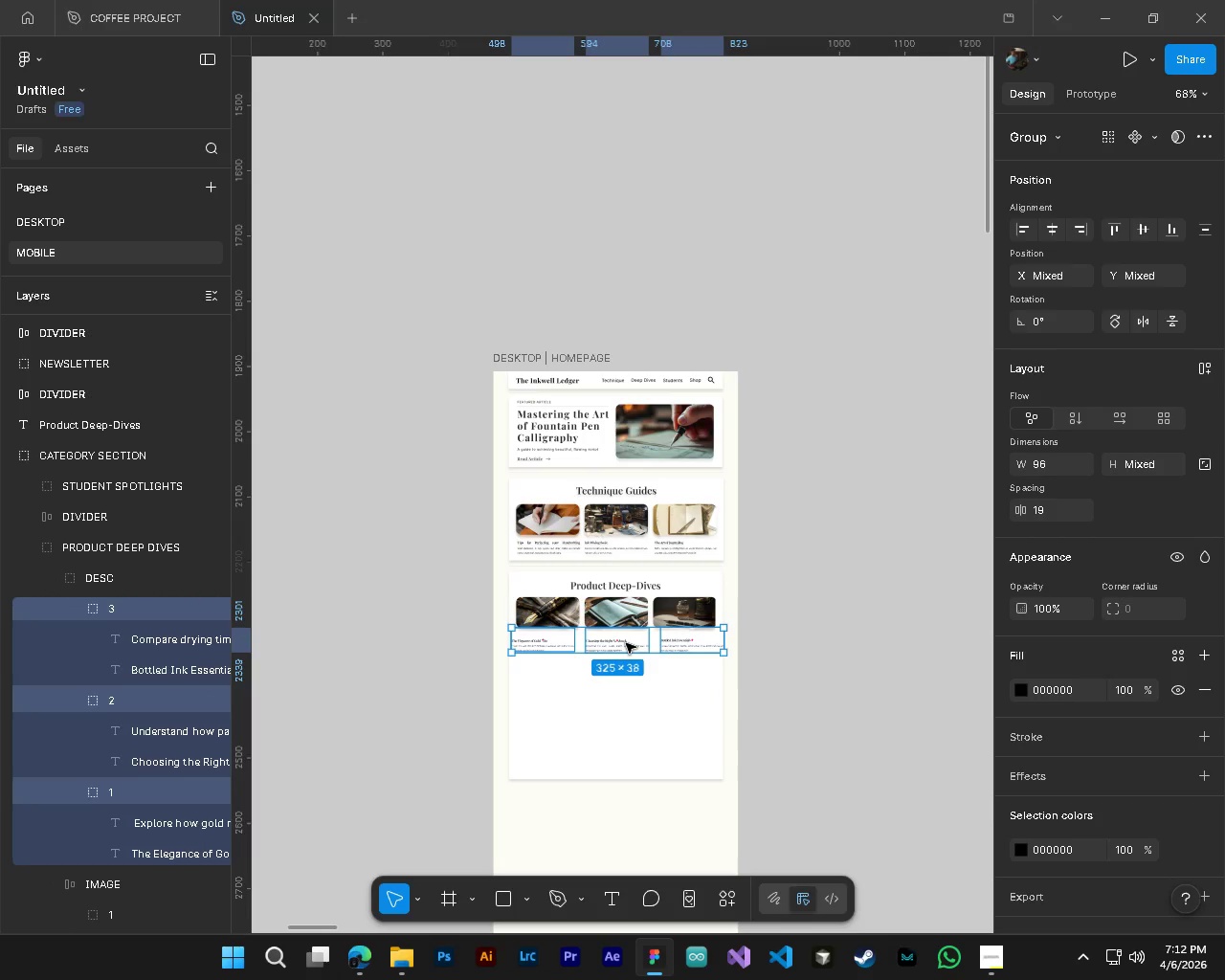 
hold_key(key=ControlLeft, duration=4.5)
hold_key(key=AltLeft, duration=1.5)
scroll: coordinate [548, 631], scroll_direction: up, amount: 9.0
 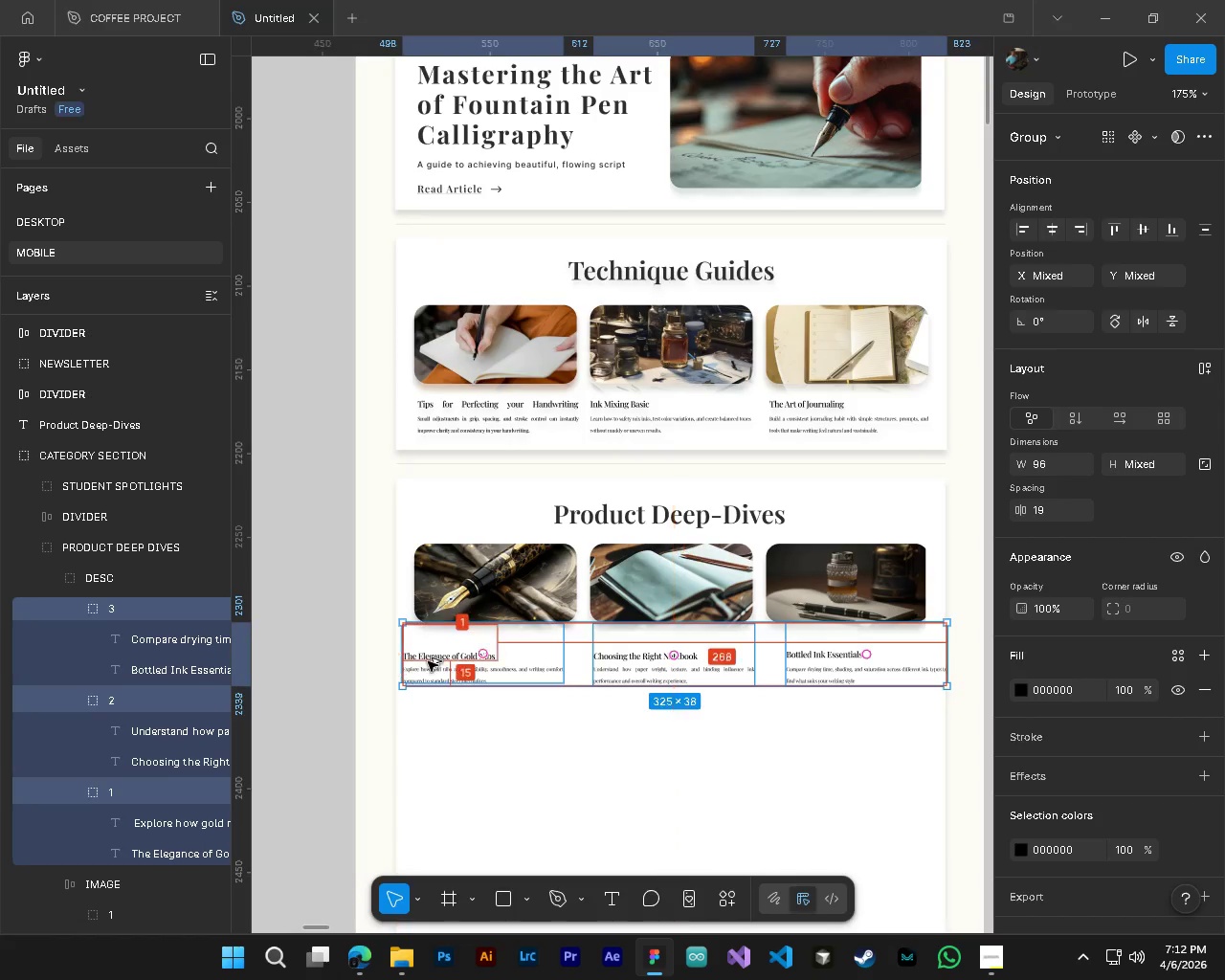 
hold_key(key=AltLeft, duration=1.51)
 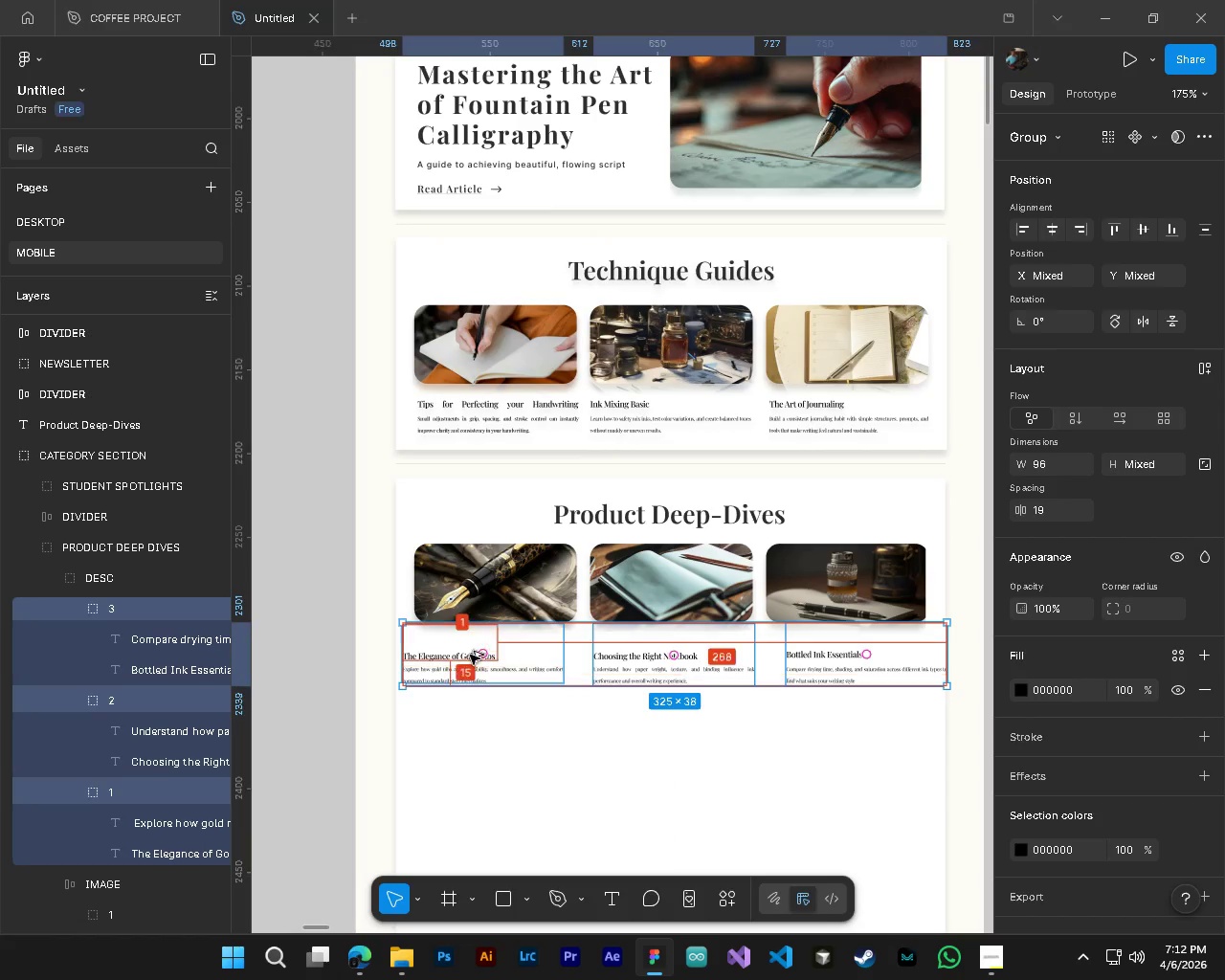 
hold_key(key=AltLeft, duration=1.36)
scroll: coordinate [457, 620], scroll_direction: up, amount: 3.0
 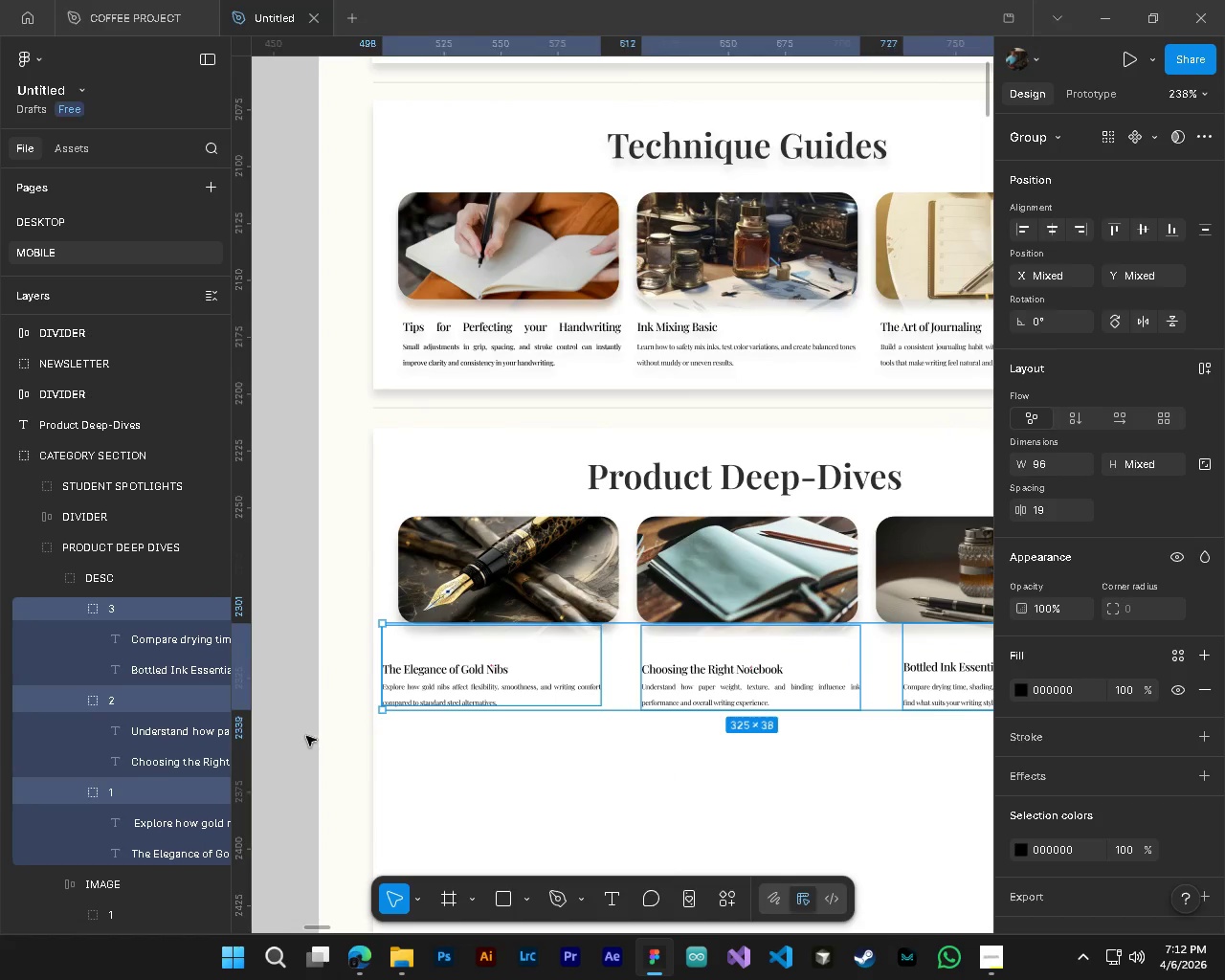 
left_click([291, 732])
 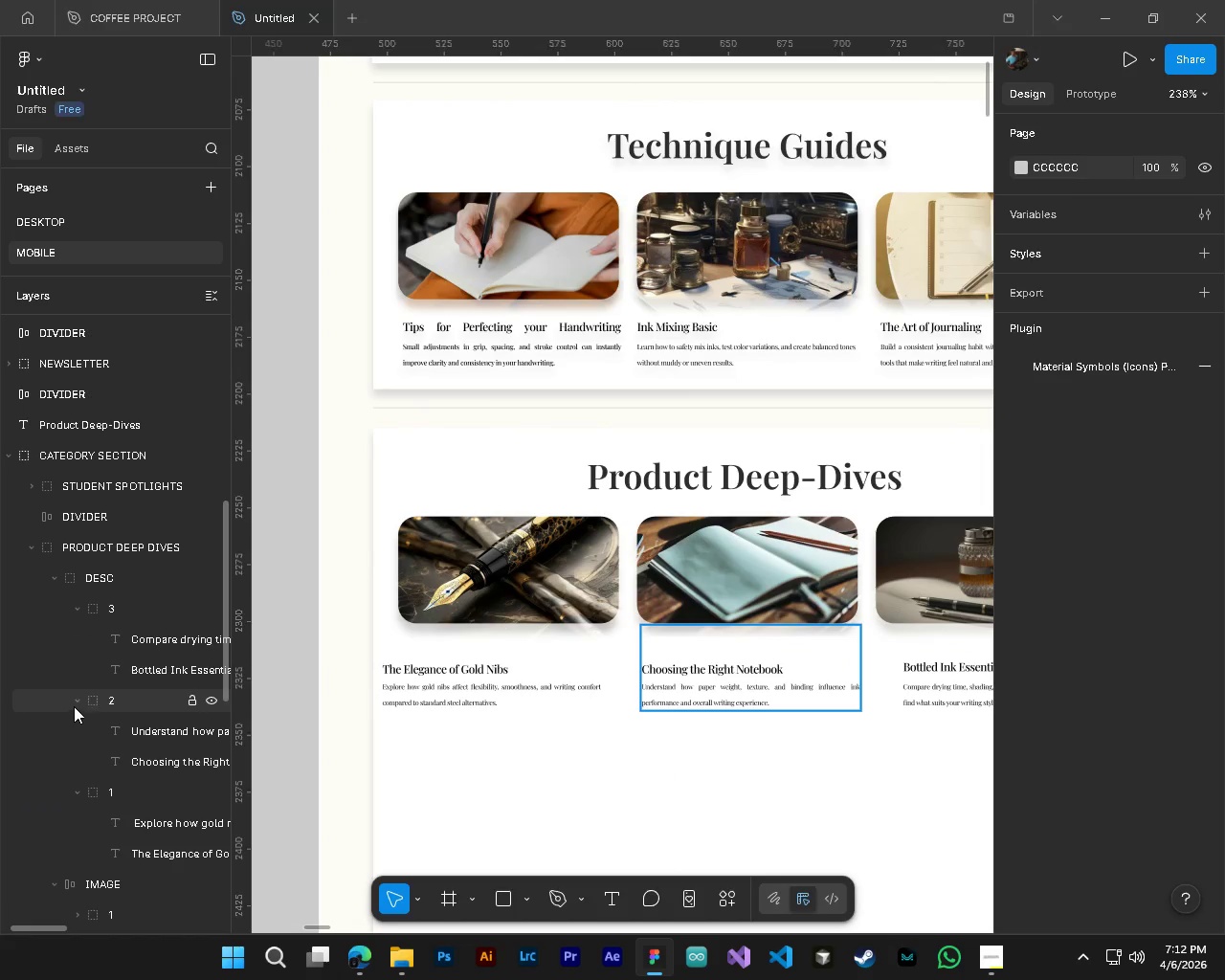 
left_click([78, 704])
 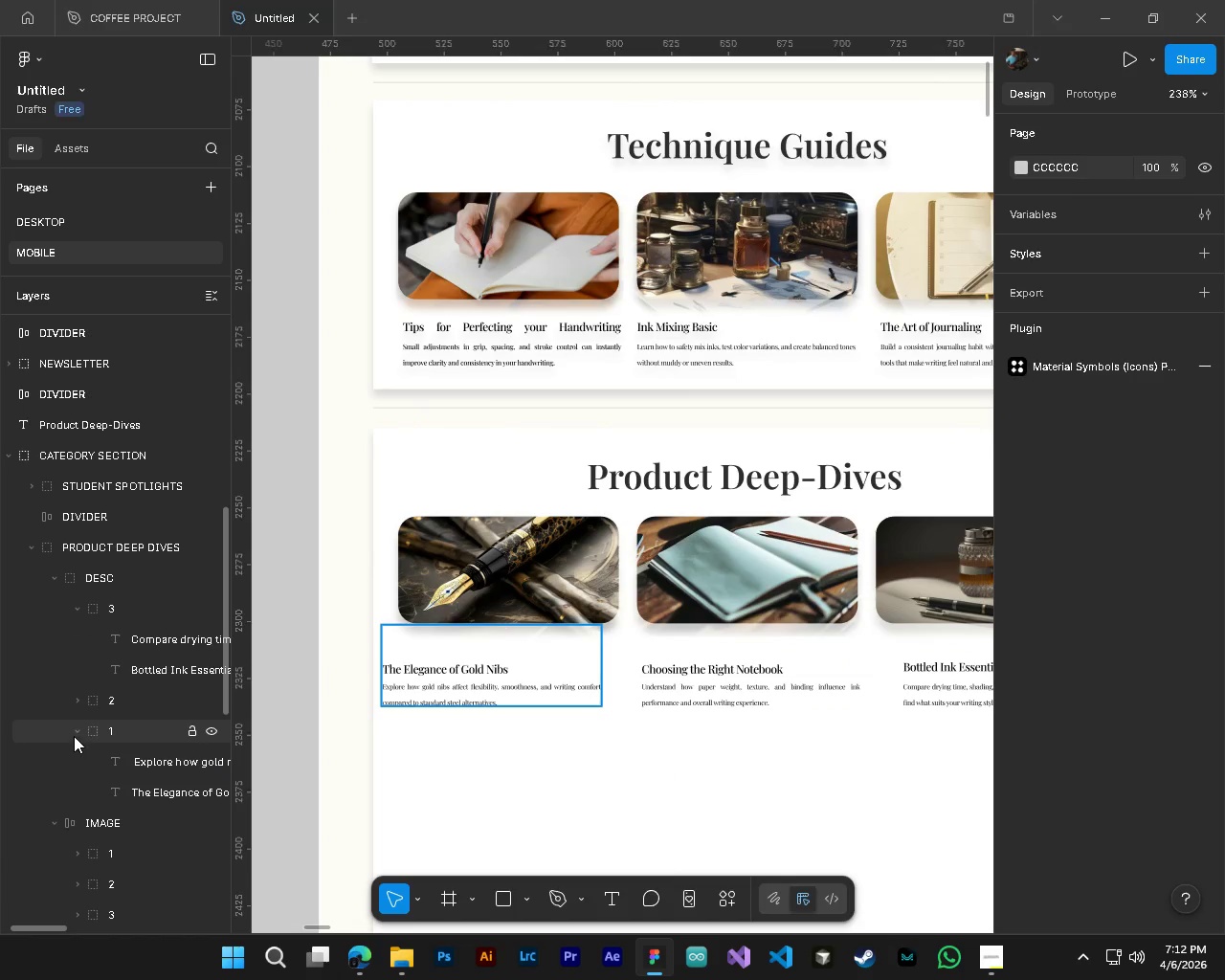 
left_click([74, 736])
 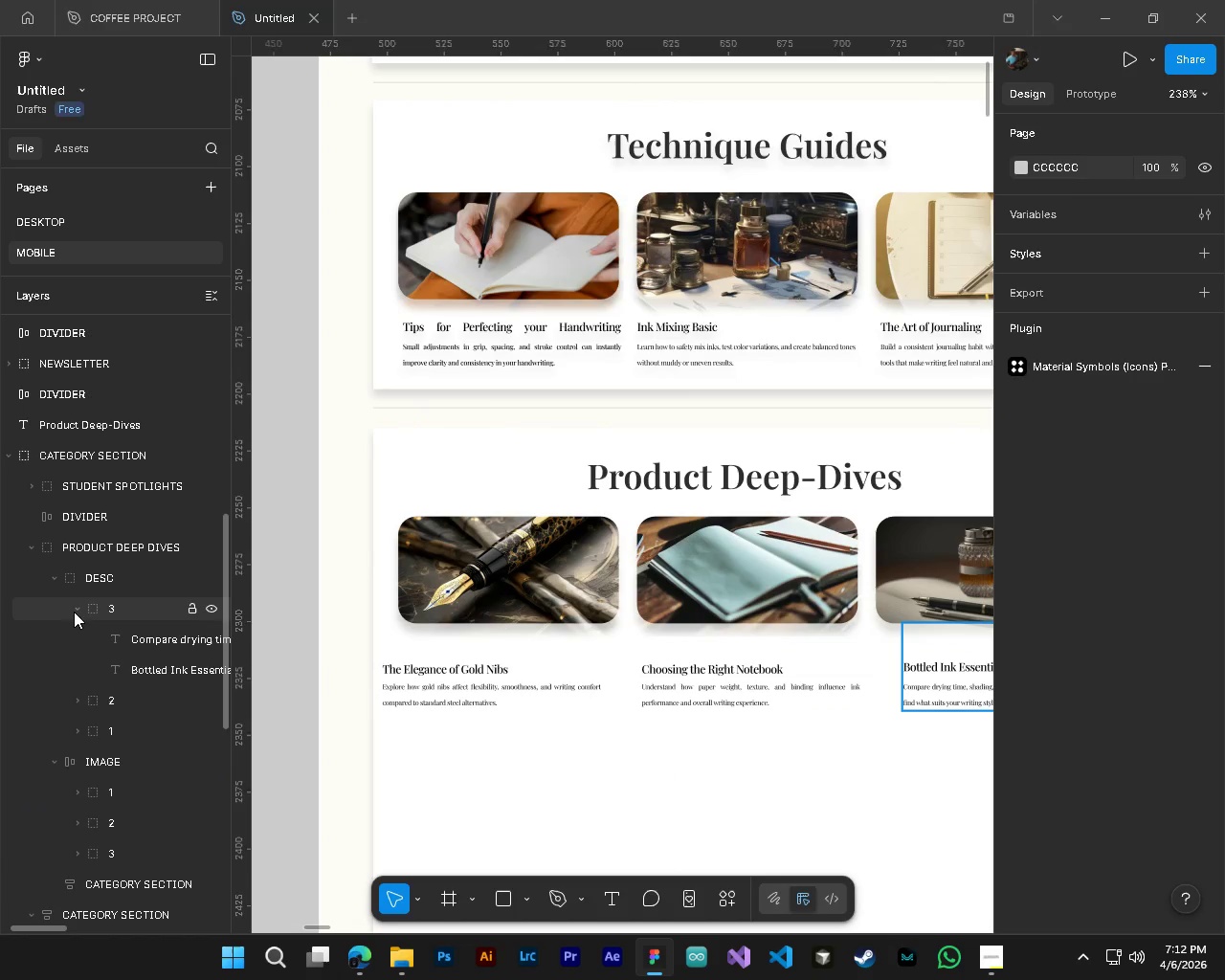 
left_click([74, 609])
 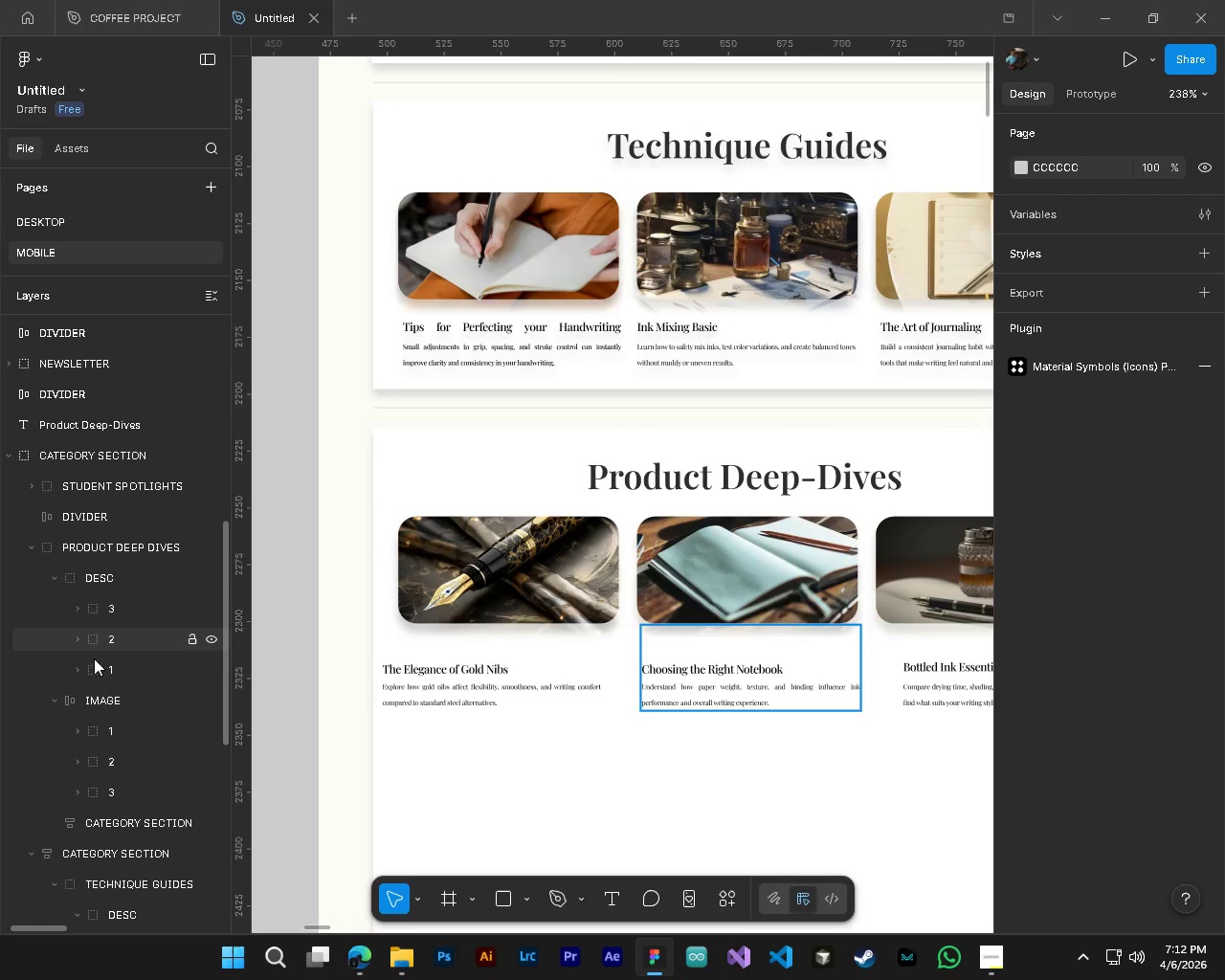 
left_click([99, 675])
 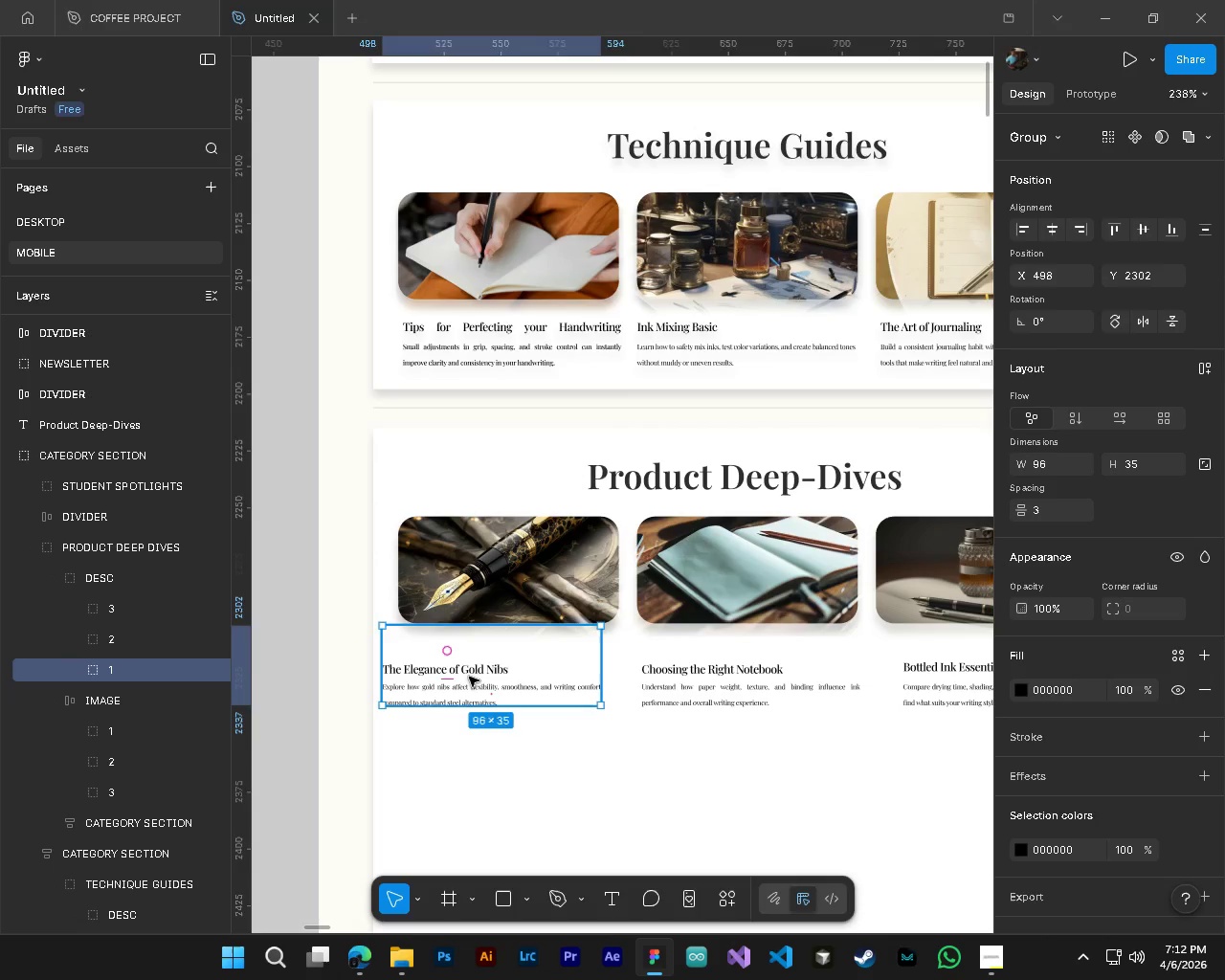 
hold_key(key=ControlLeft, duration=0.42)
 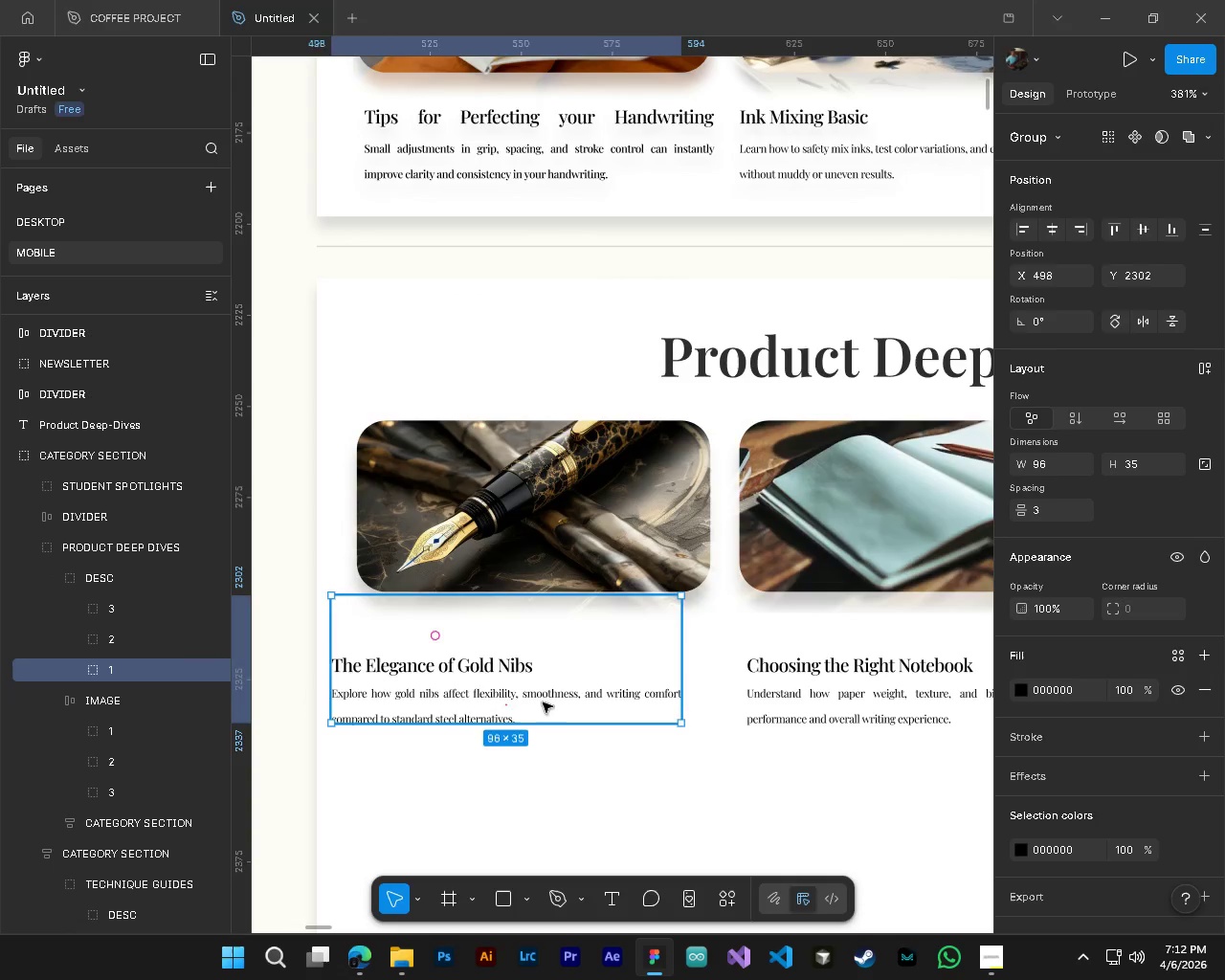 
key(Alt+Control+AltLeft)
 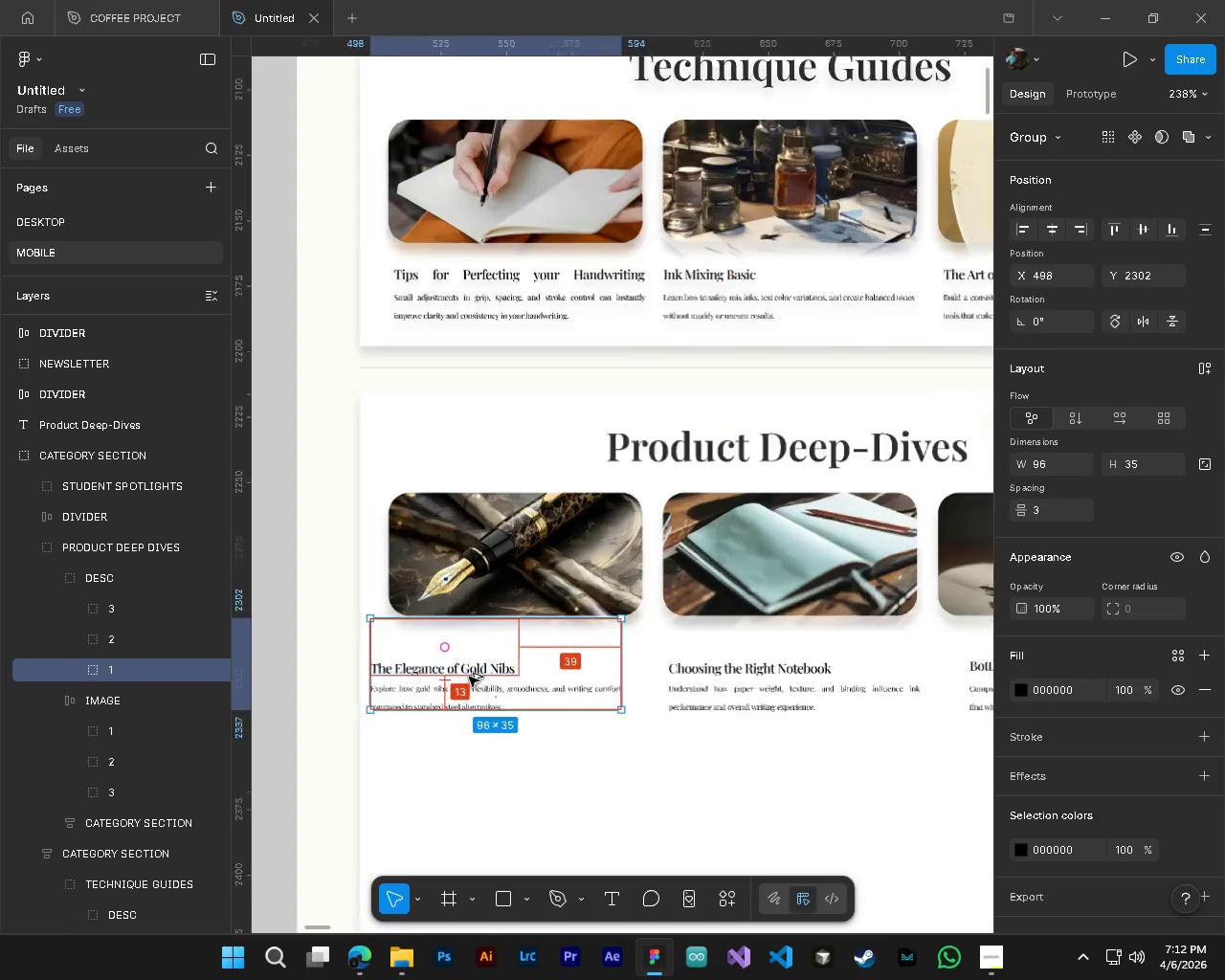 
scroll: coordinate [469, 677], scroll_direction: up, amount: 4.0
 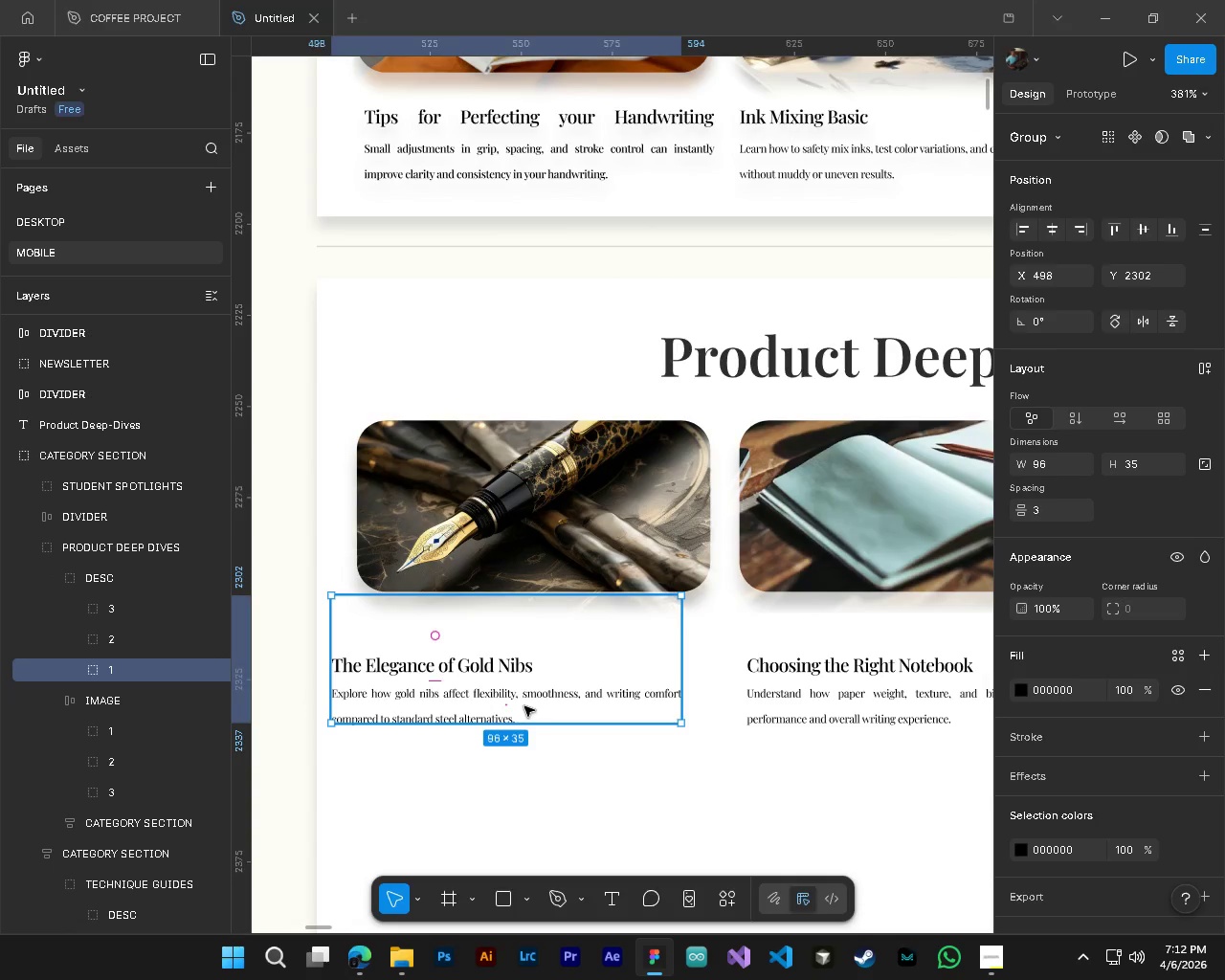 
left_click_drag(start_coordinate=[528, 706], to_coordinate=[557, 674])
 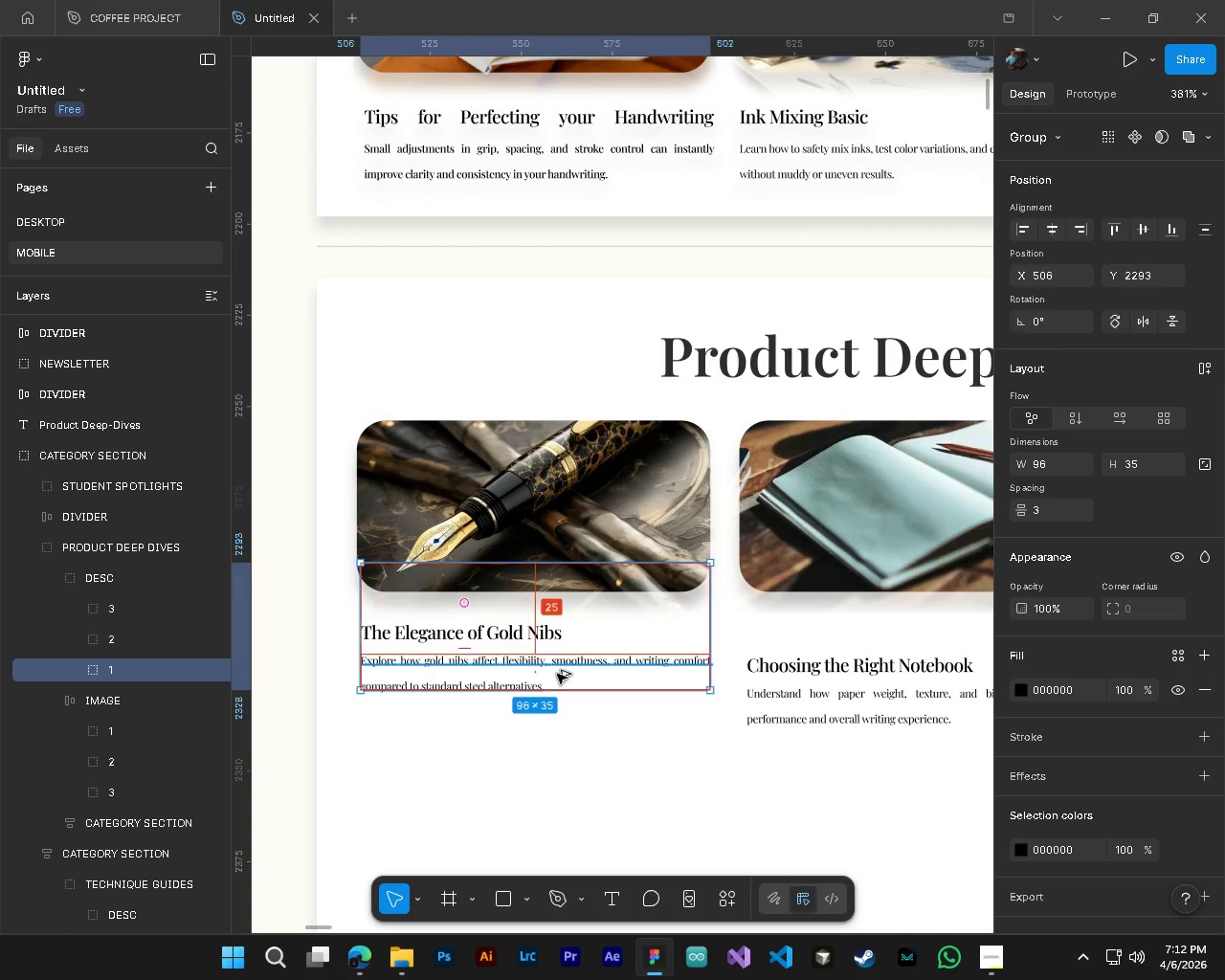 
key(Alt+AltLeft)
 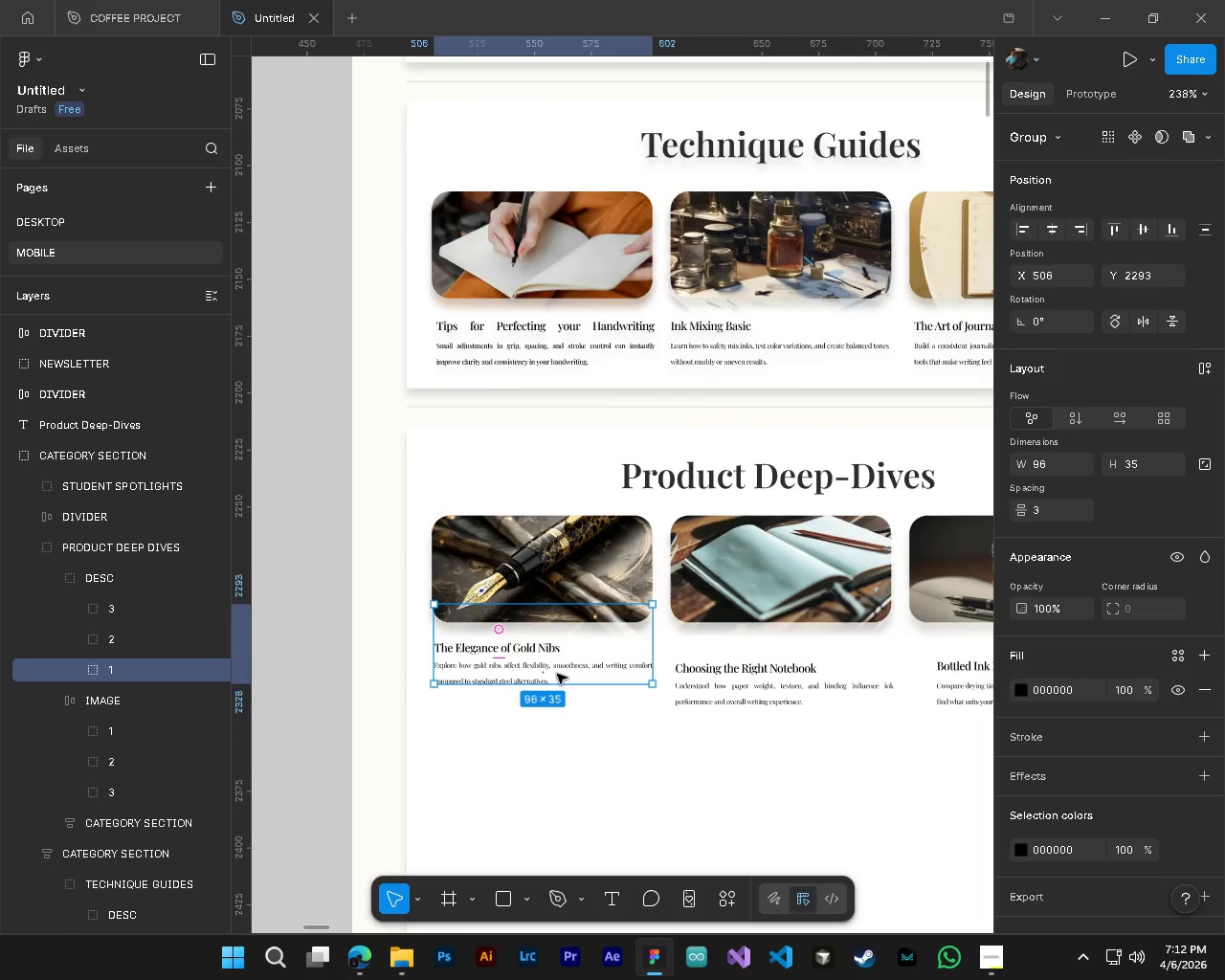 
key(Alt+Control+ControlLeft)
 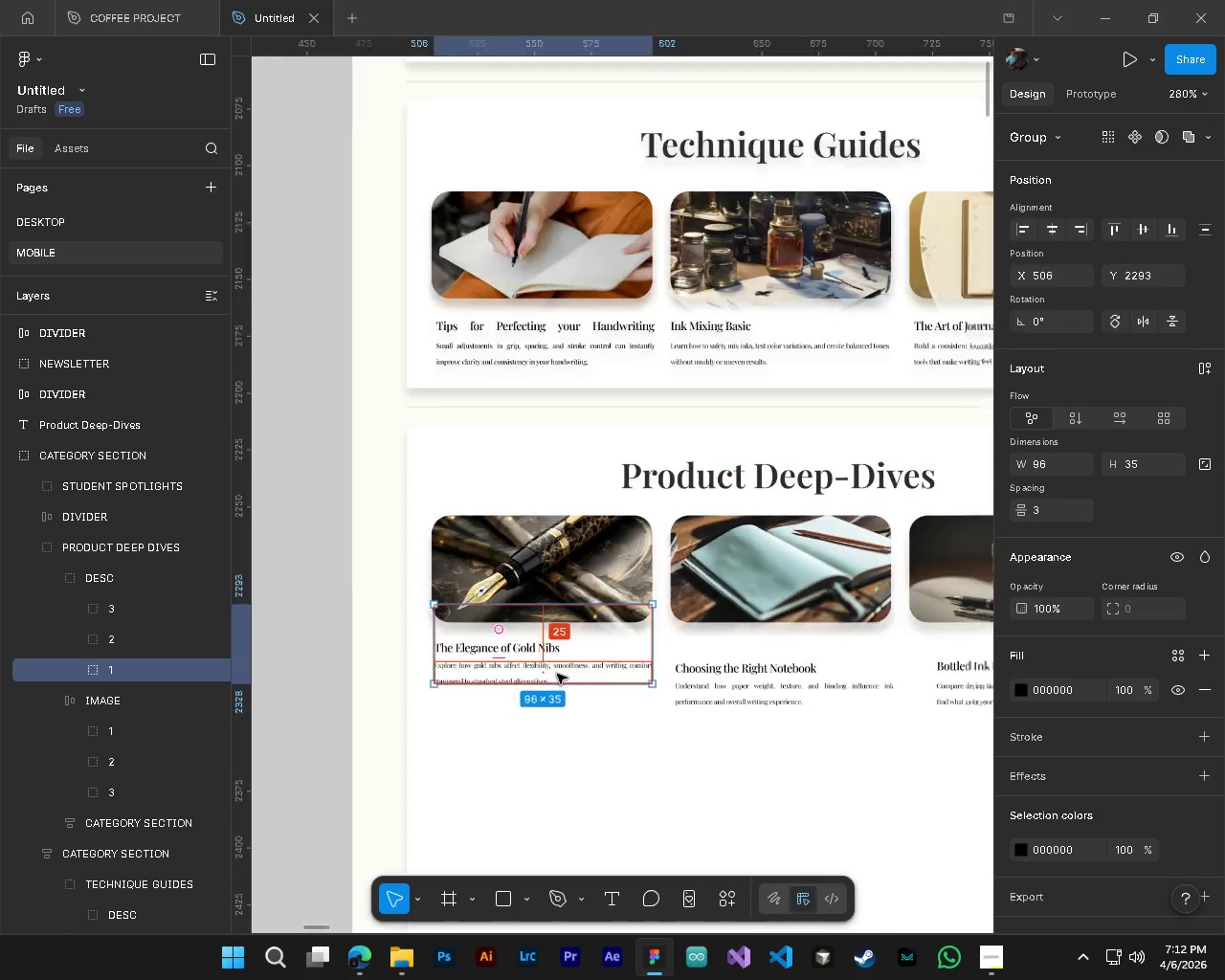 
scroll: coordinate [557, 674], scroll_direction: down, amount: 4.0
 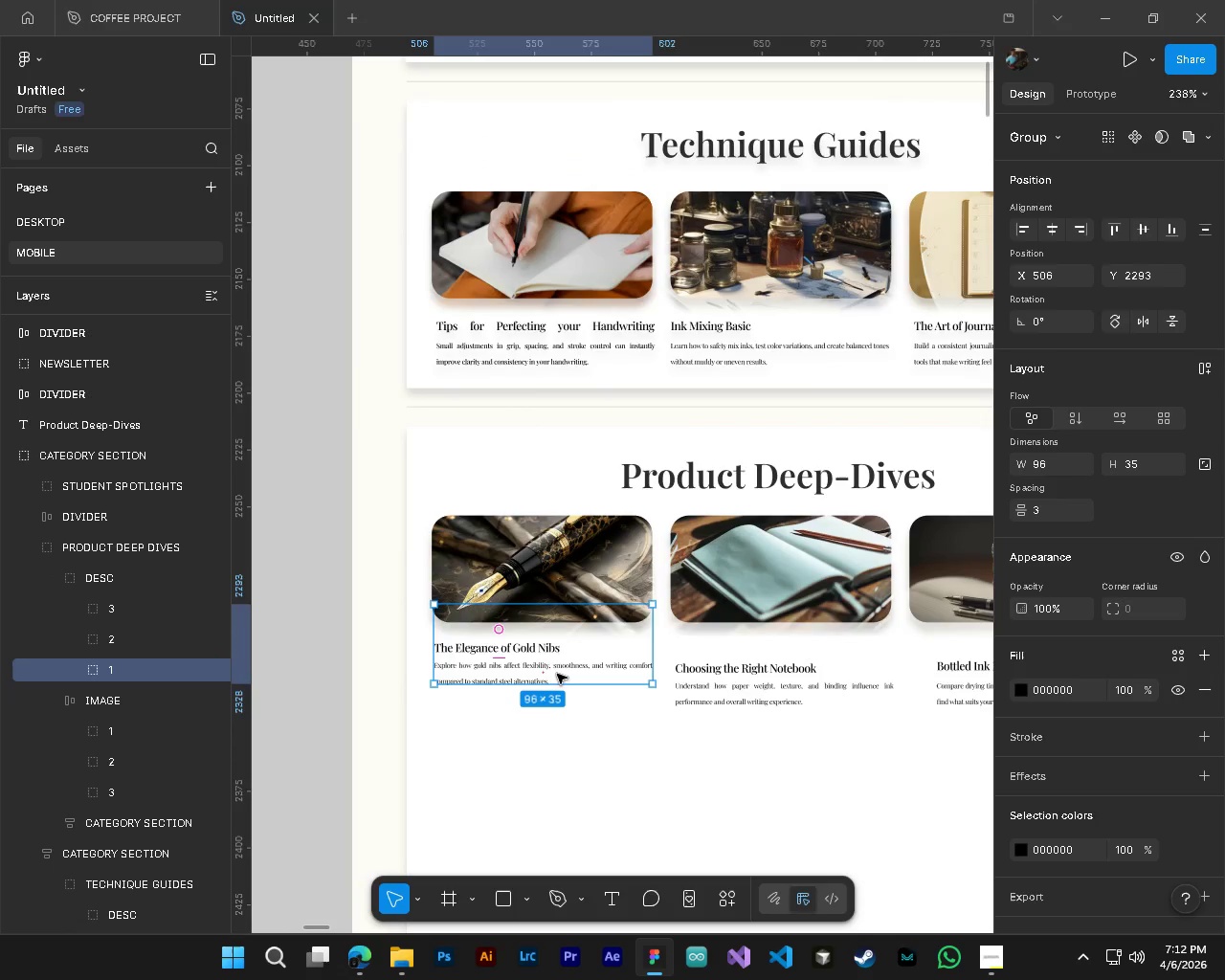 
hold_key(key=ControlLeft, duration=0.47)
hold_key(key=AltLeft, duration=0.39)
scroll: coordinate [543, 651], scroll_direction: up, amount: 4.0
 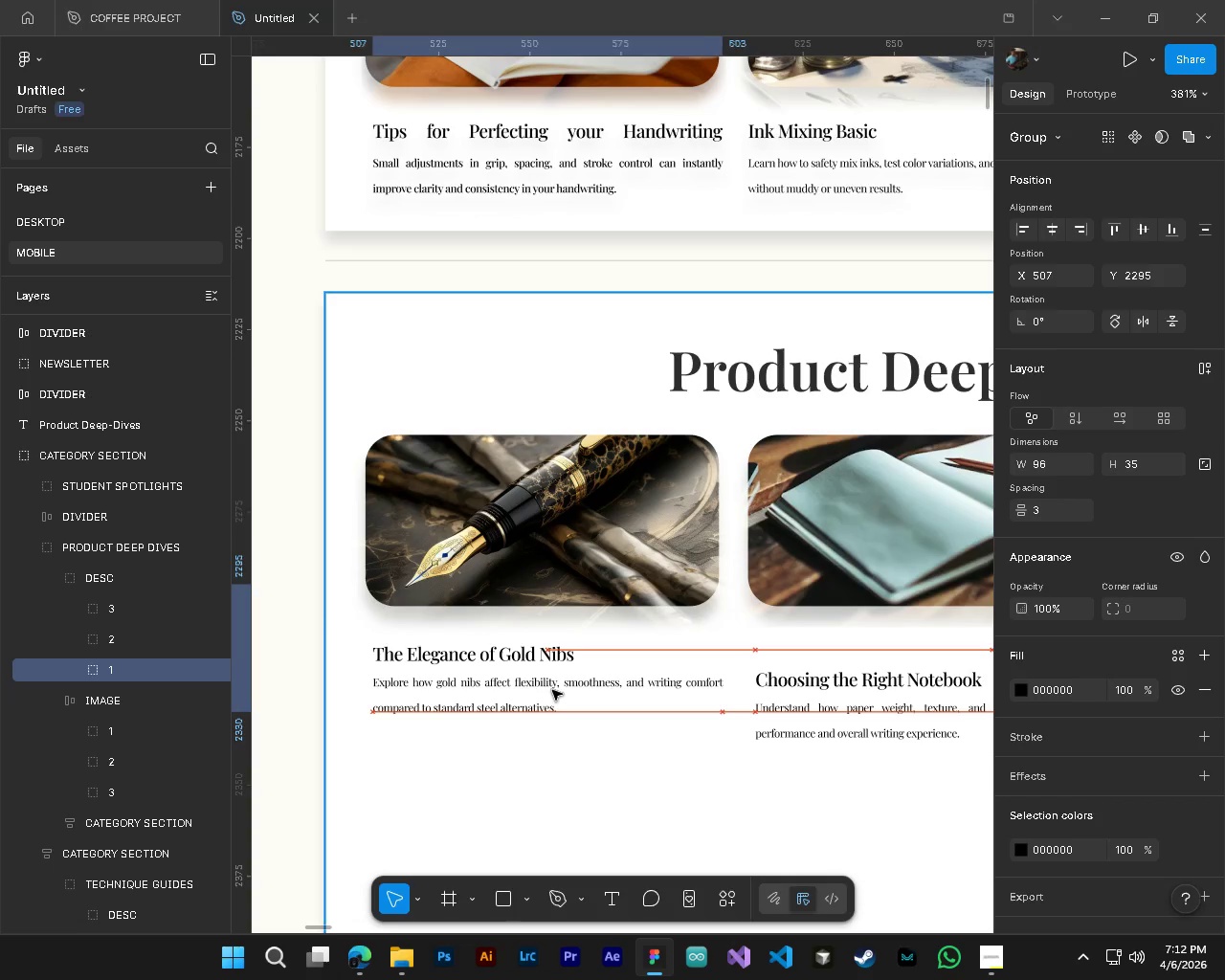 
wait(7.56)
 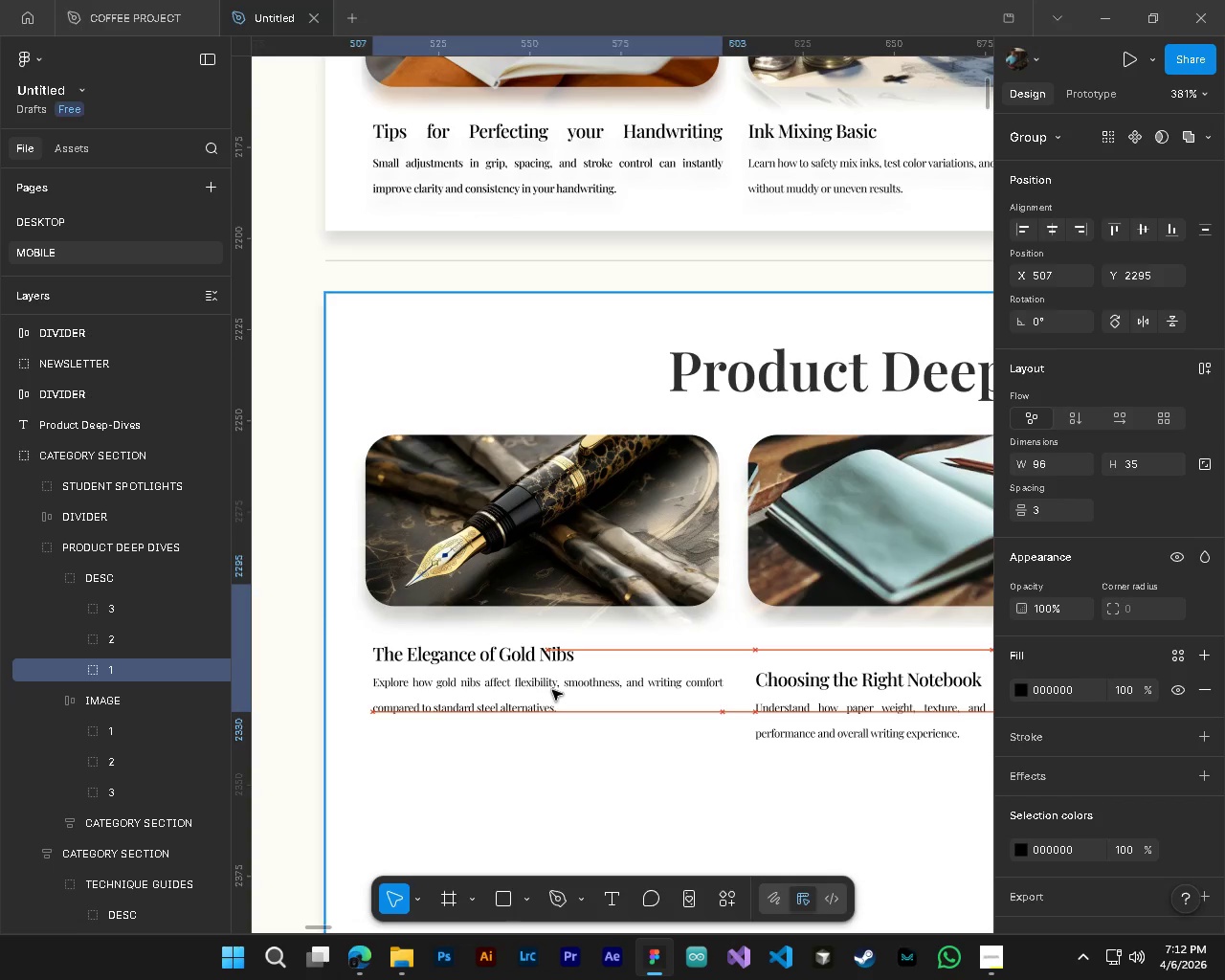 
left_click([78, 665])
 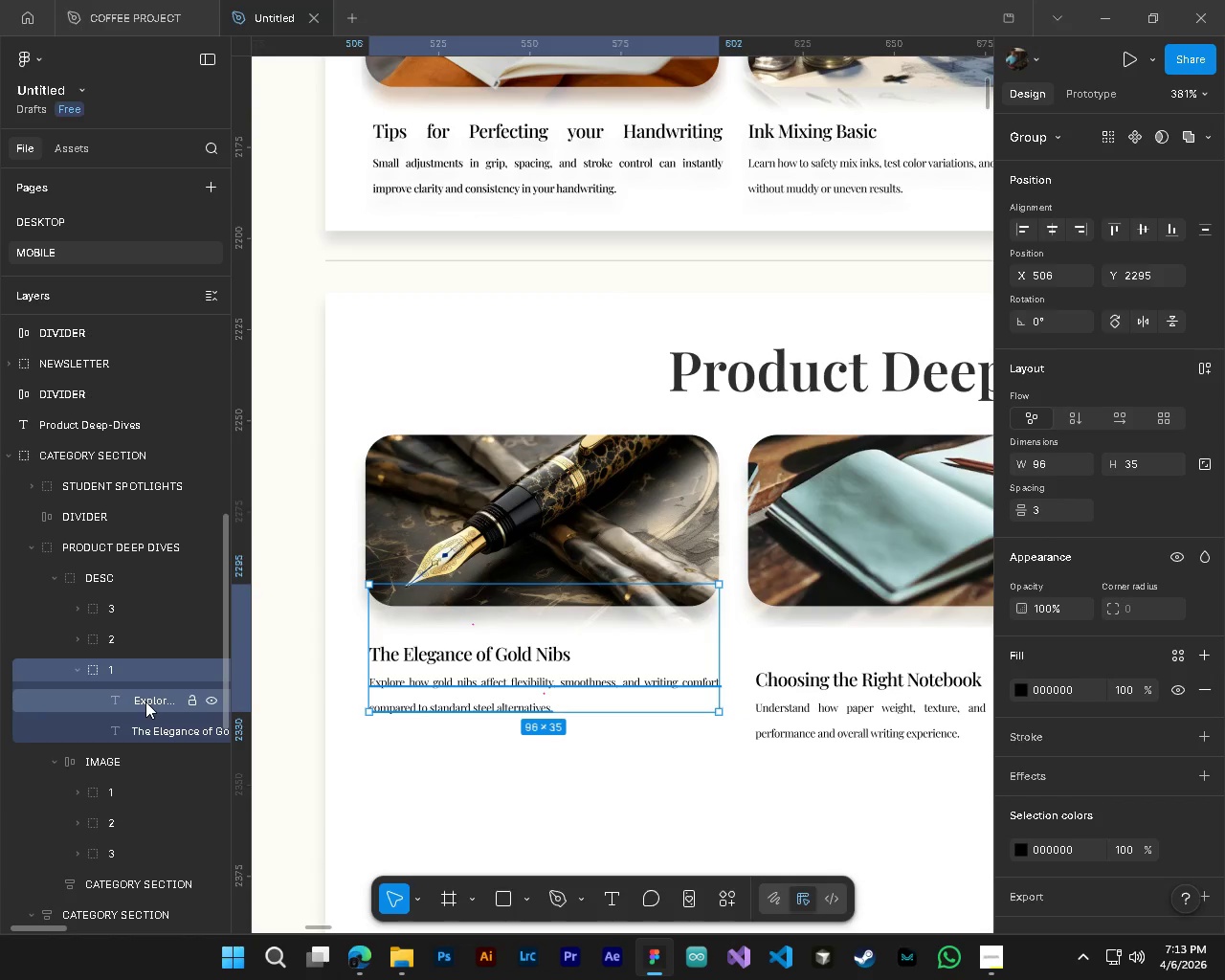 
left_click([145, 702])
 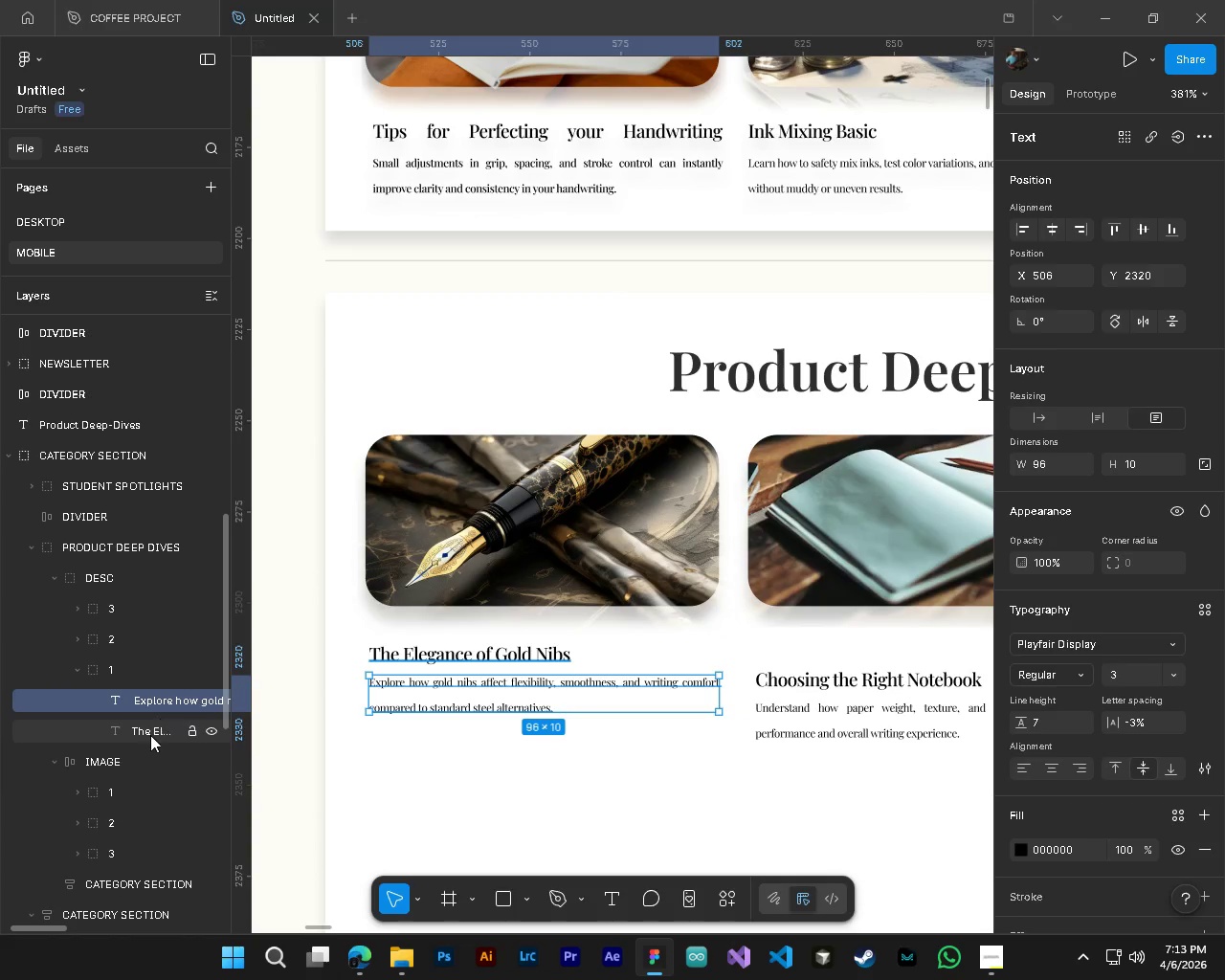 
left_click([150, 735])
 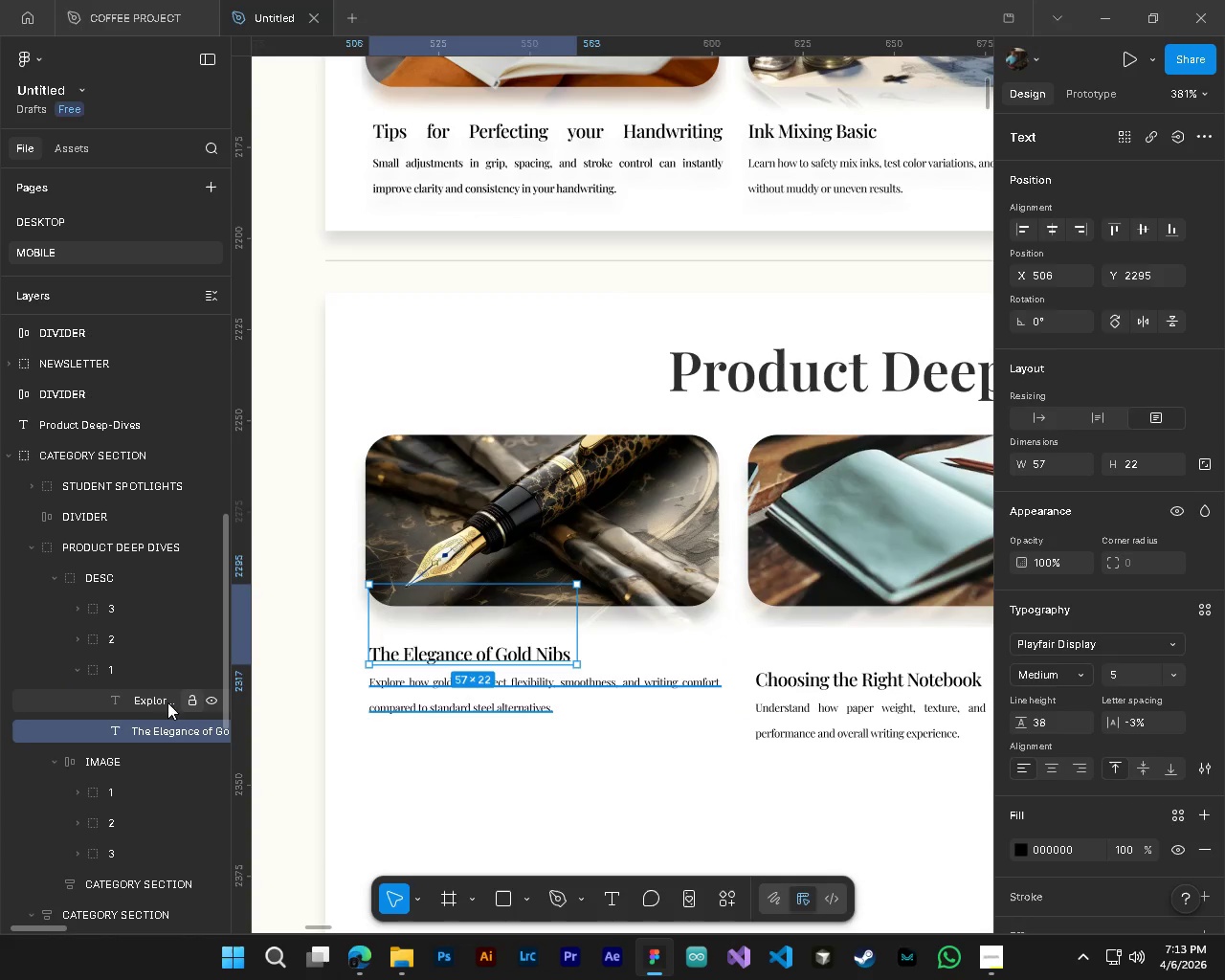 
left_click([125, 702])
 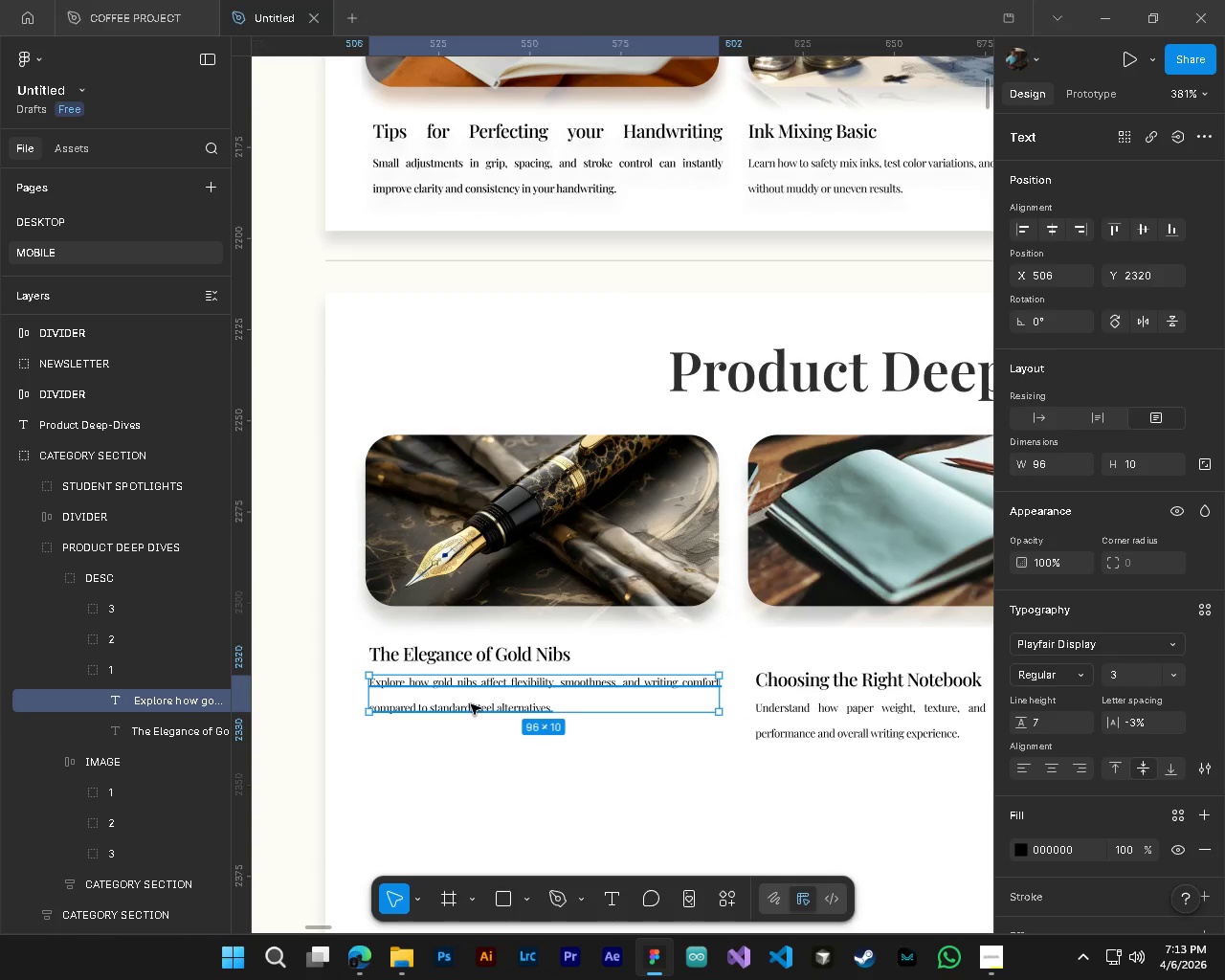 
left_click_drag(start_coordinate=[471, 704], to_coordinate=[474, 710])
 